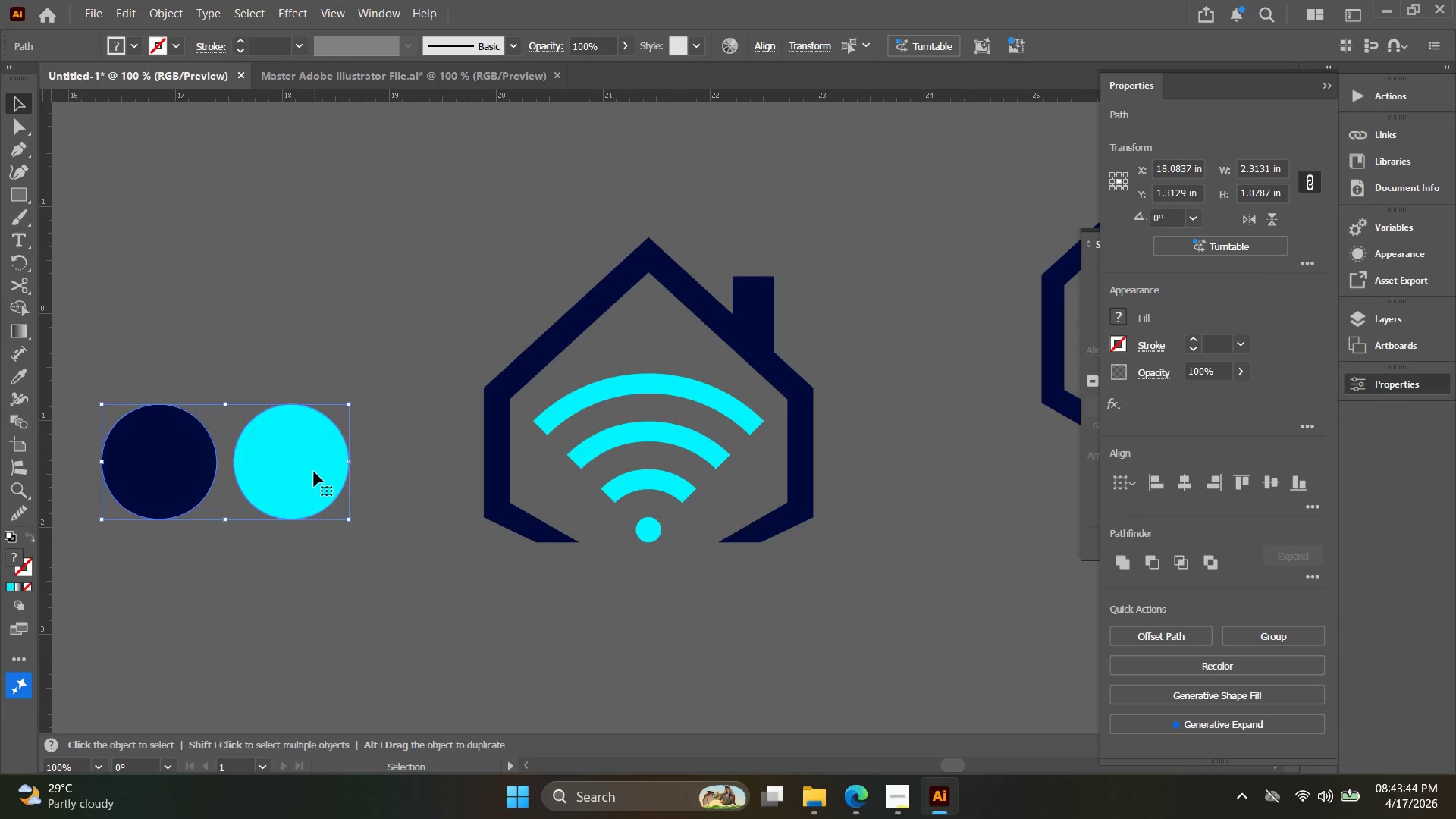 
hold_key(key=Space, duration=0.5)
 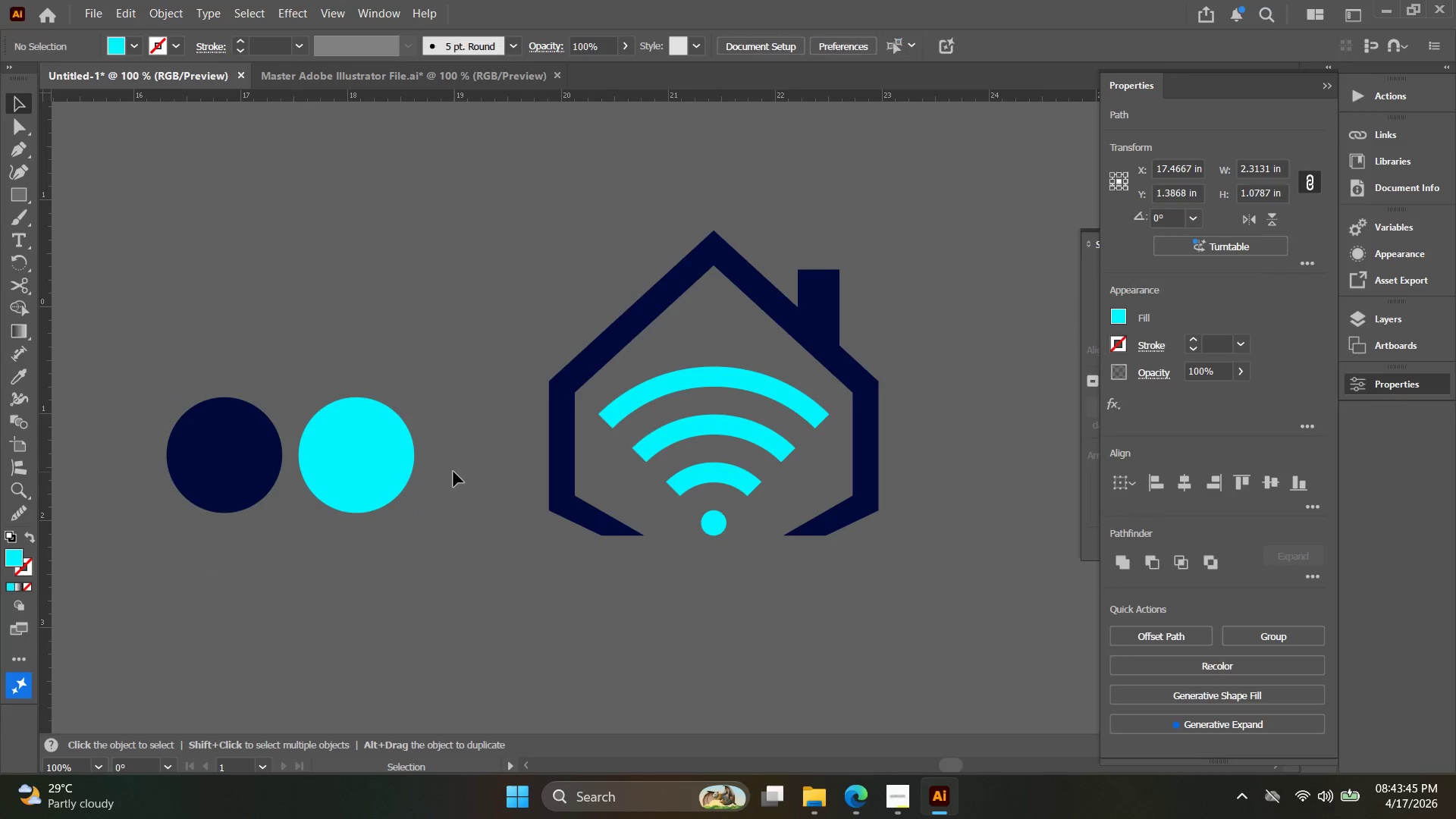 
left_click_drag(start_coordinate=[320, 471], to_coordinate=[385, 464])
 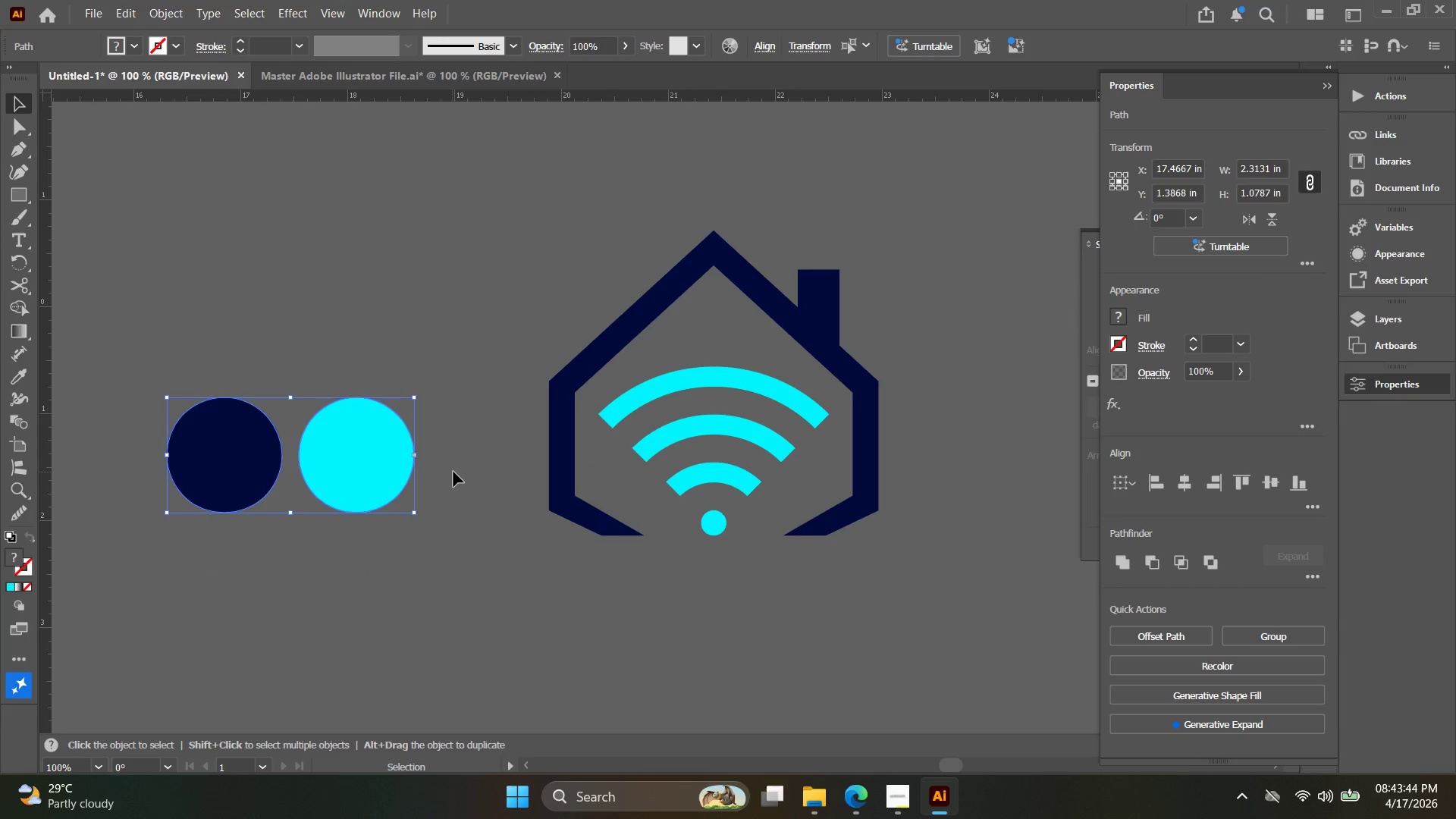 
left_click([453, 472])
 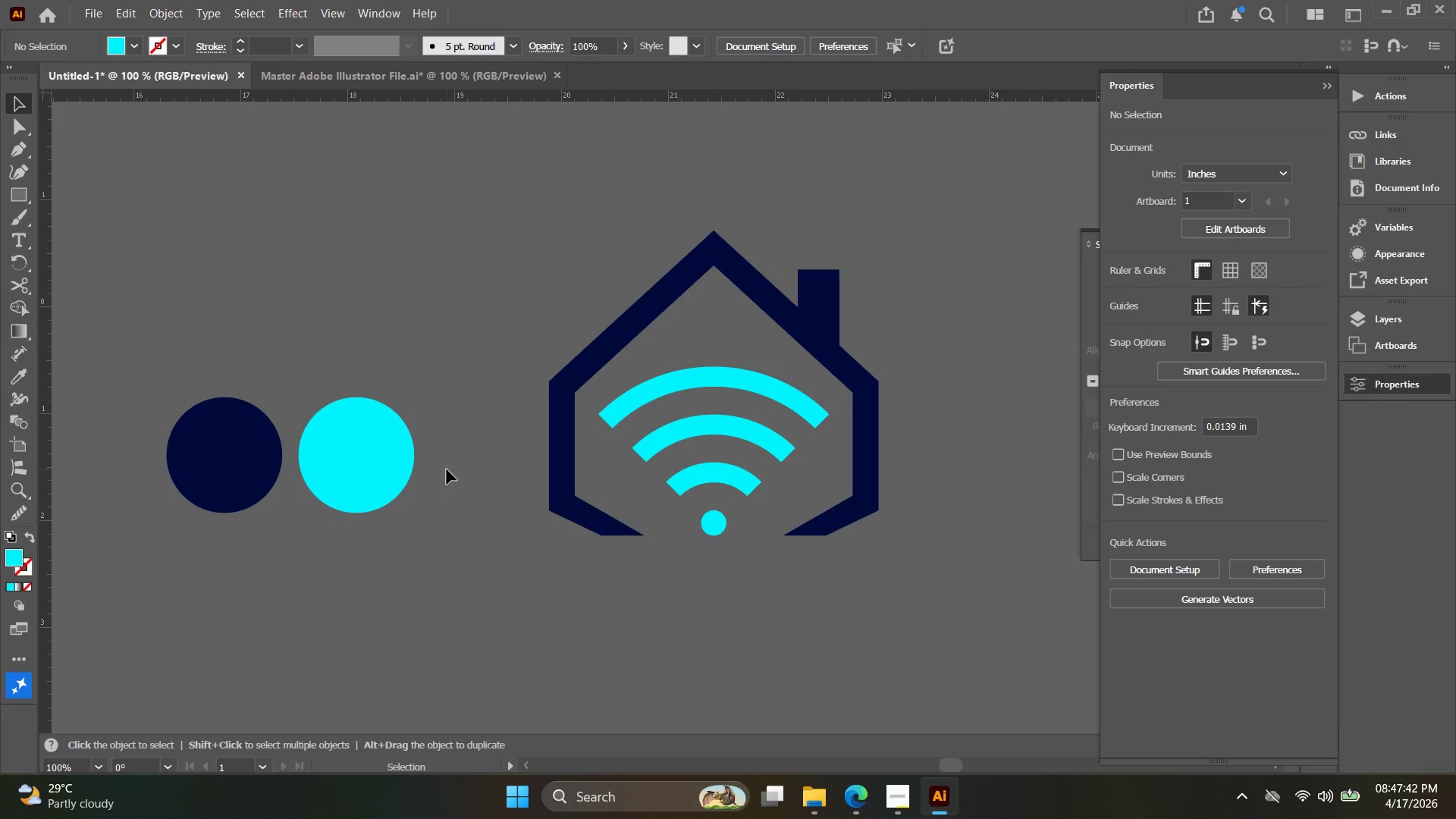 
wait(242.72)
 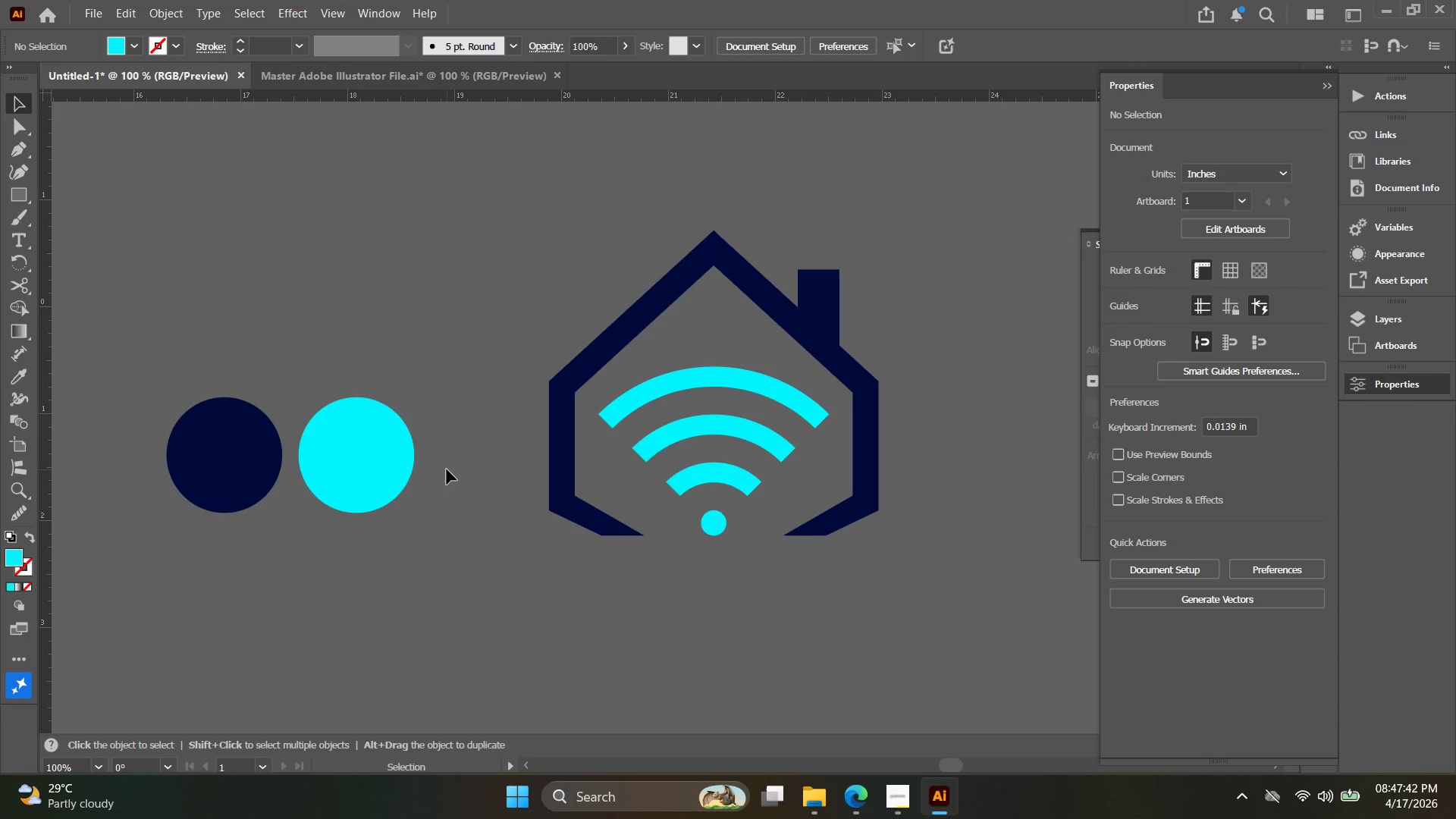 
left_click_drag(start_coordinate=[977, 628], to_coordinate=[602, 337])
 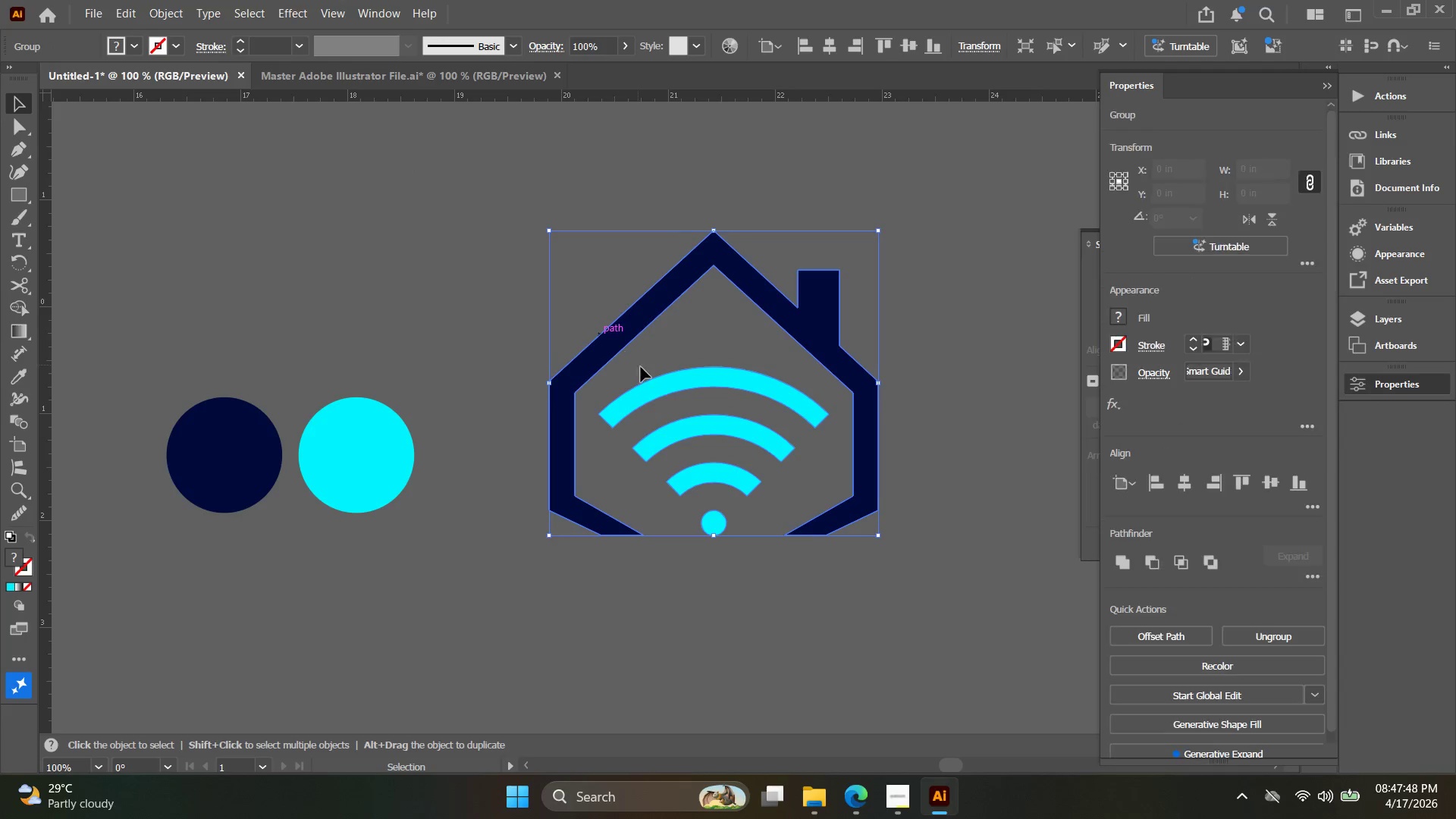 
hold_key(key=Space, duration=0.42)
 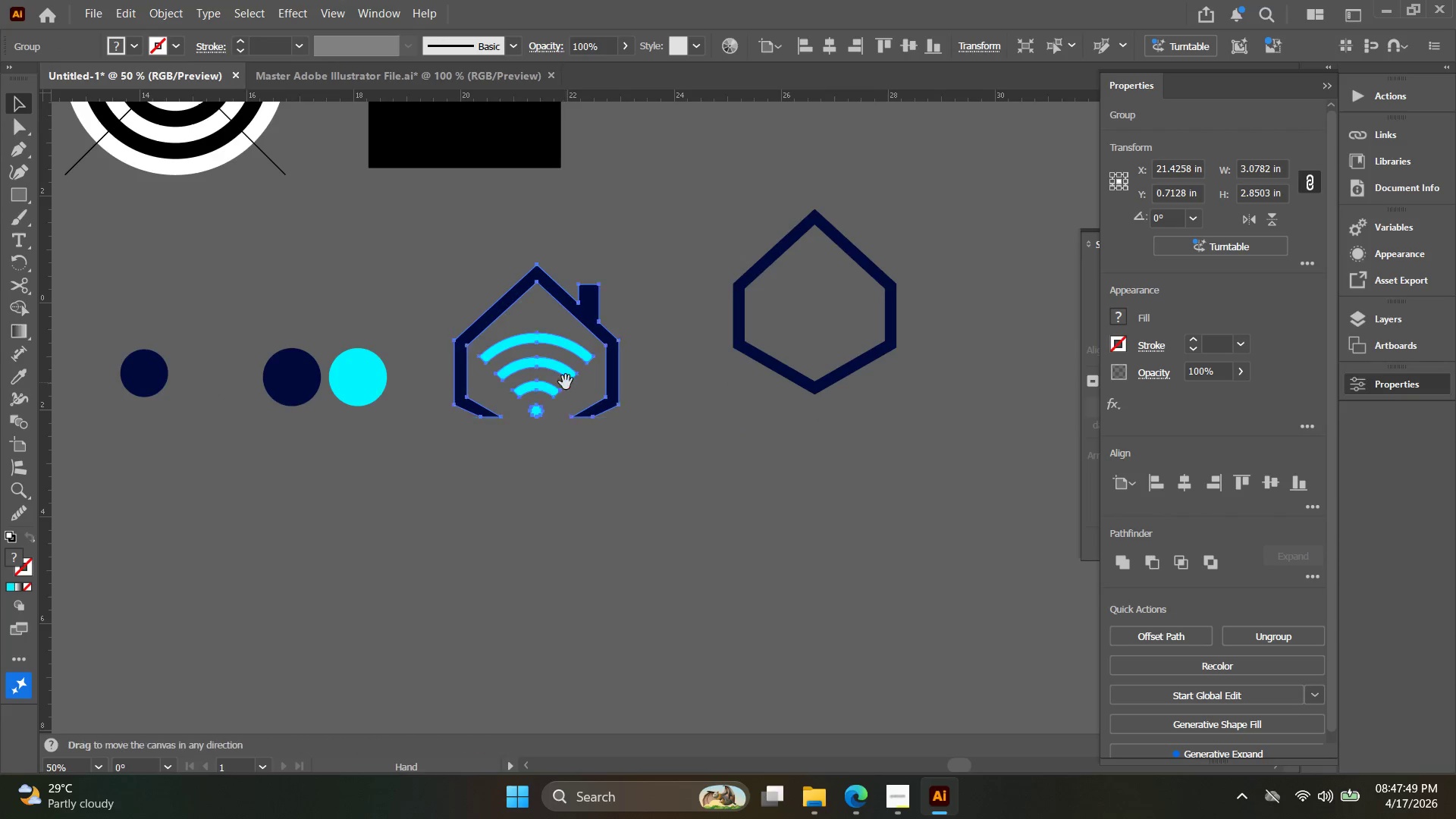 
left_click_drag(start_coordinate=[632, 375], to_coordinate=[460, 323])
 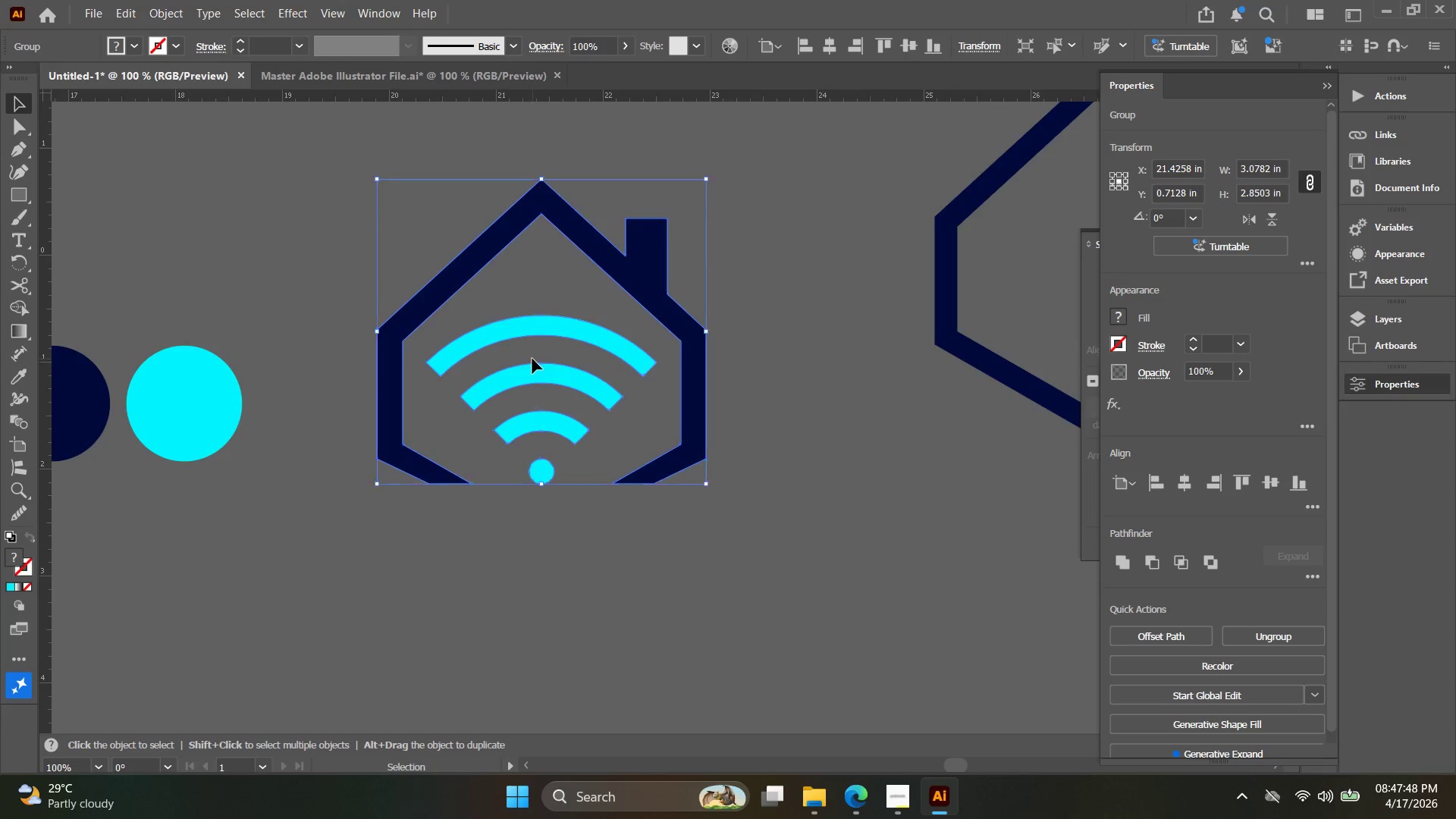 
key(Alt+AltLeft)
 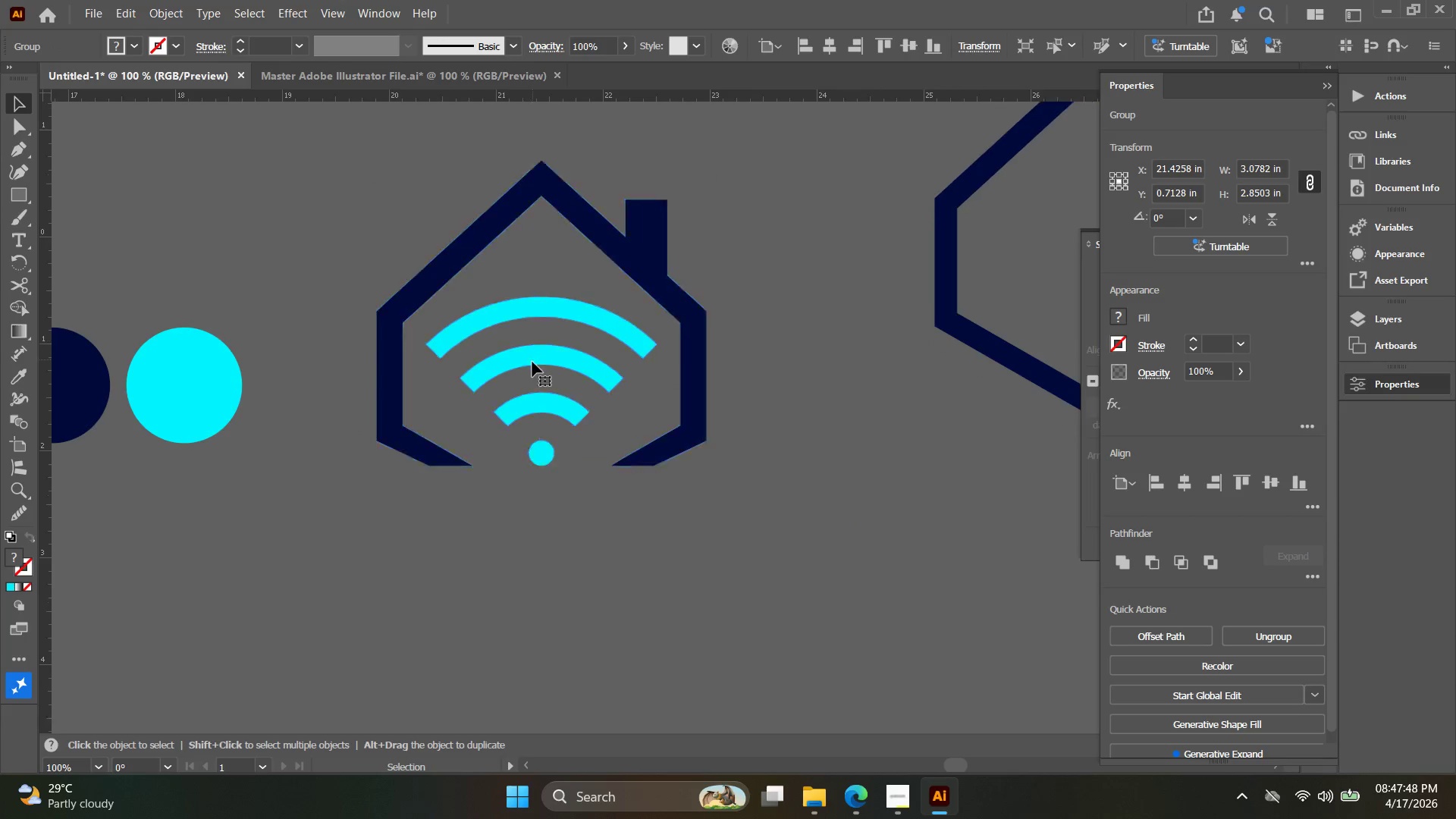 
key(Space)
 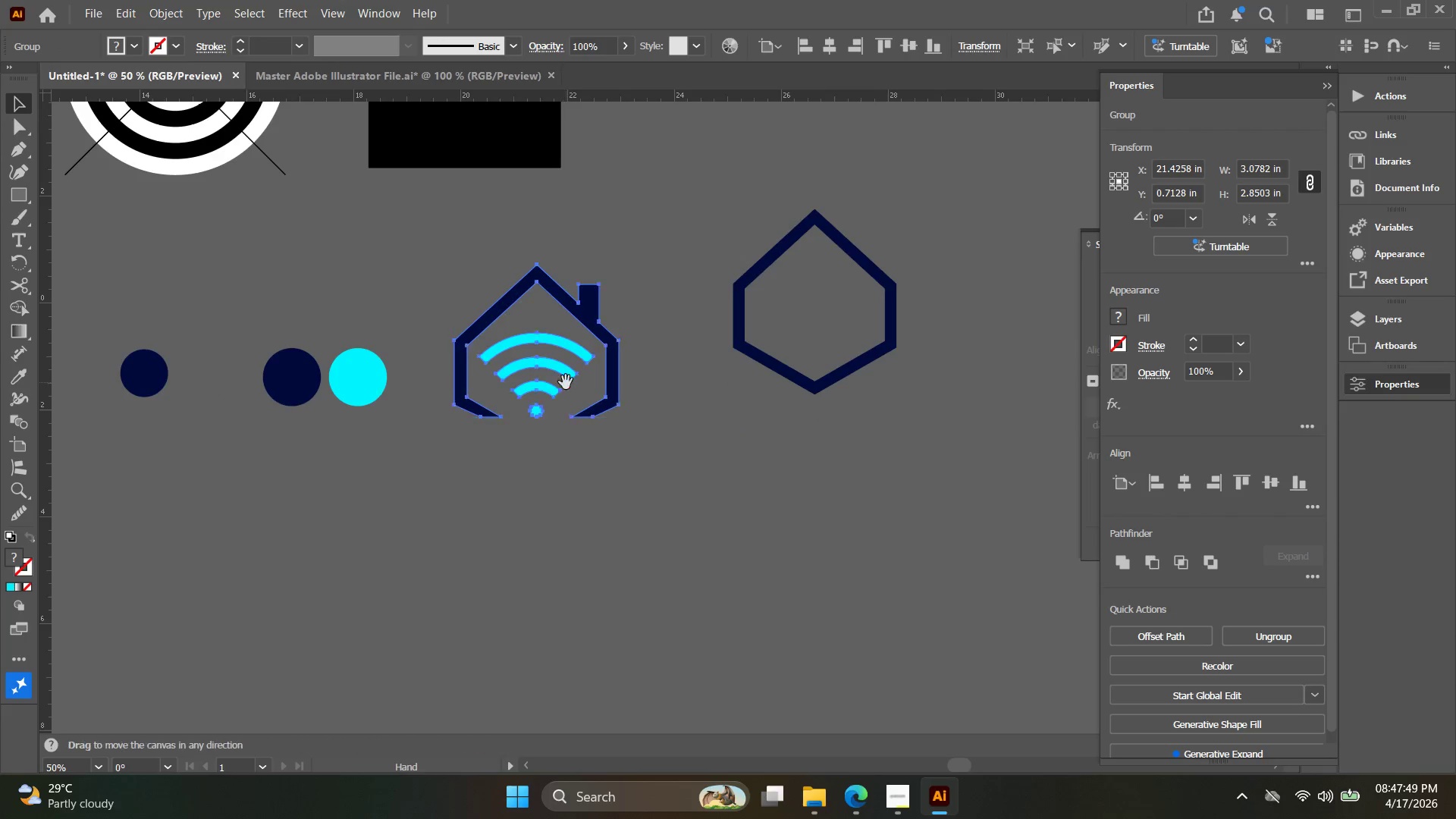 
left_click_drag(start_coordinate=[566, 382], to_coordinate=[559, 399])
 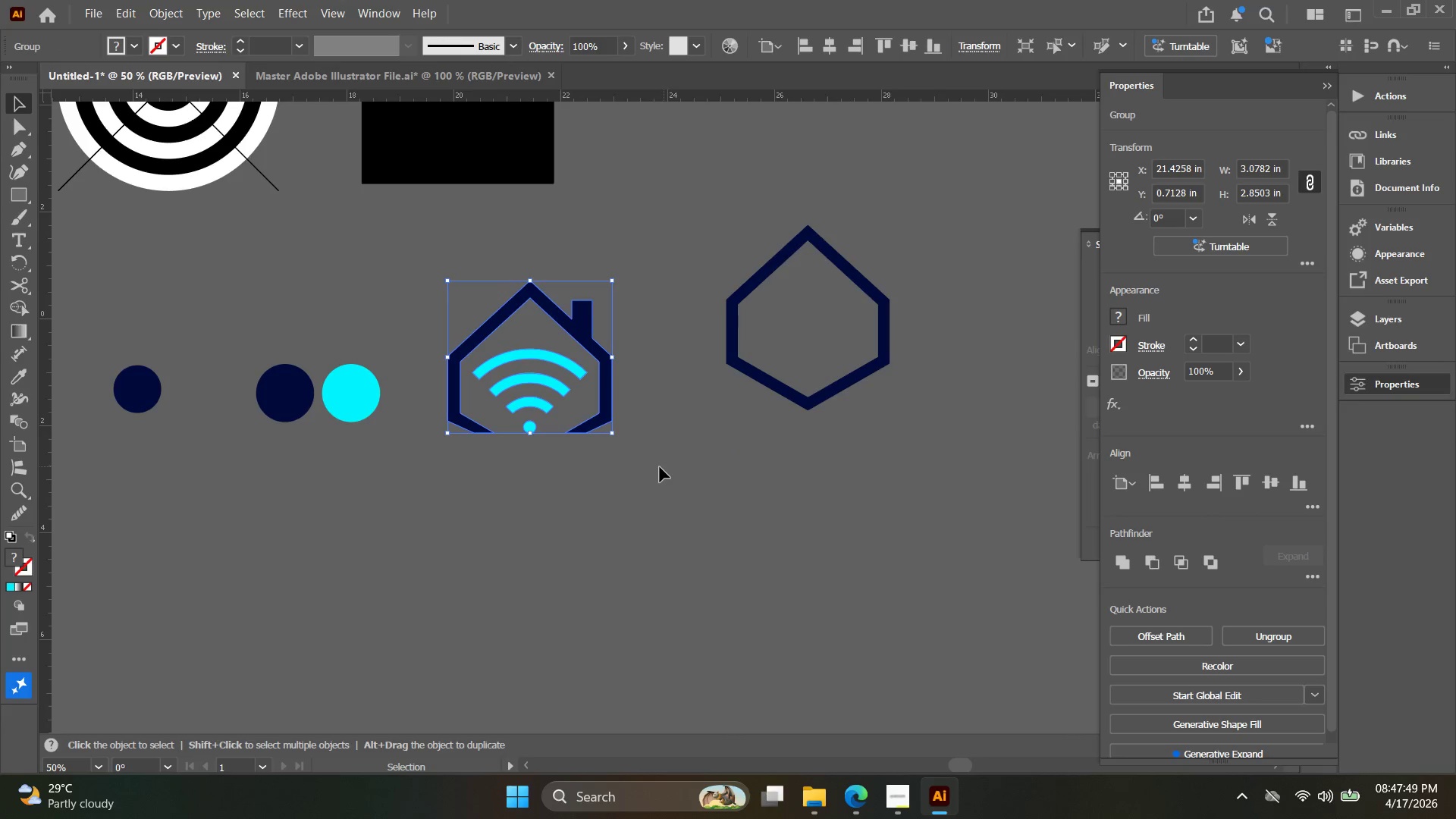 
scroll: coordinate [532, 369], scroll_direction: down, amount: 3.0
 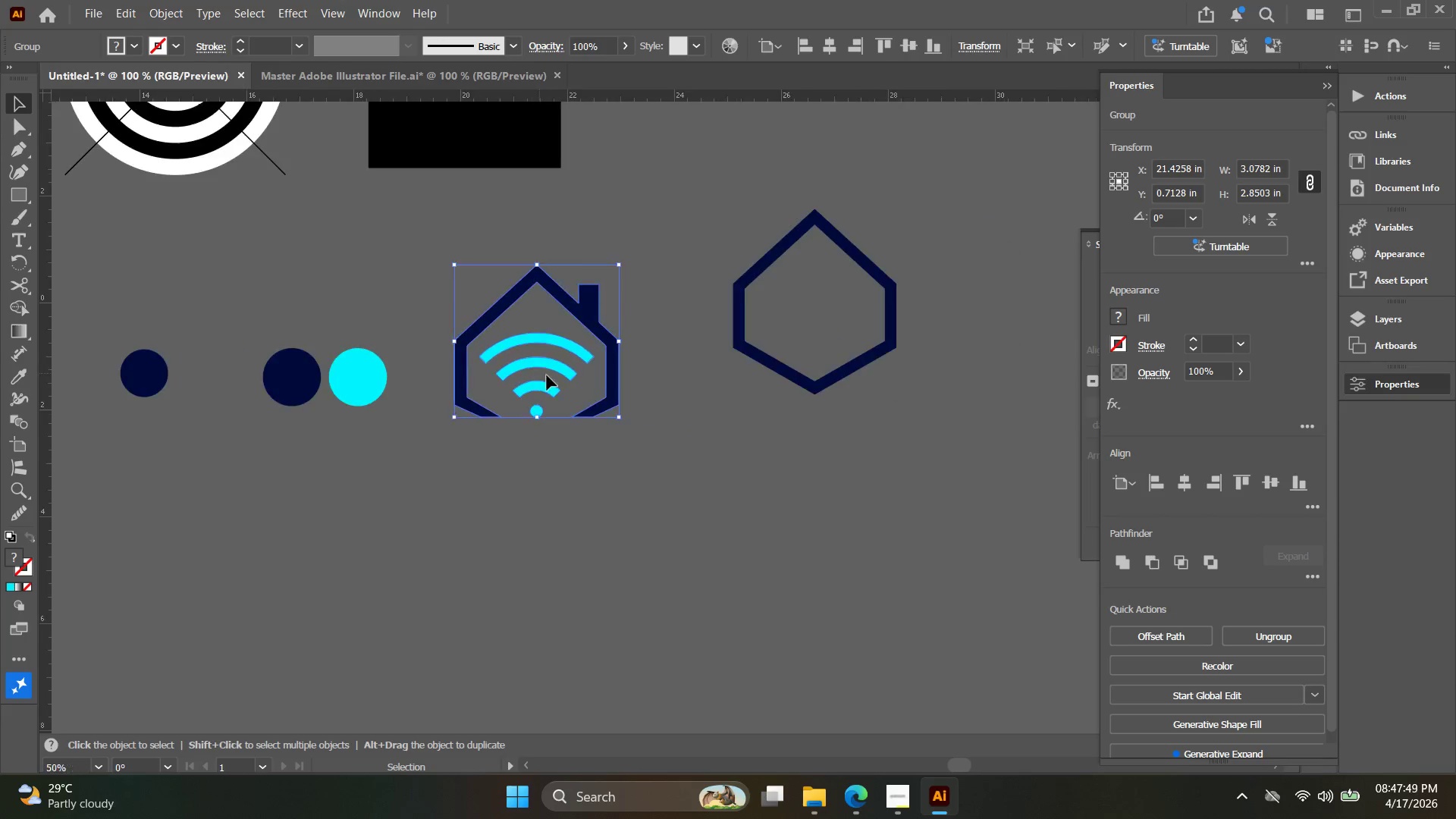 
hold_key(key=Space, duration=0.33)
 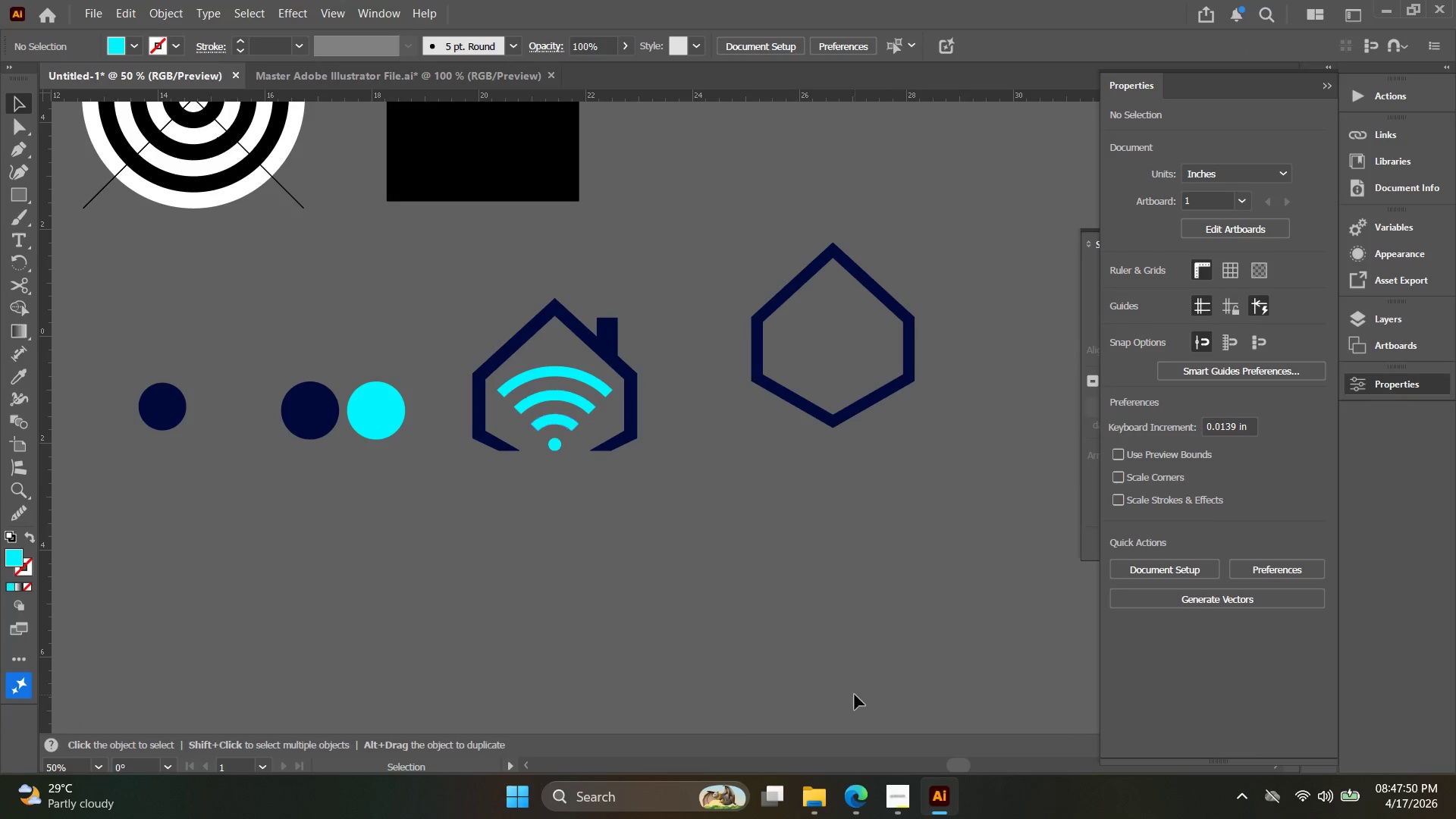 
left_click_drag(start_coordinate=[592, 435], to_coordinate=[617, 452])
 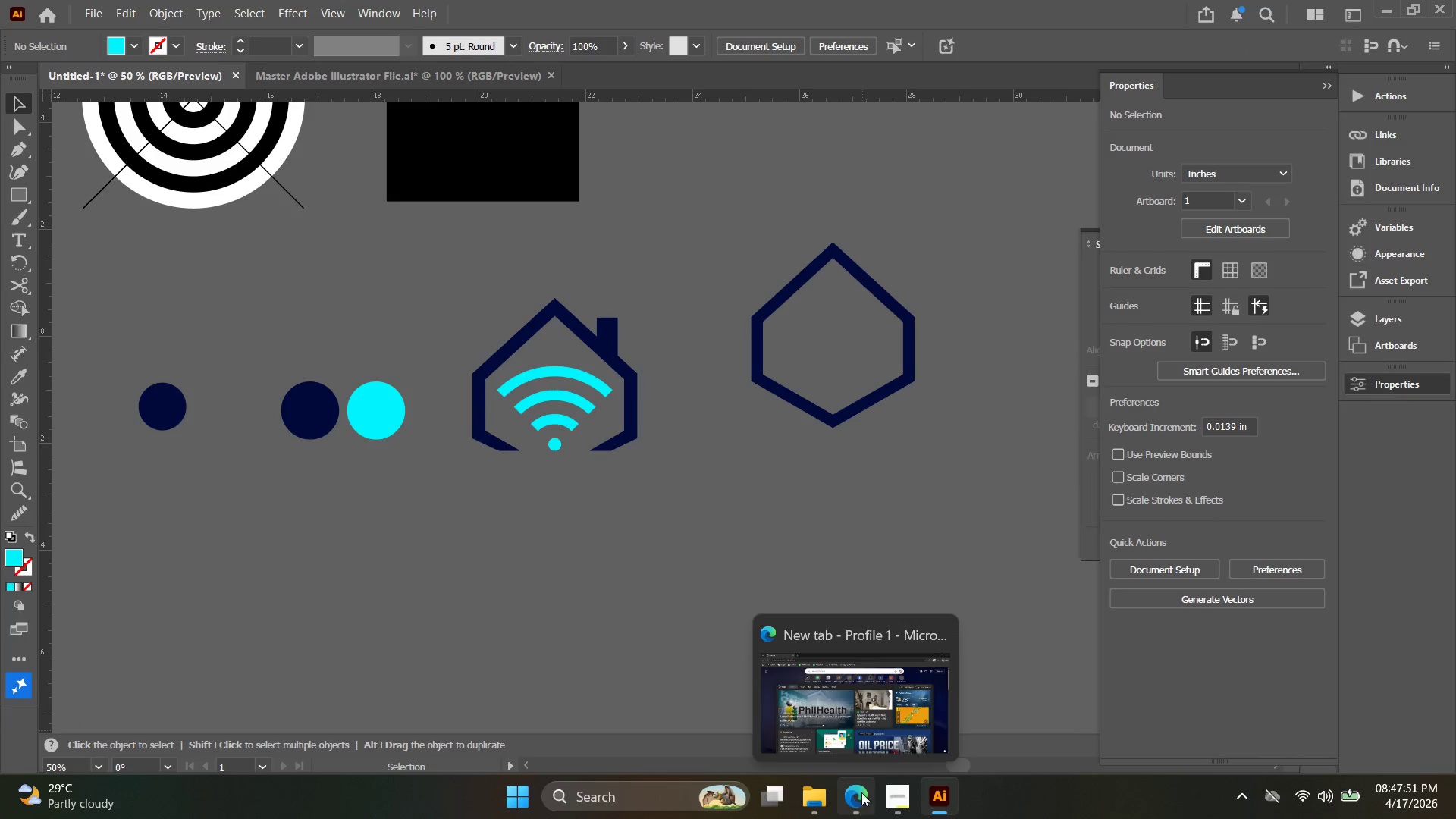 
hold_key(key=Space, duration=0.33)
 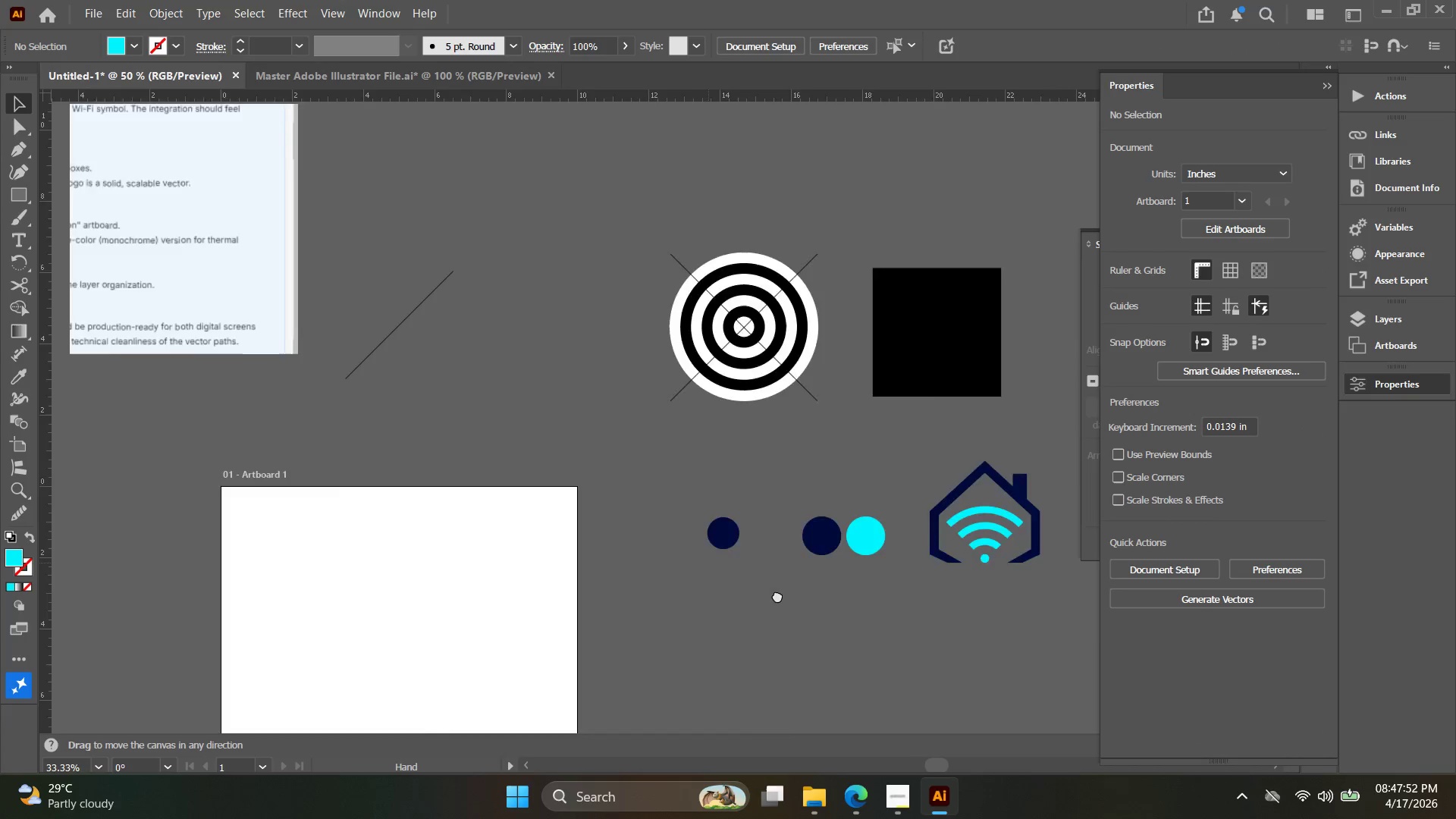 
left_click_drag(start_coordinate=[421, 474], to_coordinate=[826, 531])
 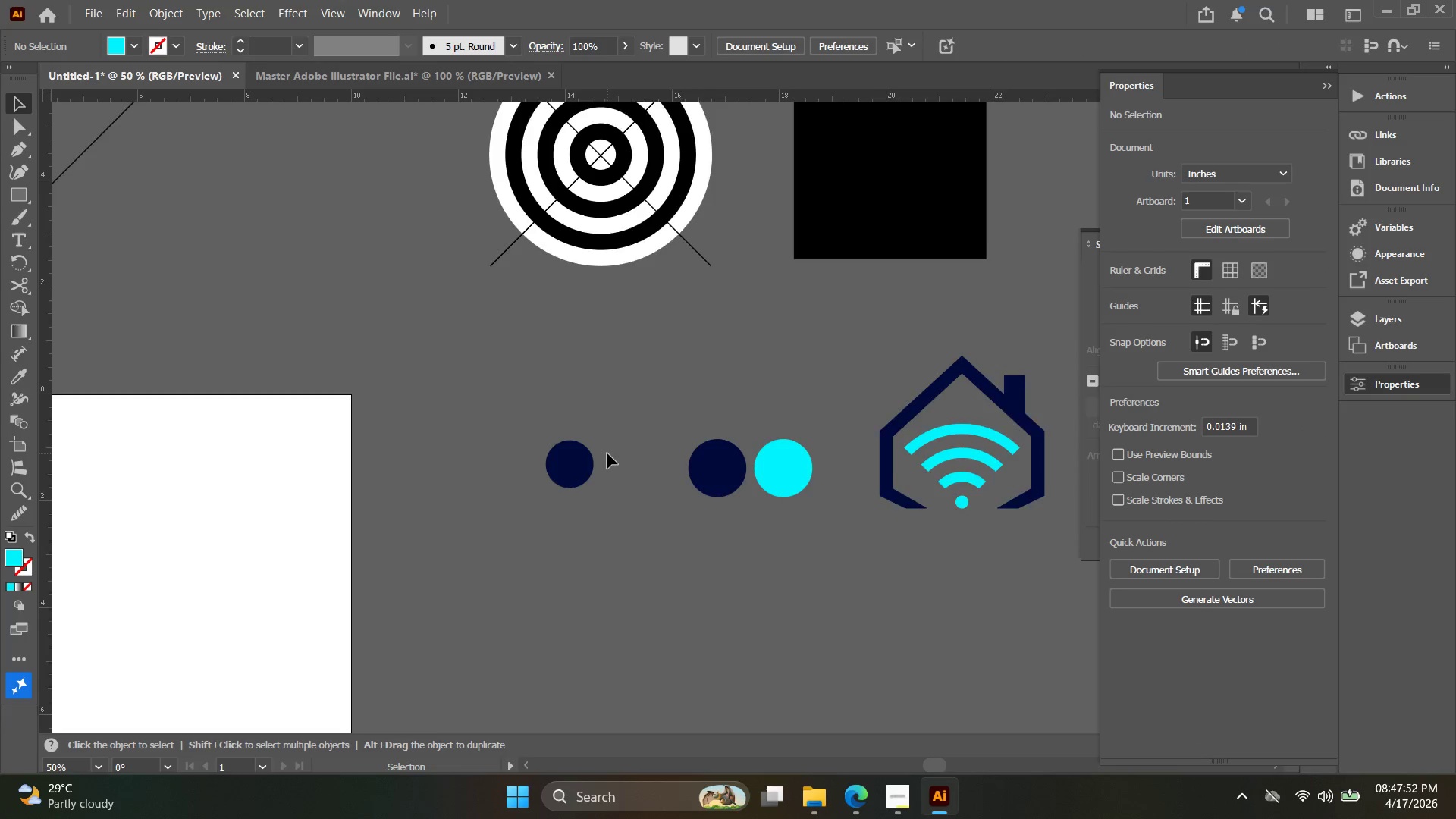 
key(Alt+AltLeft)
 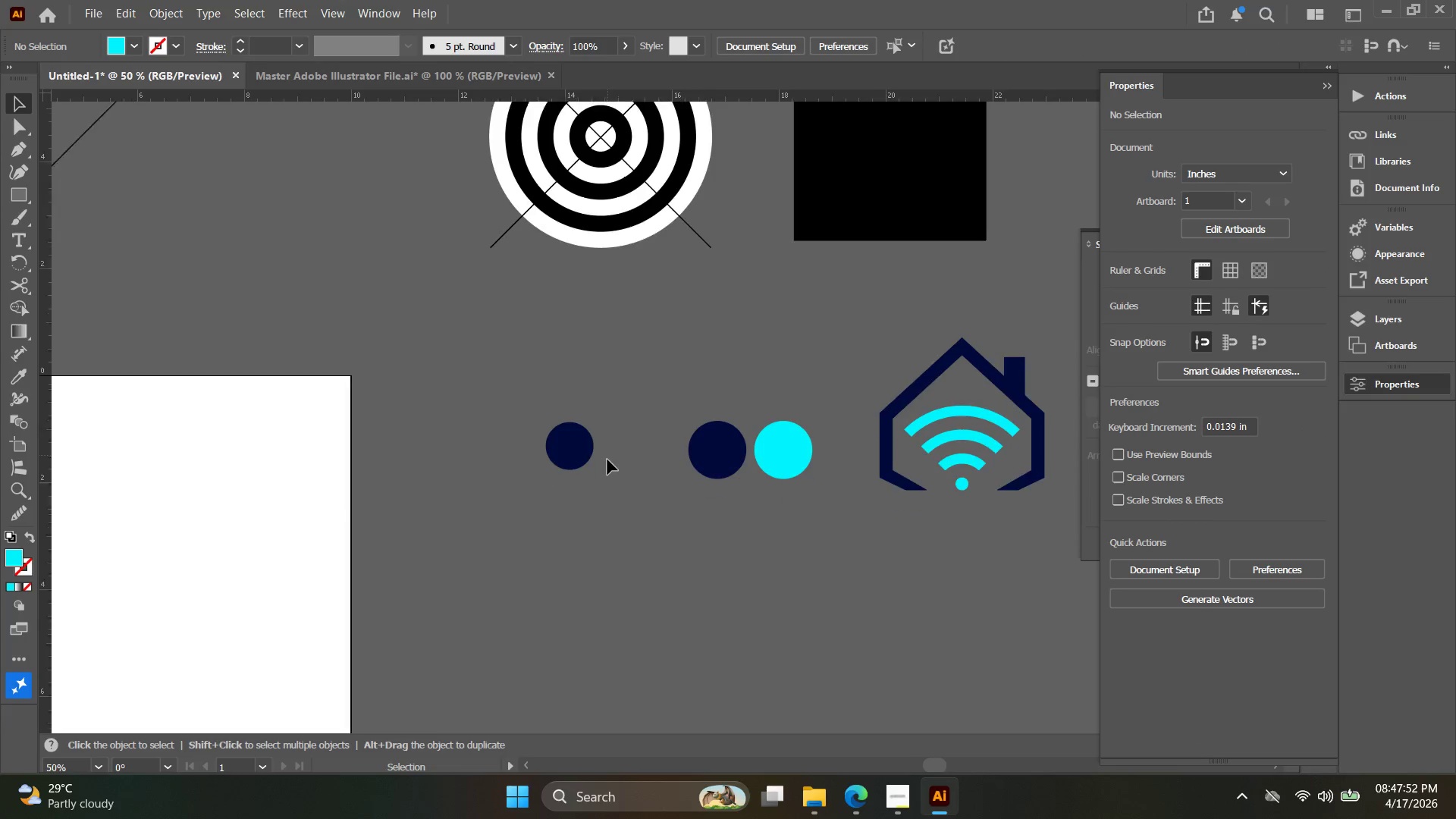 
hold_key(key=Space, duration=0.62)
 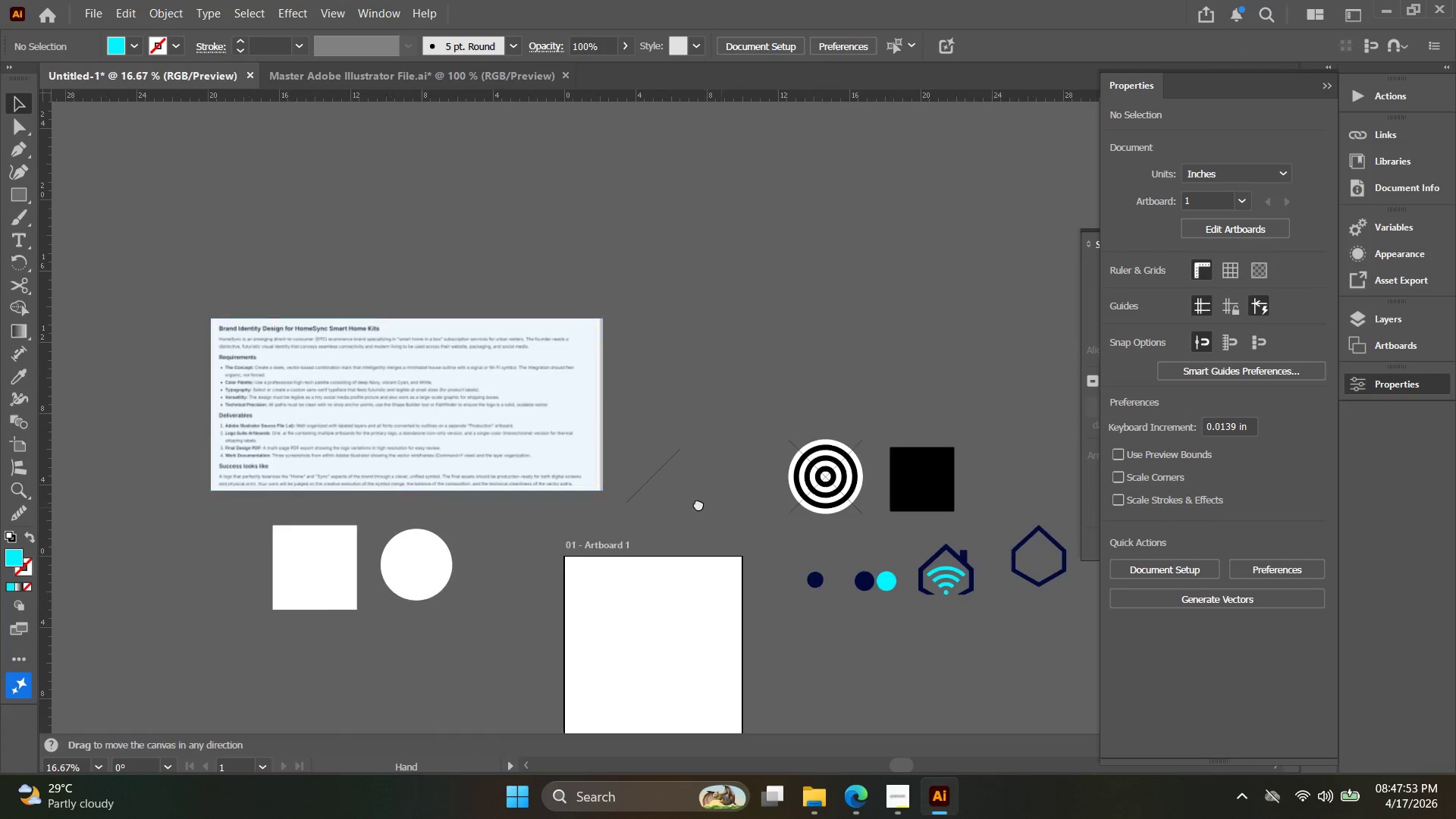 
left_click_drag(start_coordinate=[567, 482], to_coordinate=[913, 657])
 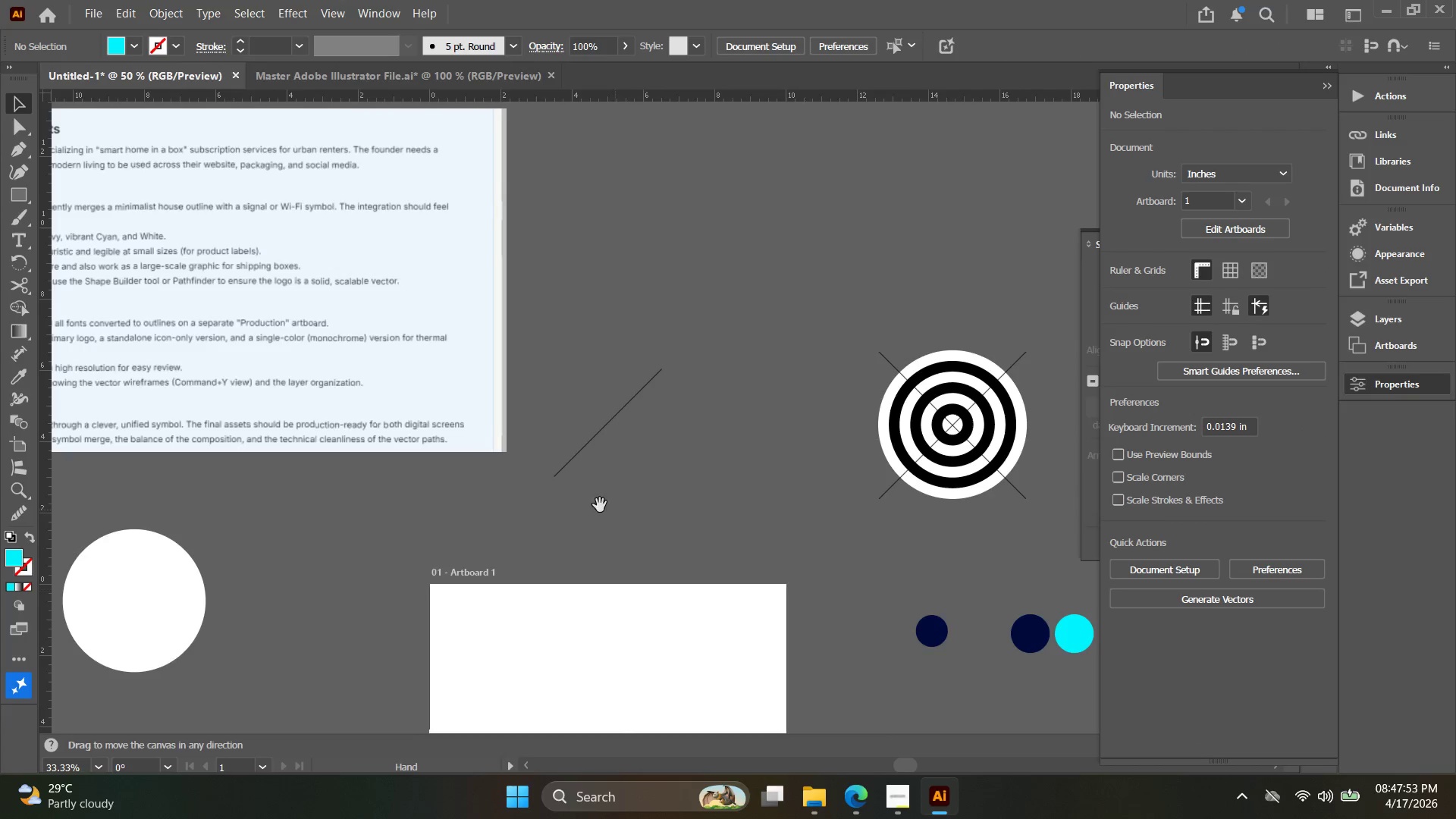 
scroll: coordinate [607, 466], scroll_direction: down, amount: 2.0
 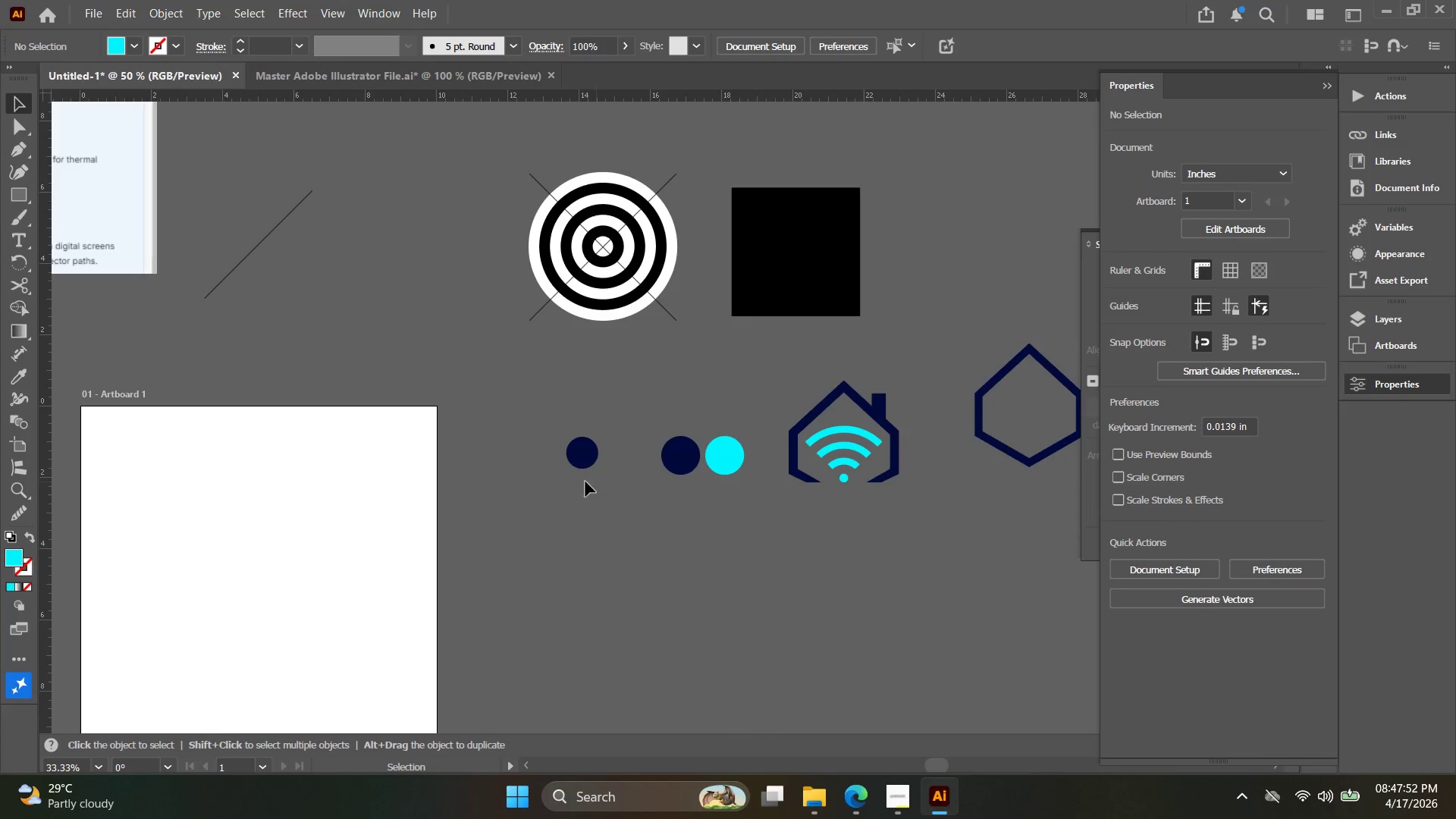 
left_click_drag(start_coordinate=[576, 497], to_coordinate=[694, 540])
 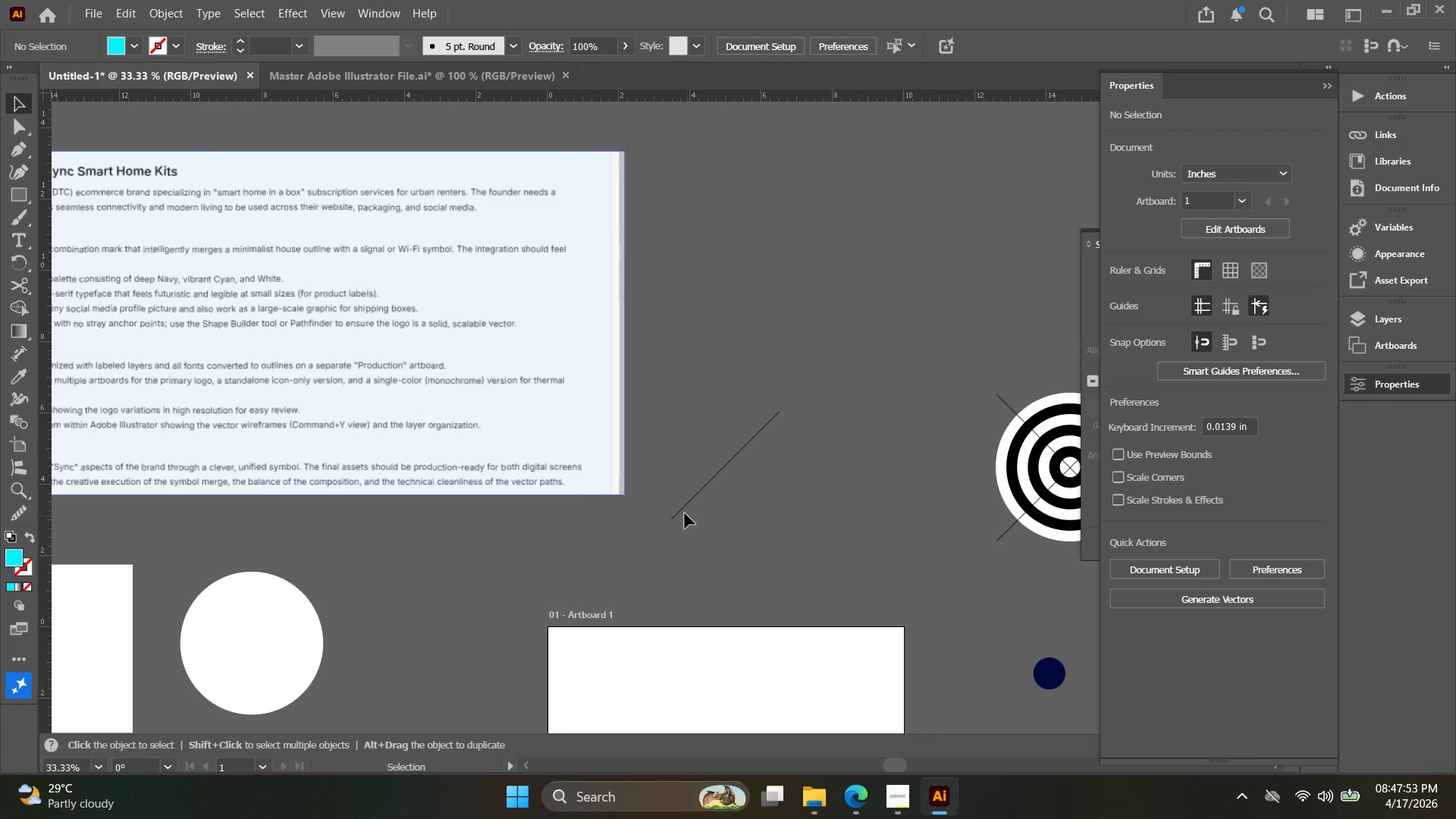 
key(Alt+AltLeft)
 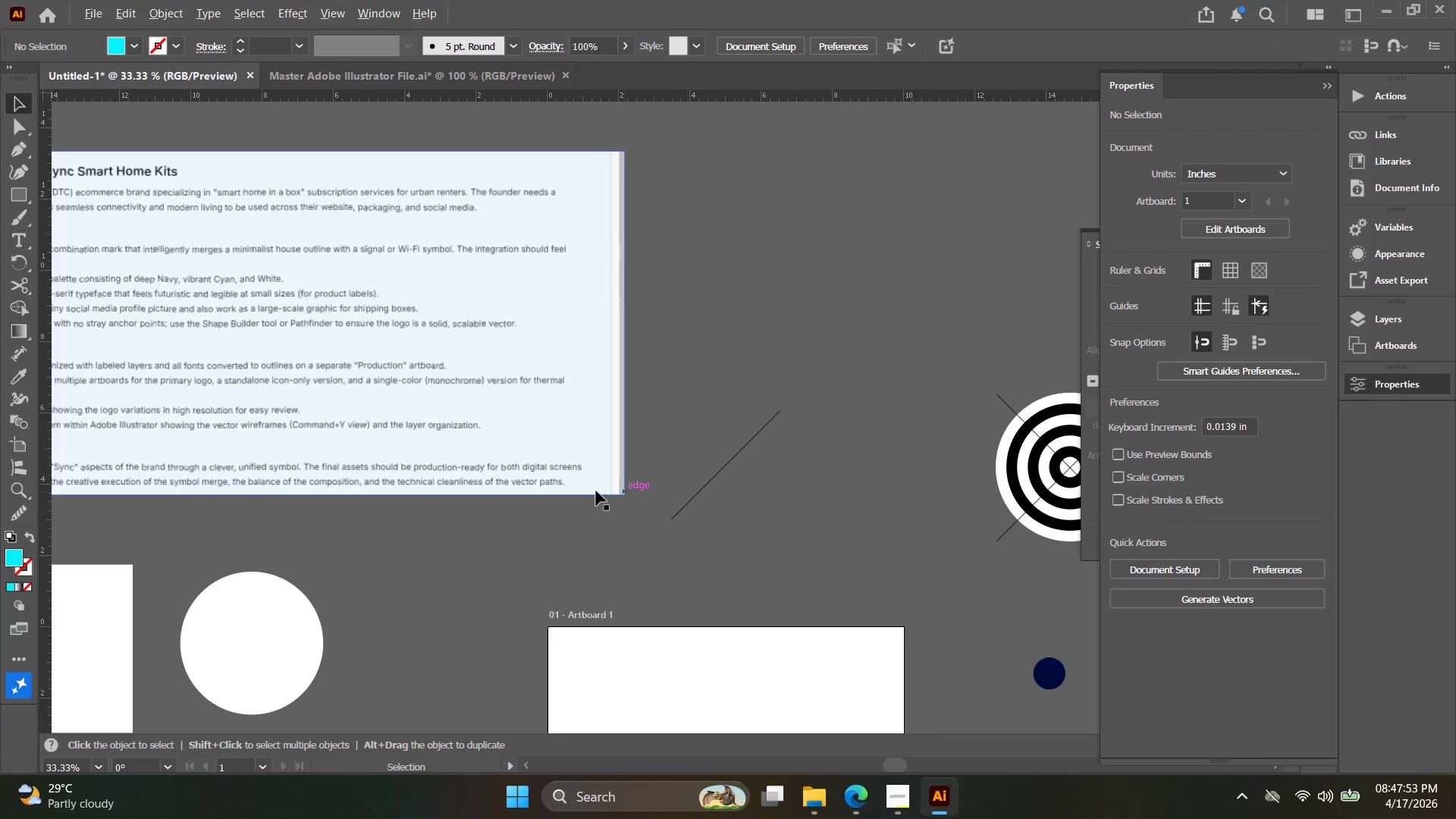 
key(Space)
 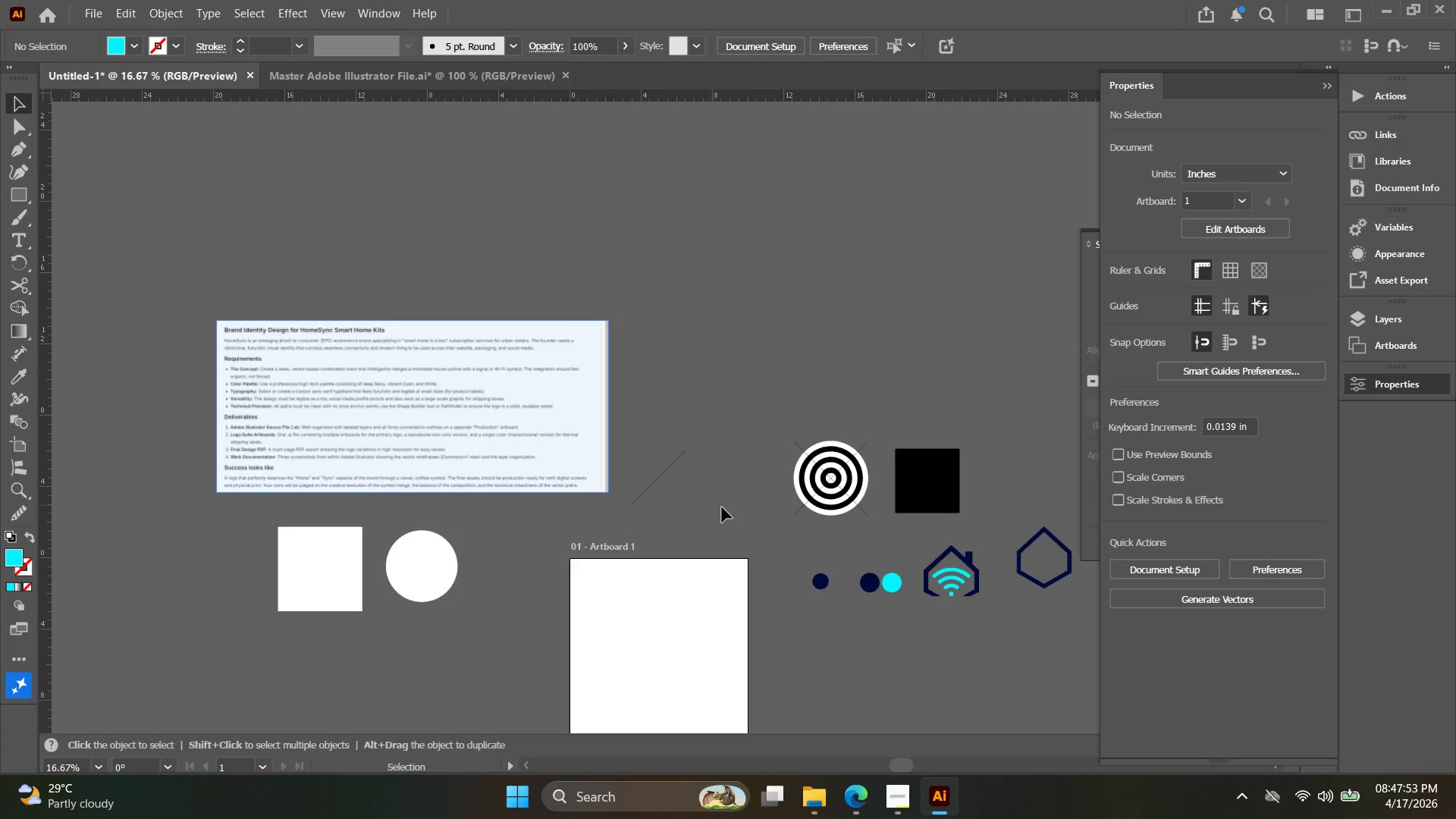 
left_click_drag(start_coordinate=[726, 509], to_coordinate=[584, 482])
 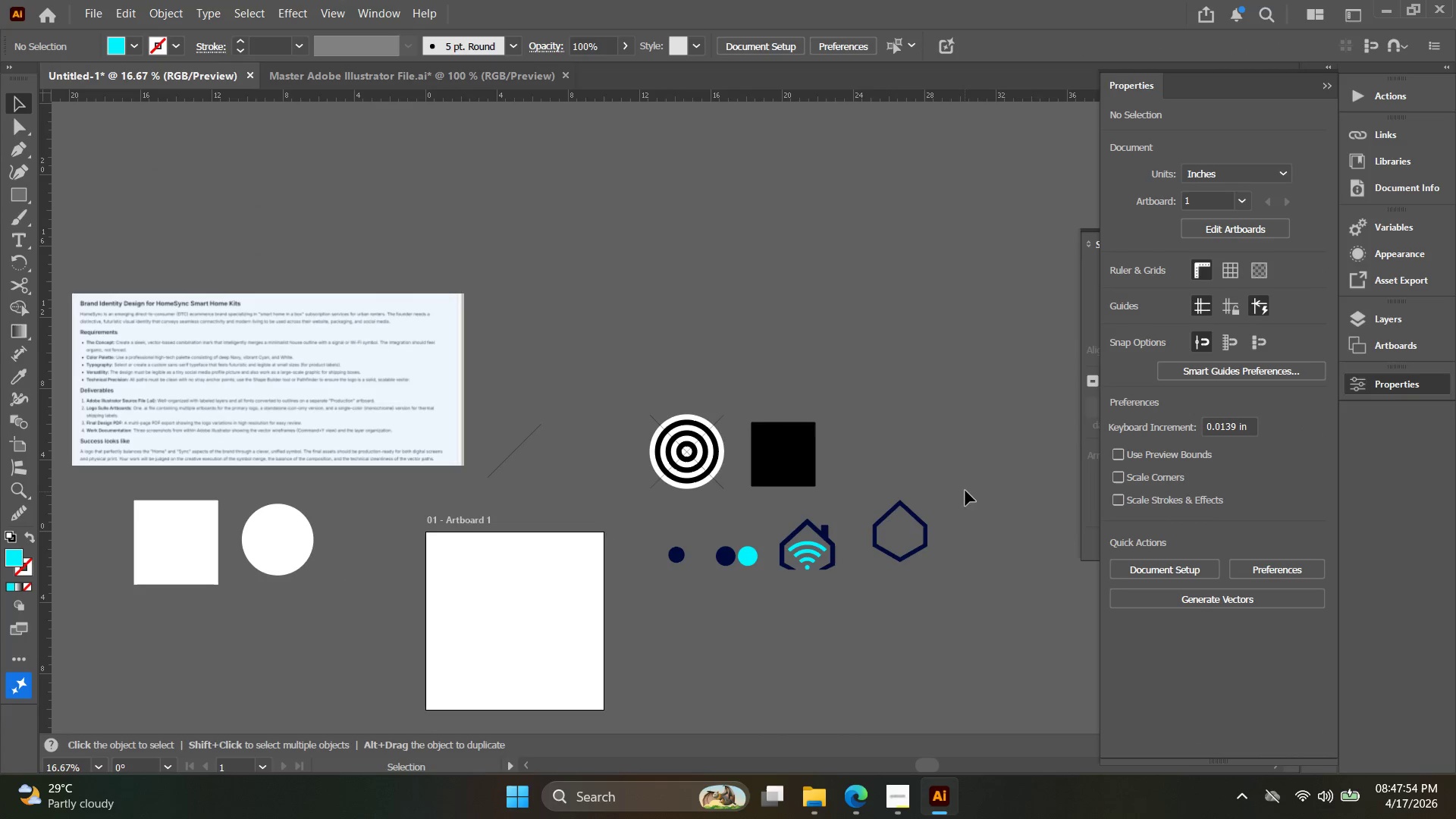 
scroll: coordinate [591, 488], scroll_direction: down, amount: 2.0
 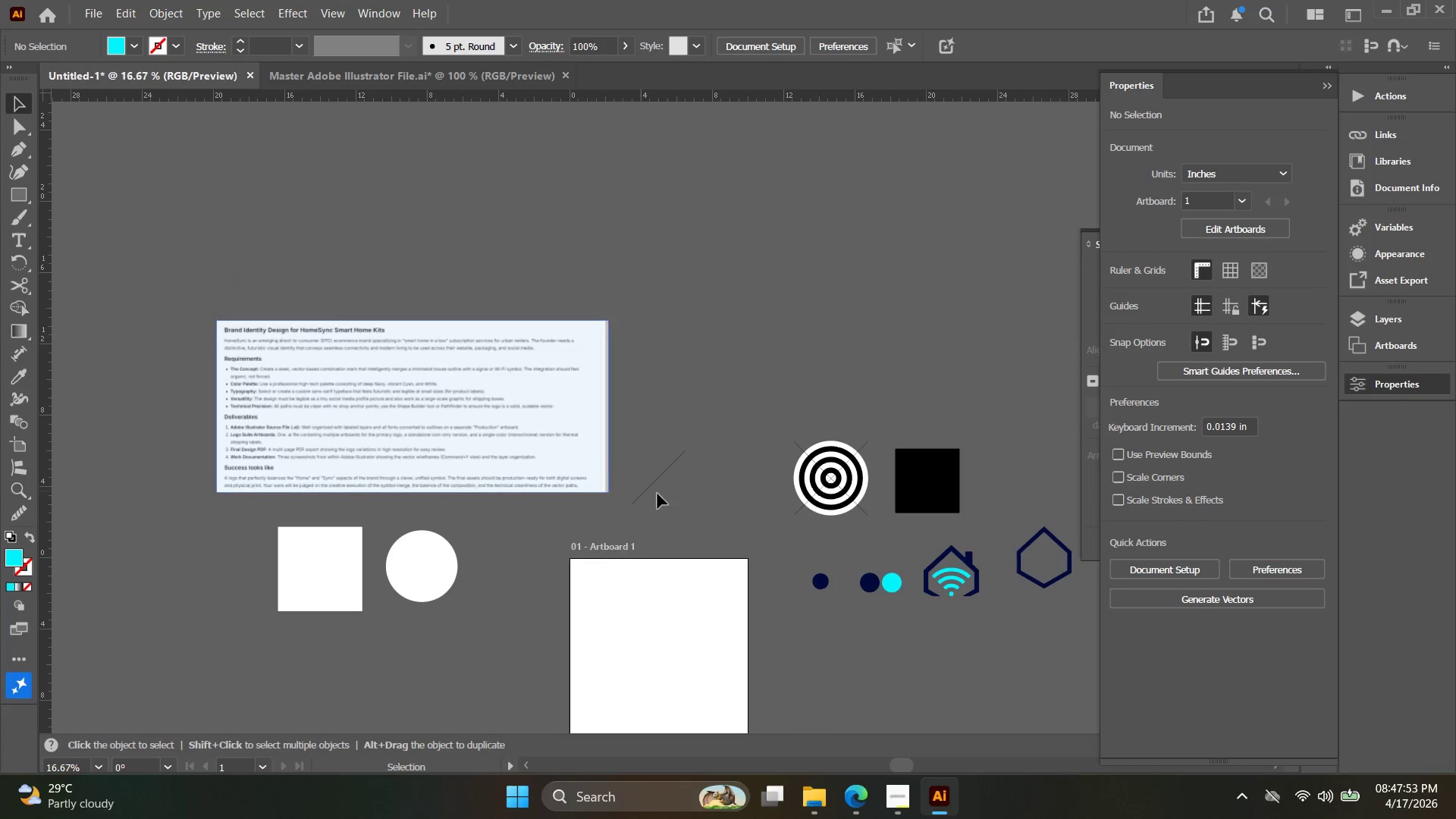 
left_click_drag(start_coordinate=[957, 488], to_coordinate=[585, 386])
 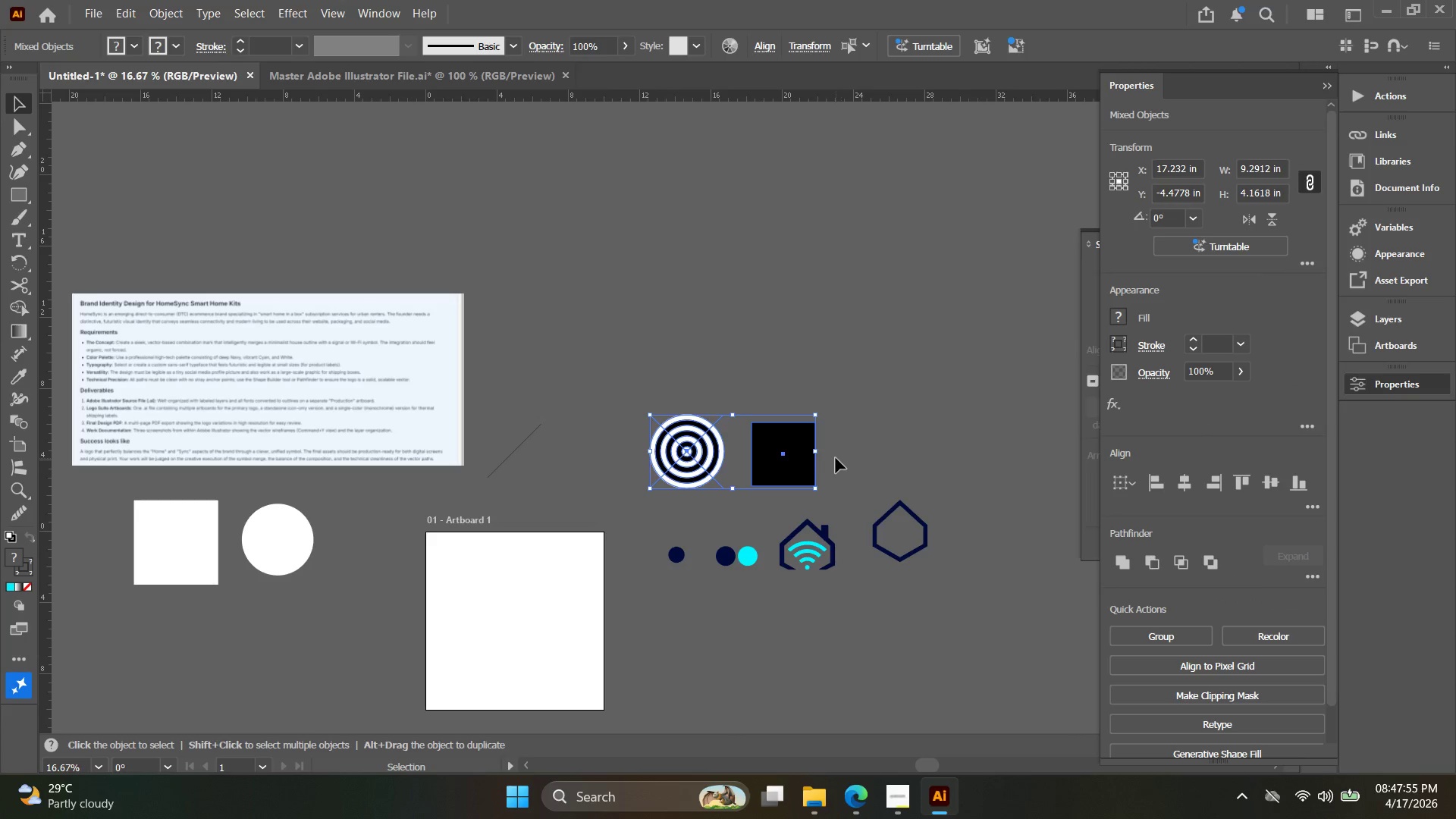 
left_click_drag(start_coordinate=[777, 453], to_coordinate=[728, 365])
 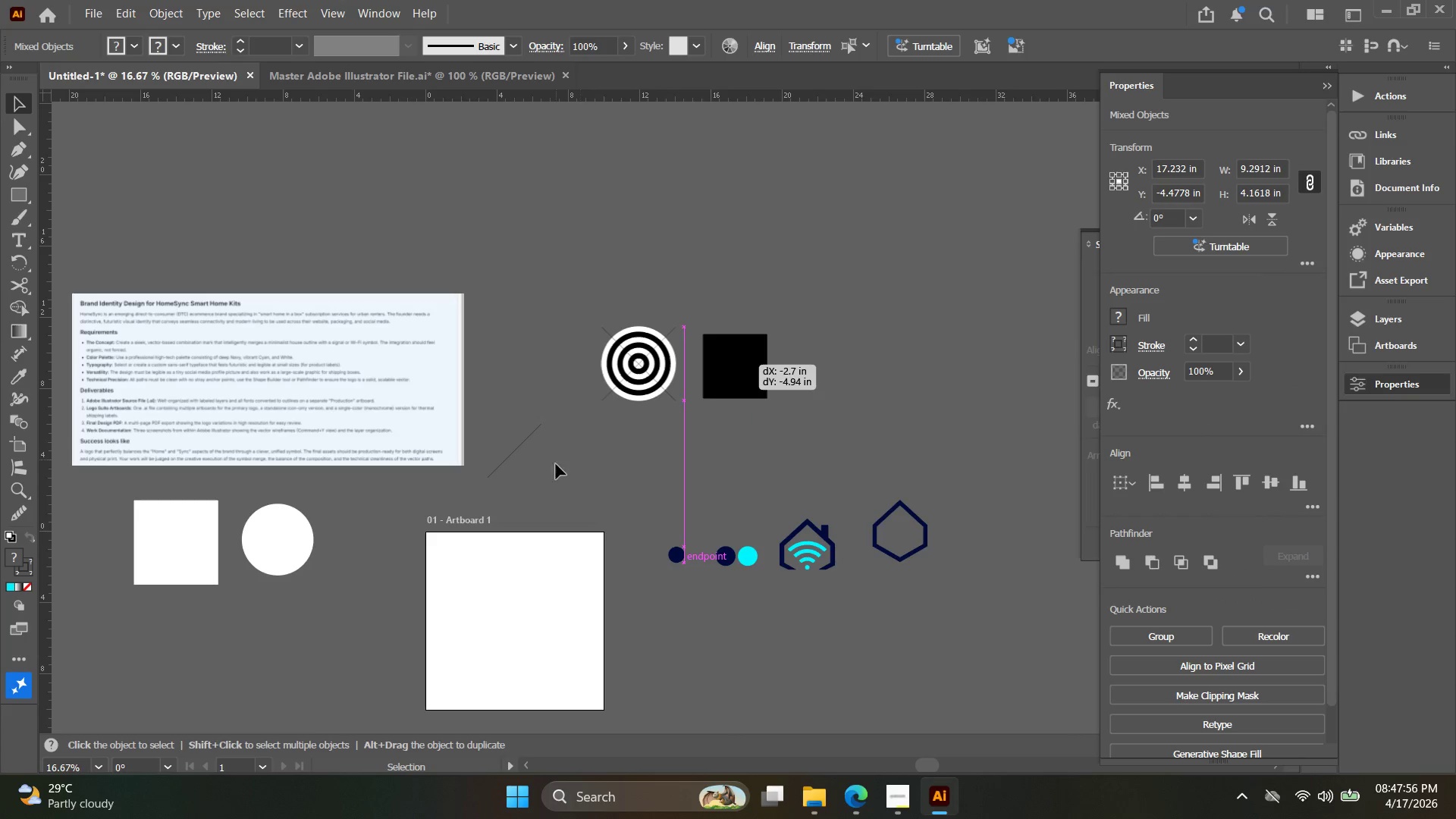 
left_click_drag(start_coordinate=[553, 472], to_coordinate=[473, 404])
 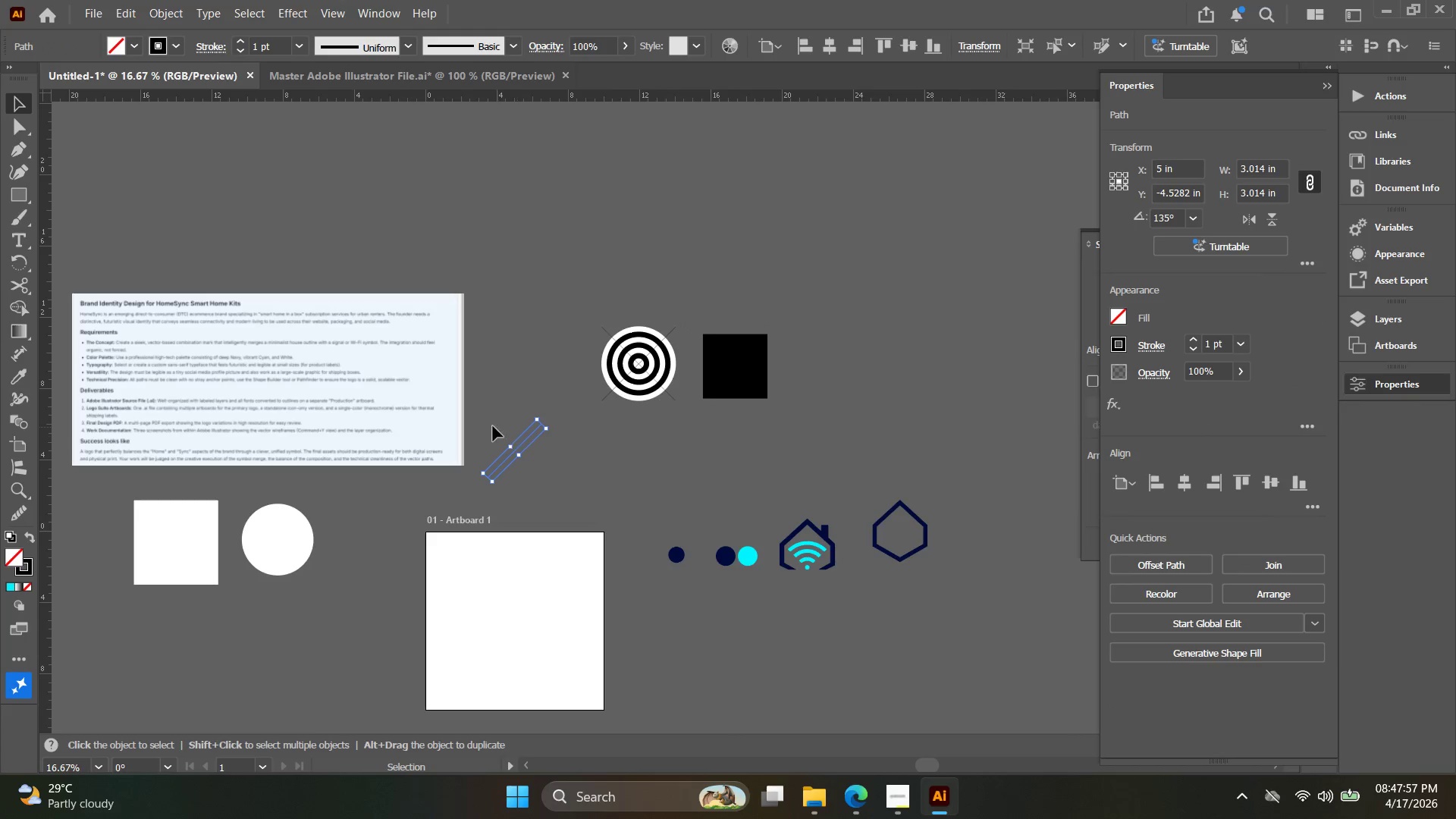 
key(Space)
 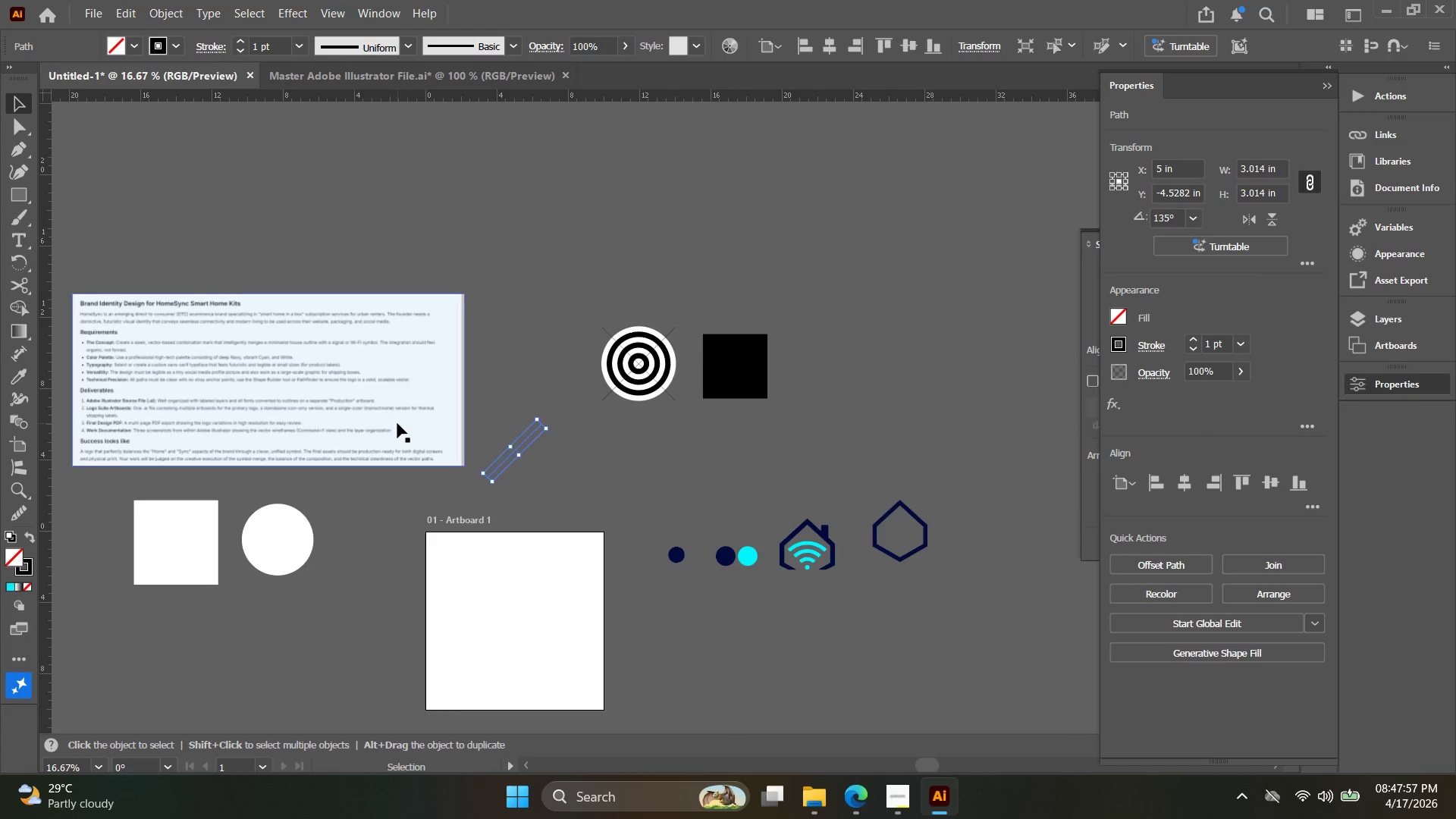 
left_click_drag(start_coordinate=[421, 424], to_coordinate=[701, 441])
 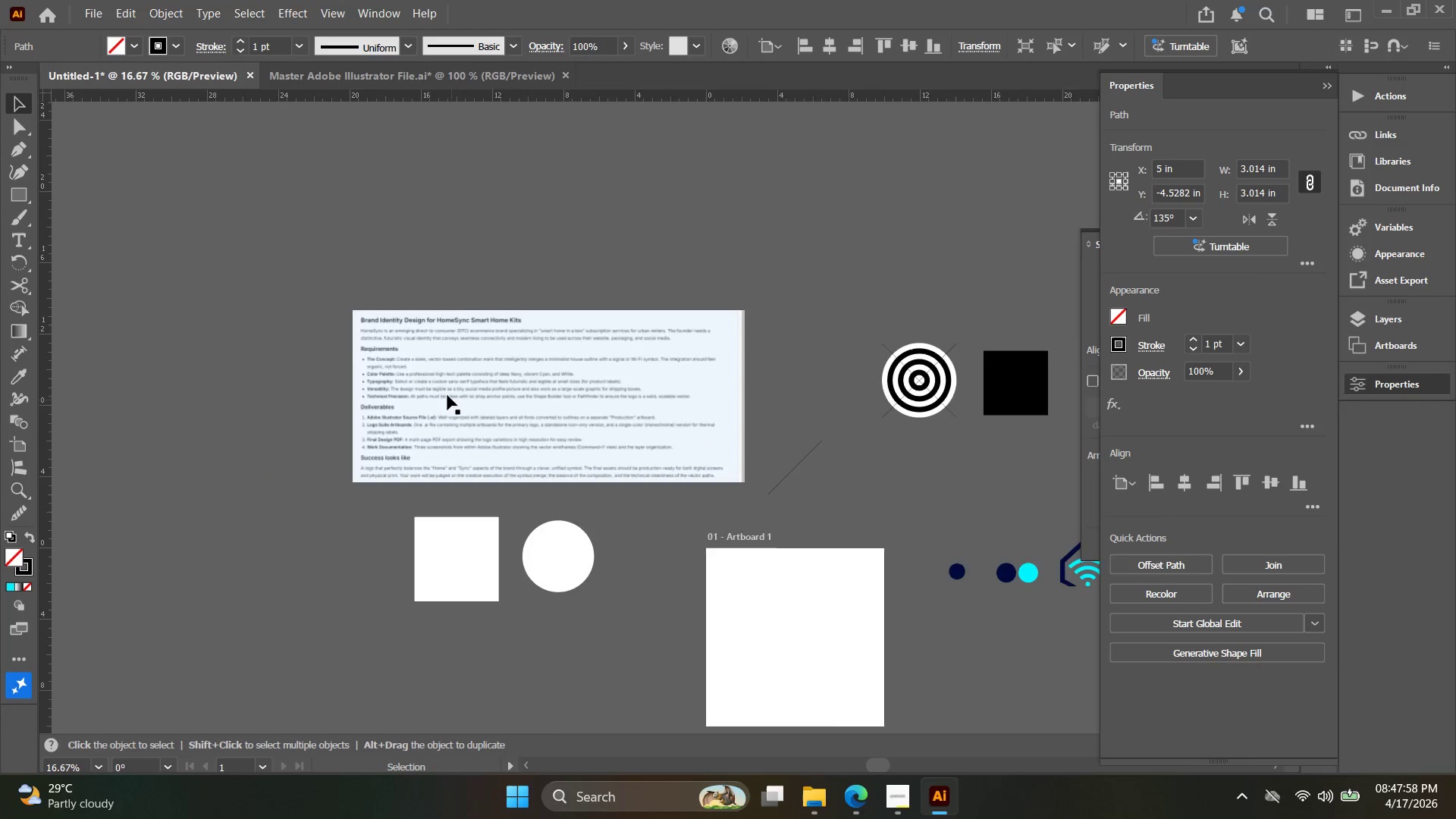 
key(Alt+AltLeft)
 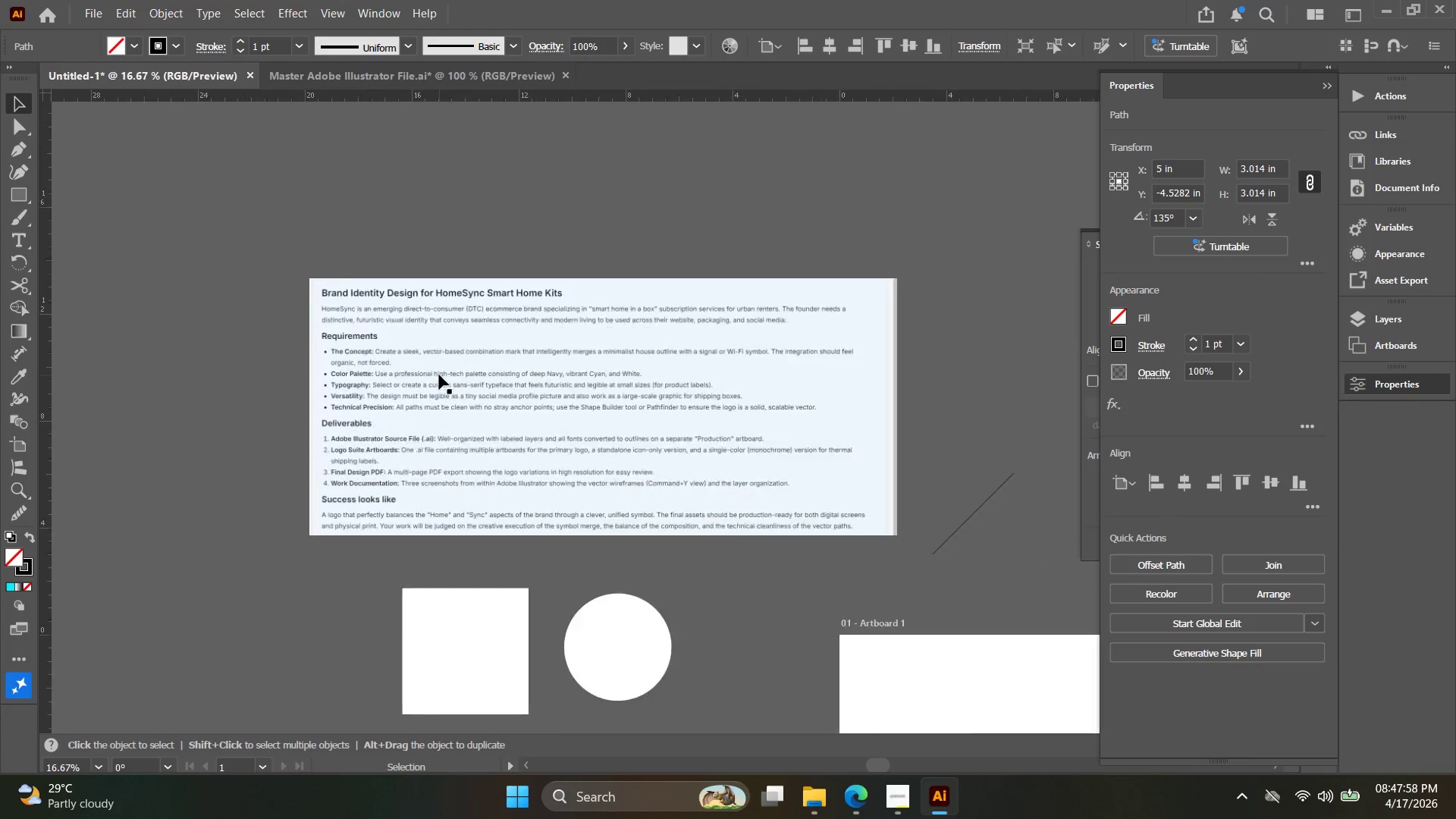 
scroll: coordinate [439, 375], scroll_direction: up, amount: 3.0
 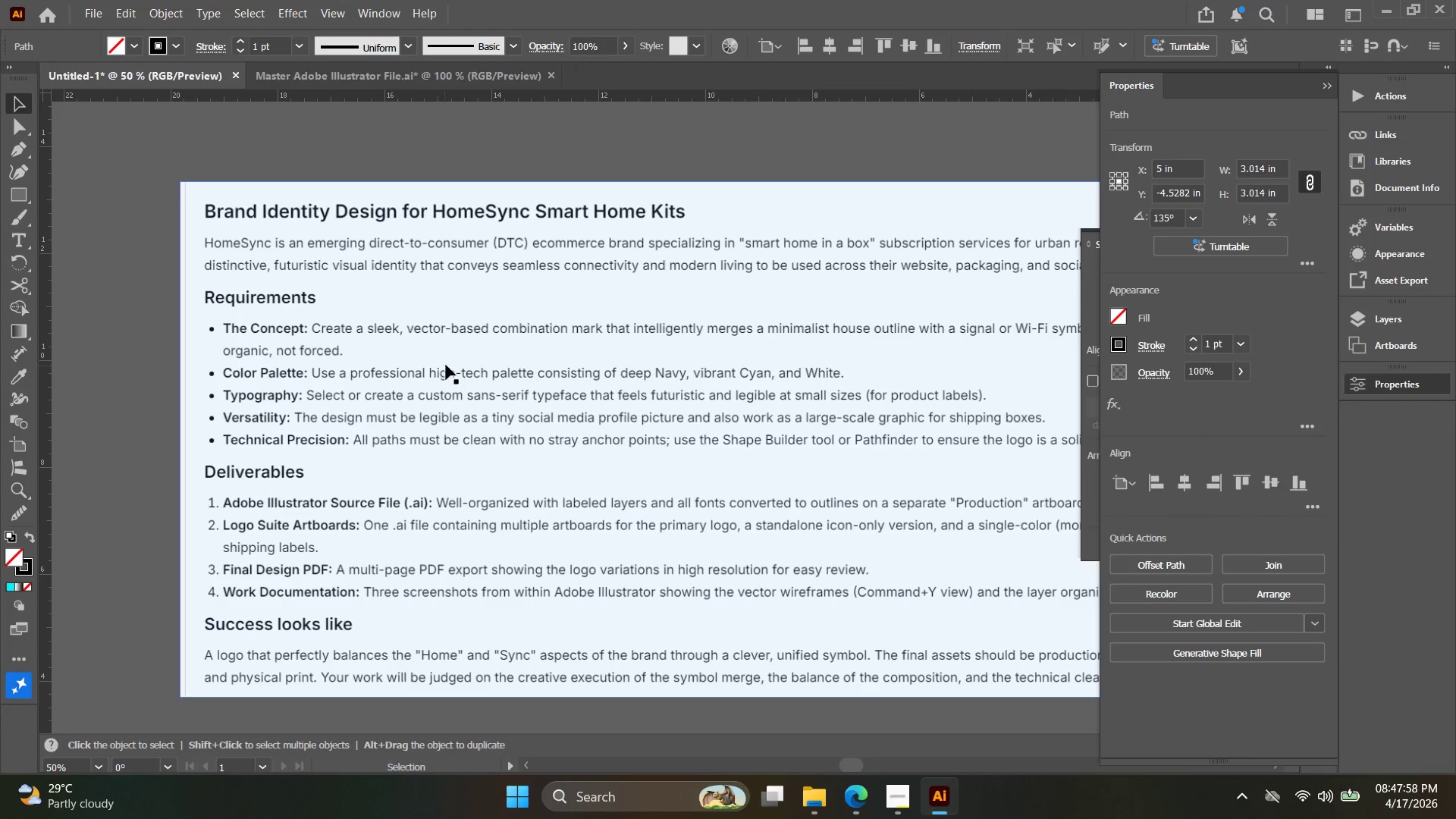 
hold_key(key=Space, duration=0.41)
 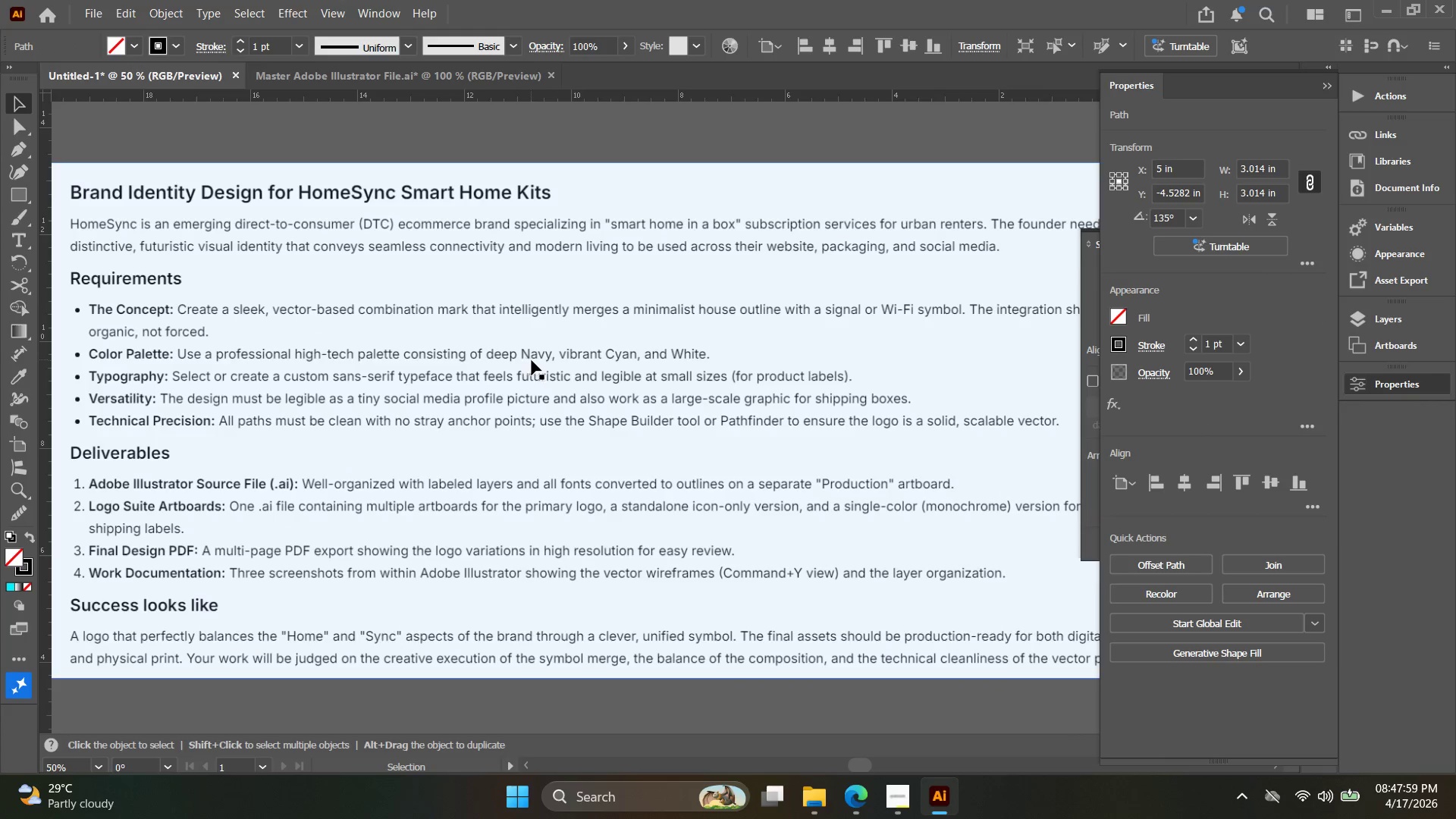 
left_click_drag(start_coordinate=[616, 381], to_coordinate=[482, 362])
 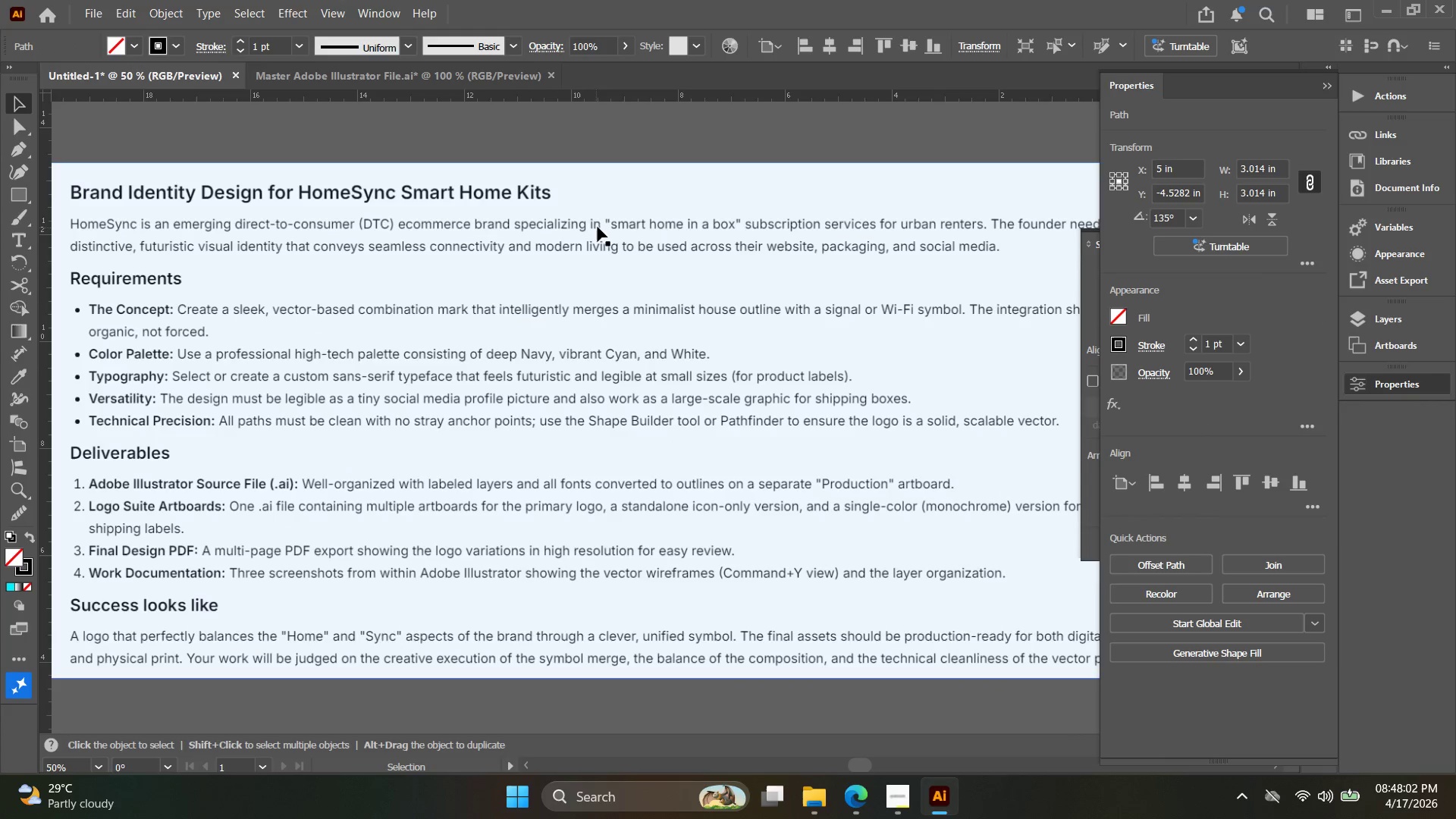 
hold_key(key=Space, duration=1.5)
 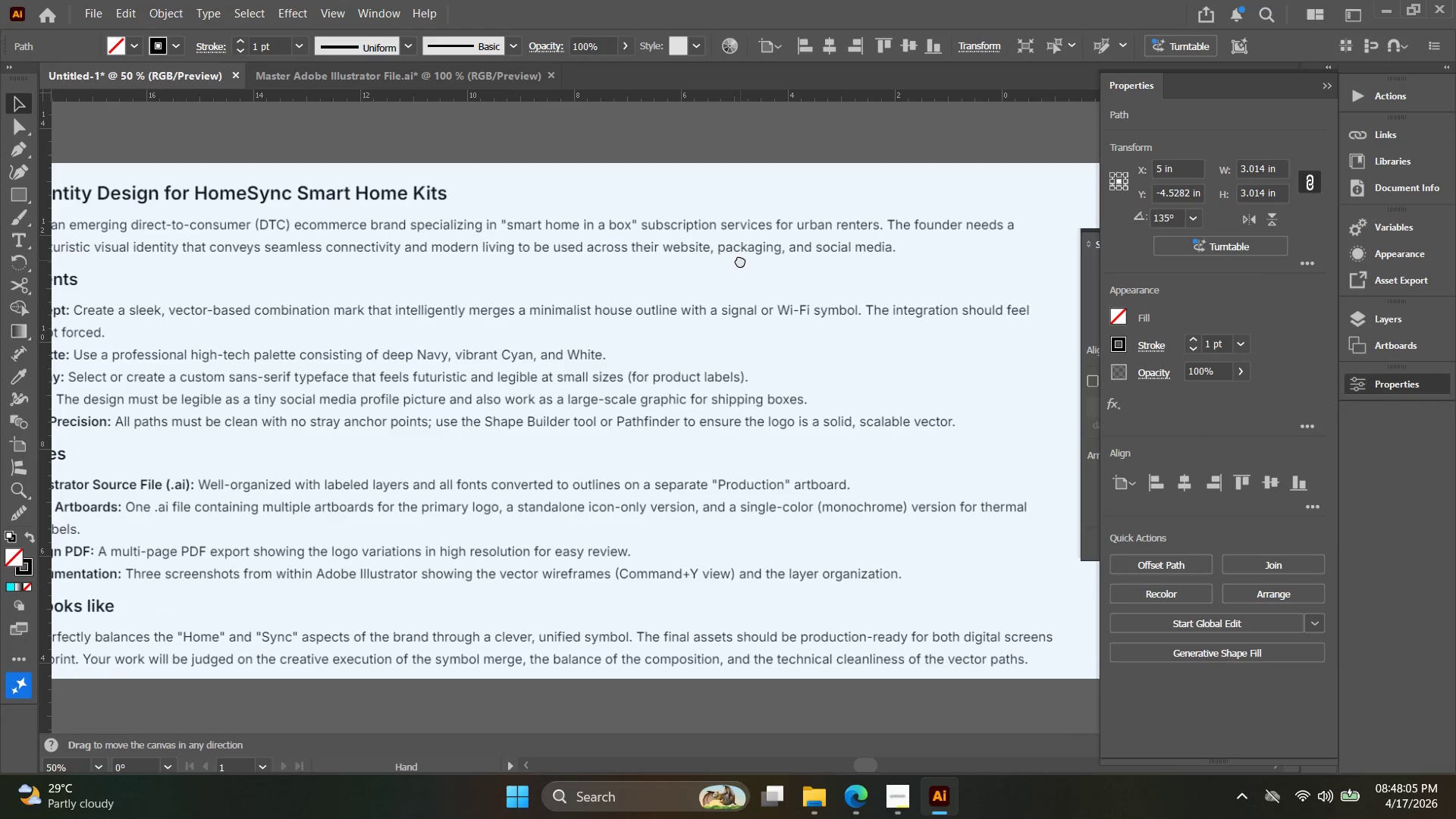 
hold_key(key=Space, duration=1.52)
 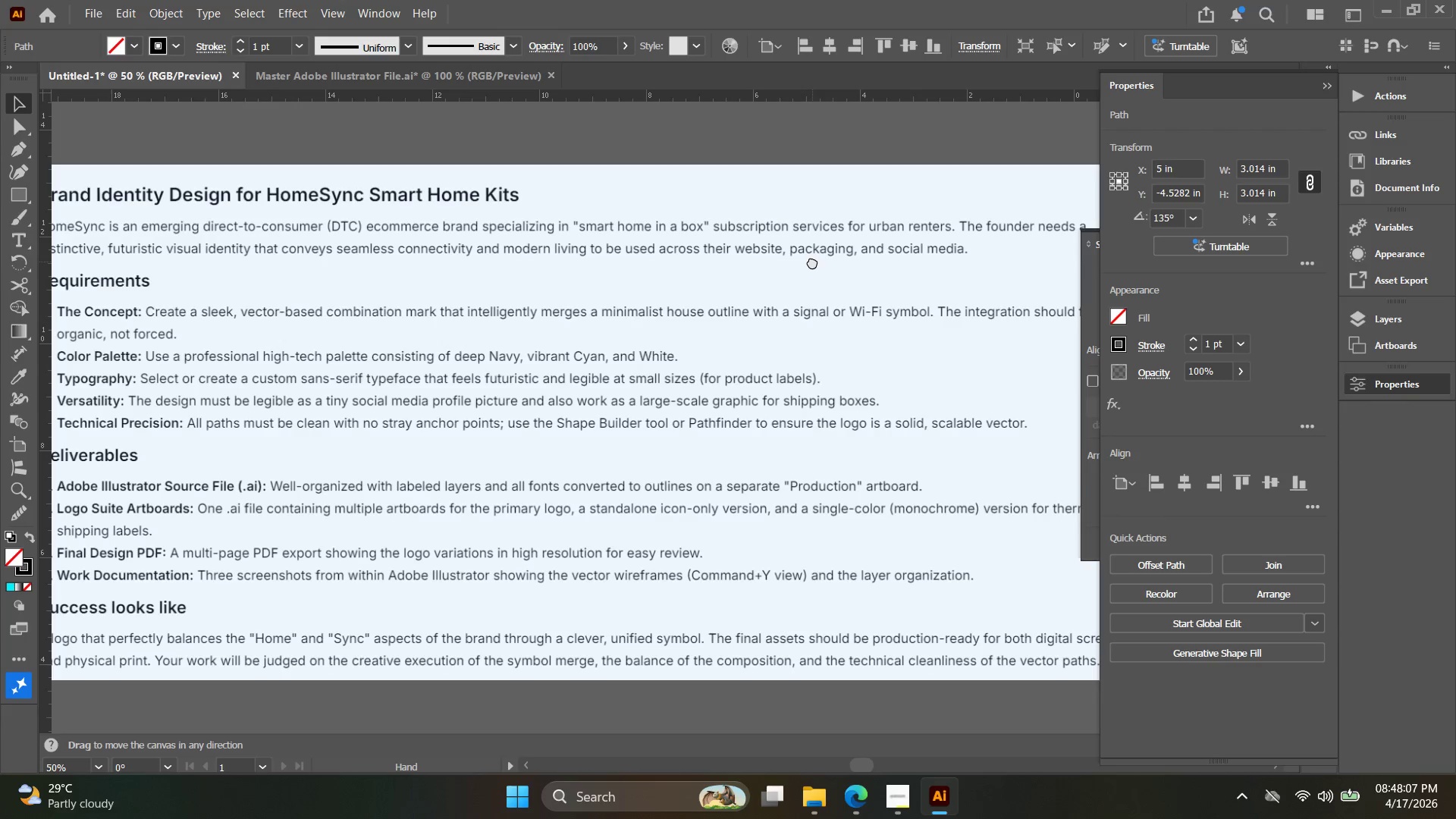 
hold_key(key=Space, duration=1.5)
 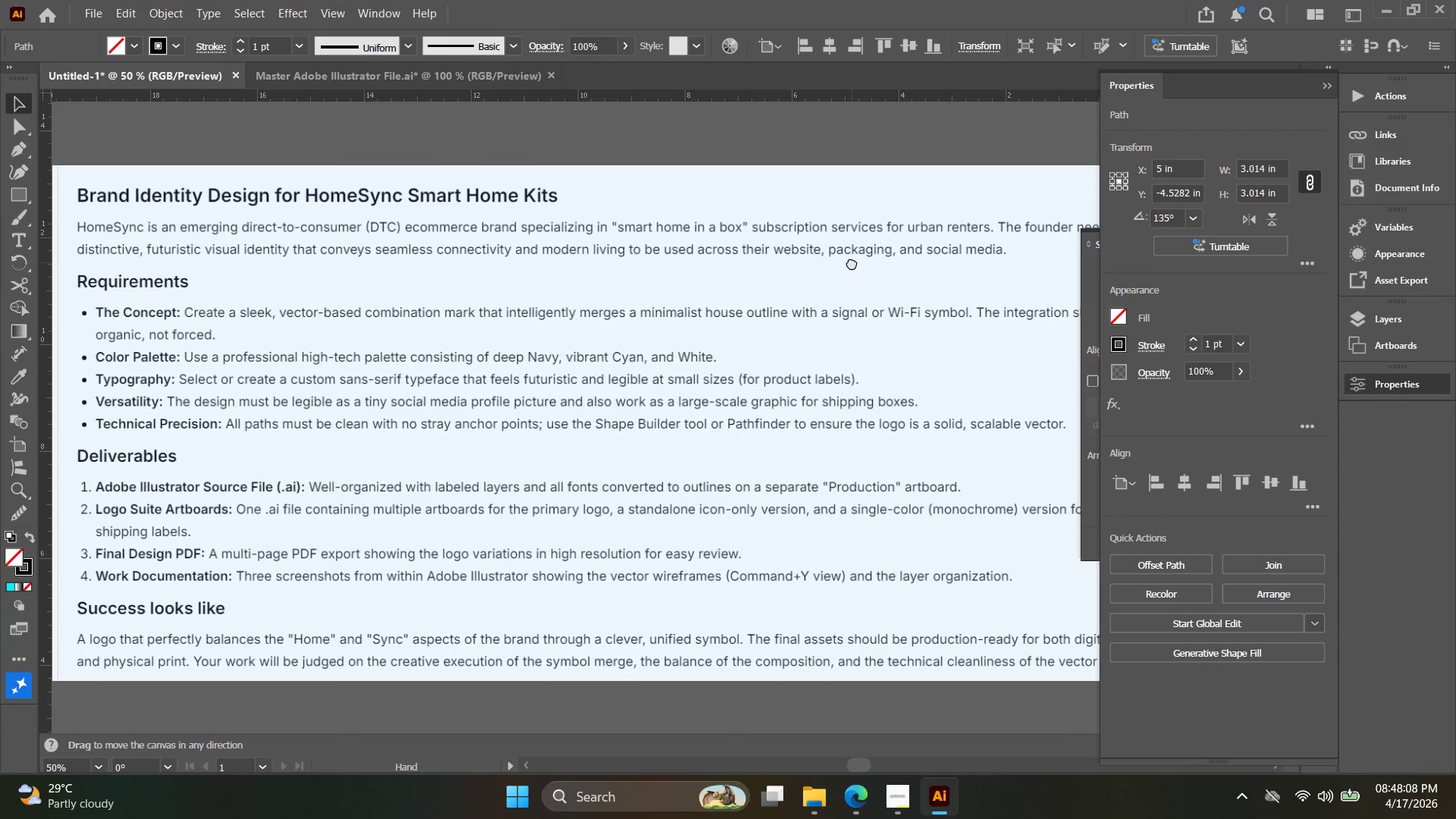 
hold_key(key=Space, duration=1.51)
 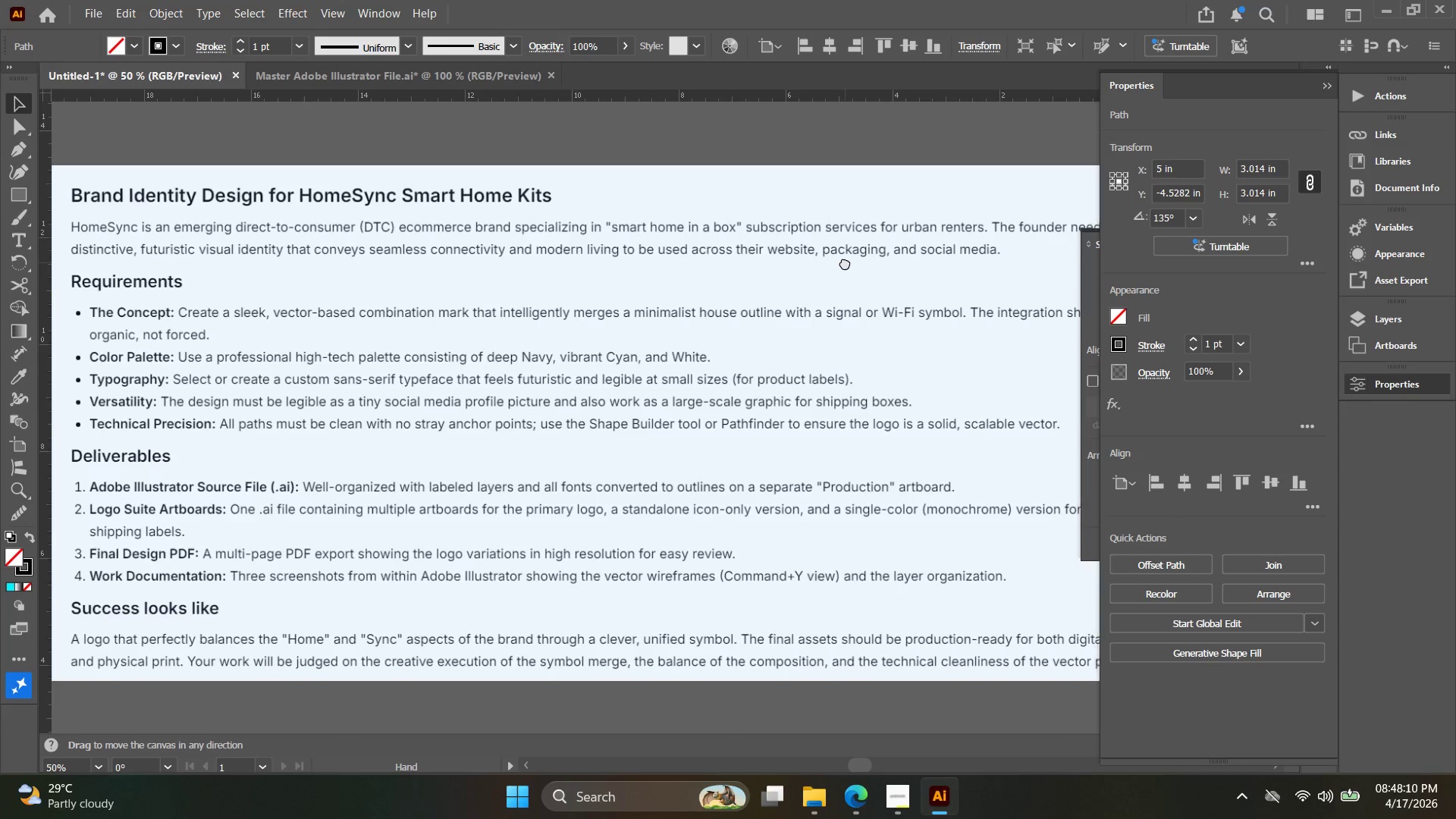 
hold_key(key=Space, duration=1.52)
 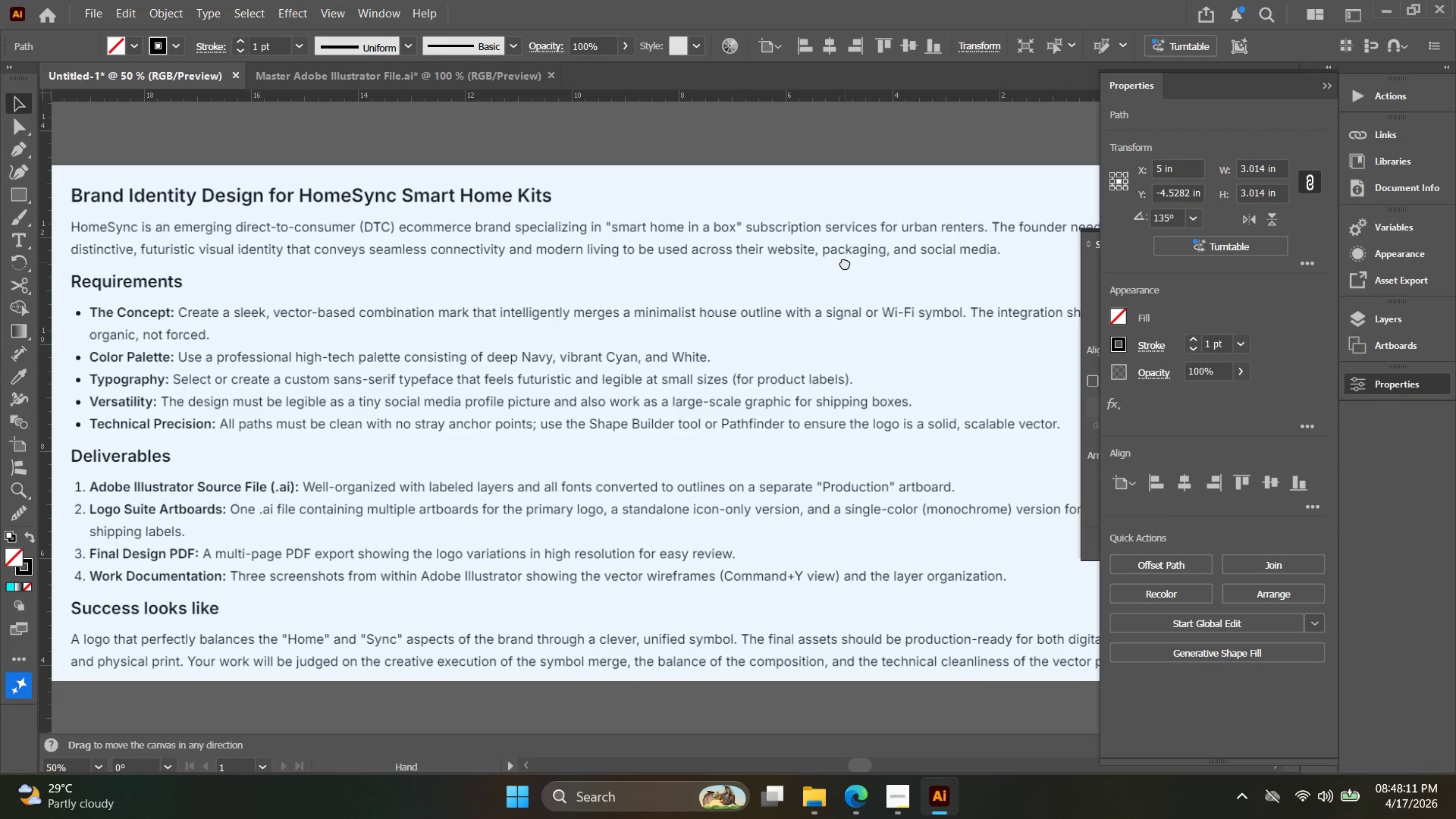 
hold_key(key=Space, duration=1.52)
 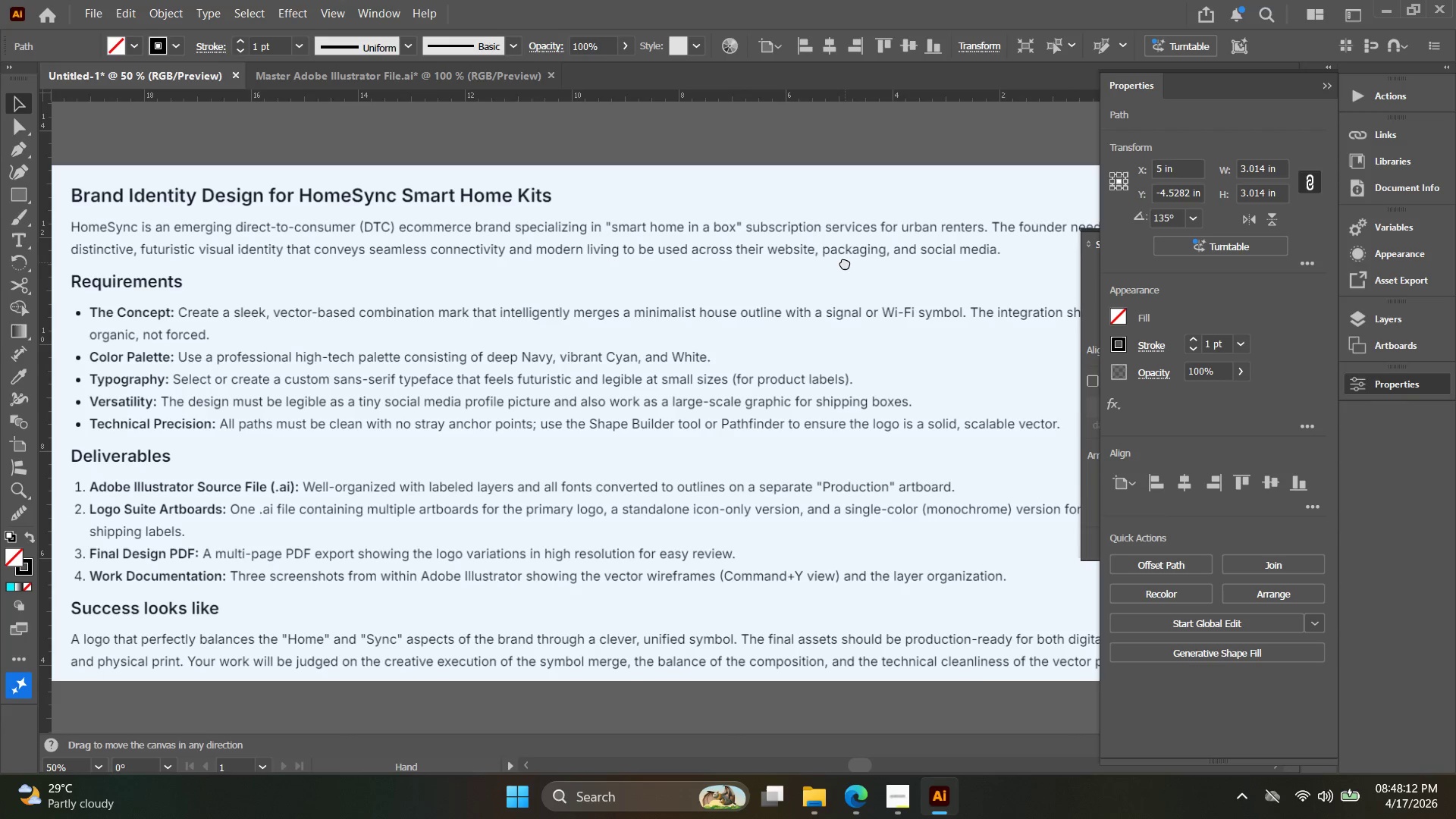 
key(Space)
 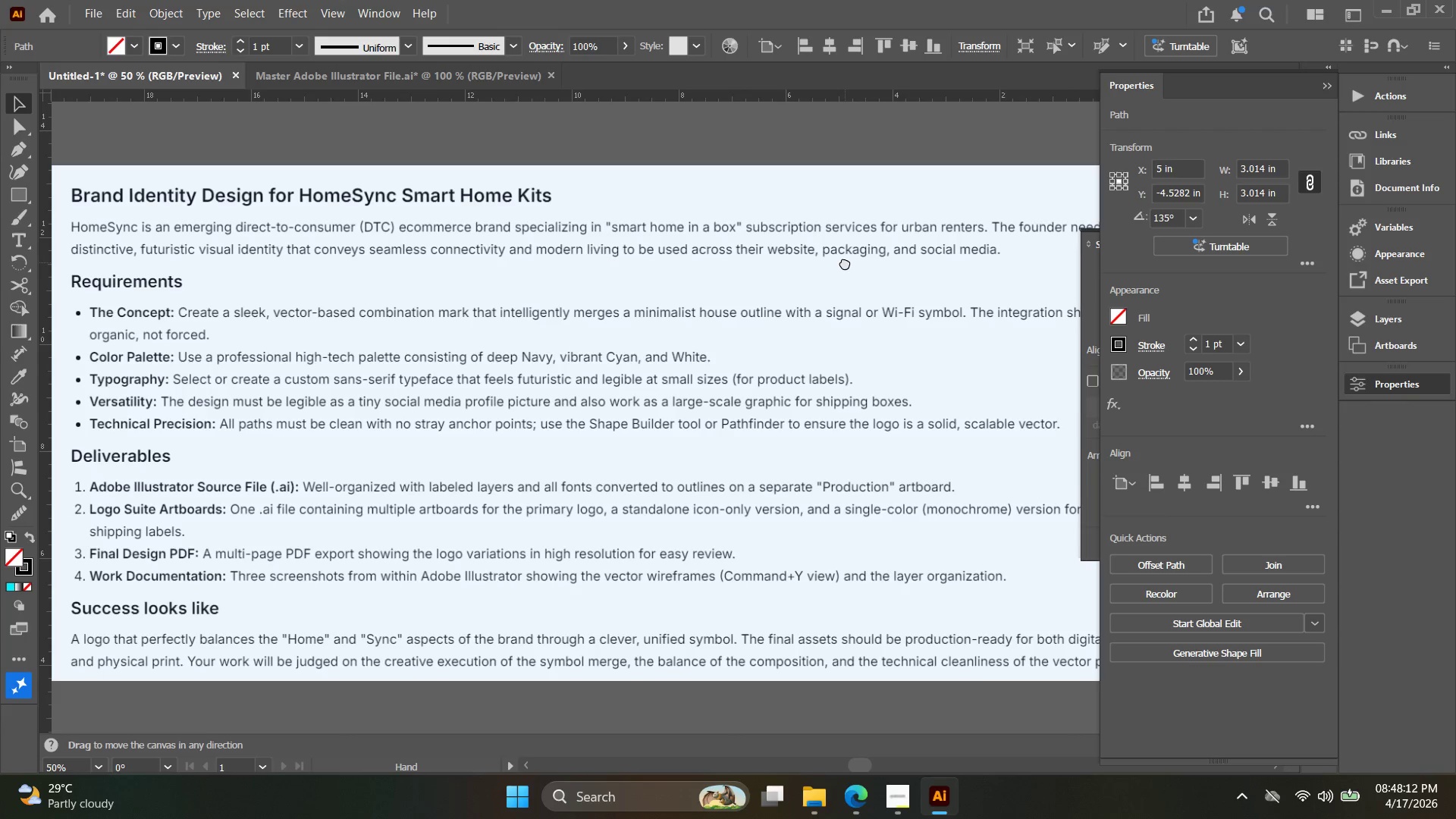 
key(Space)
 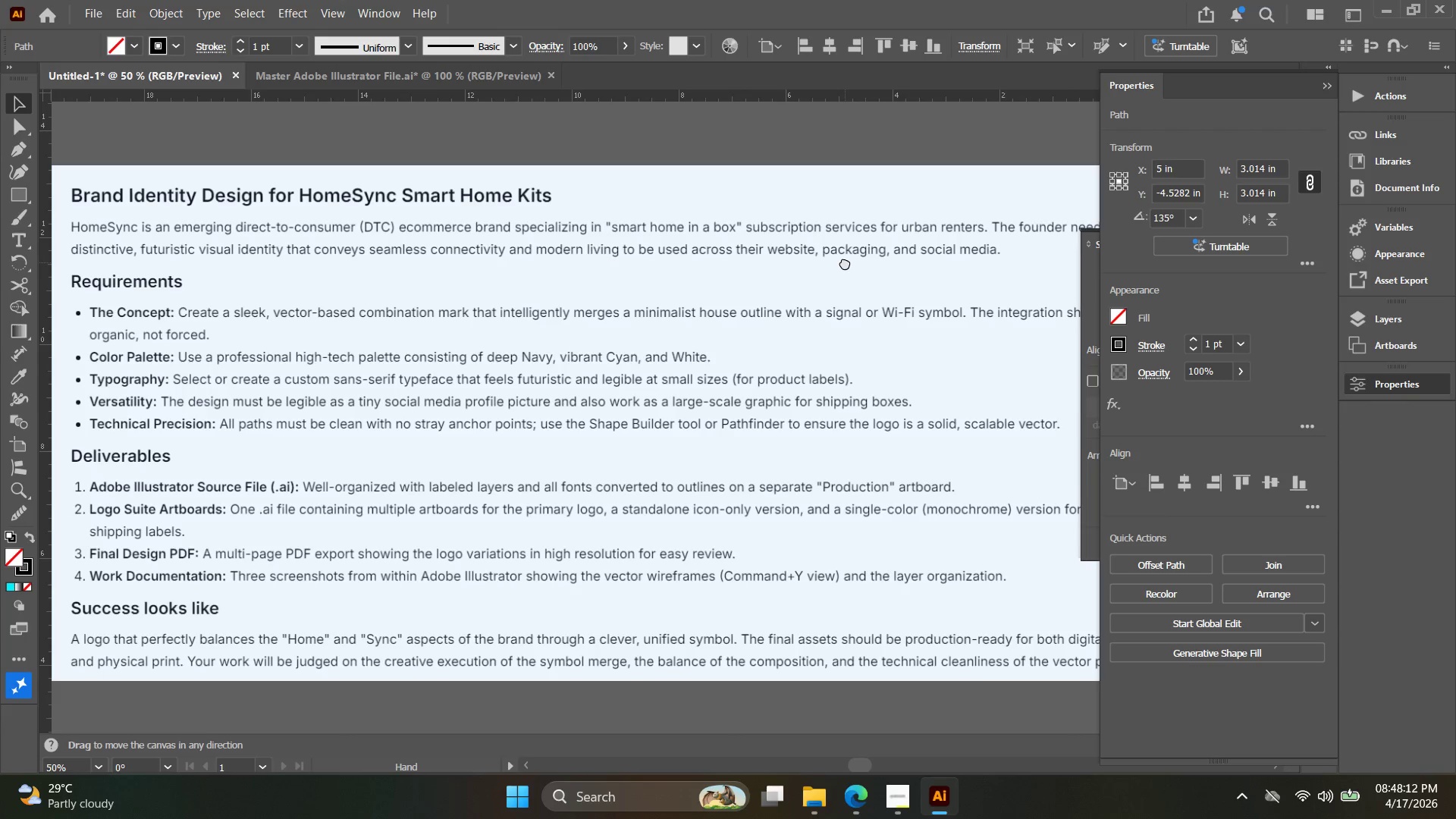 
key(Space)
 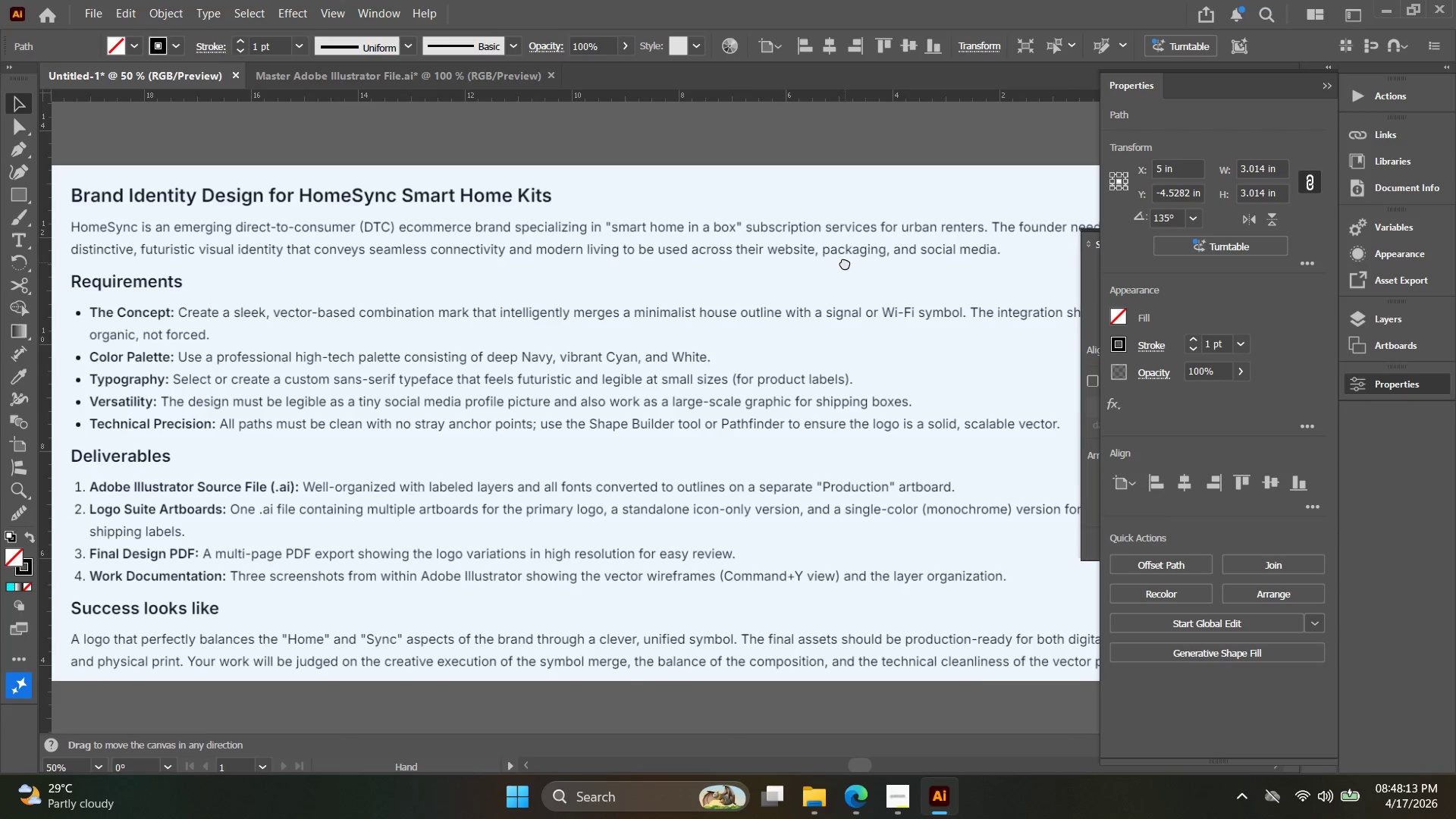 
key(Space)
 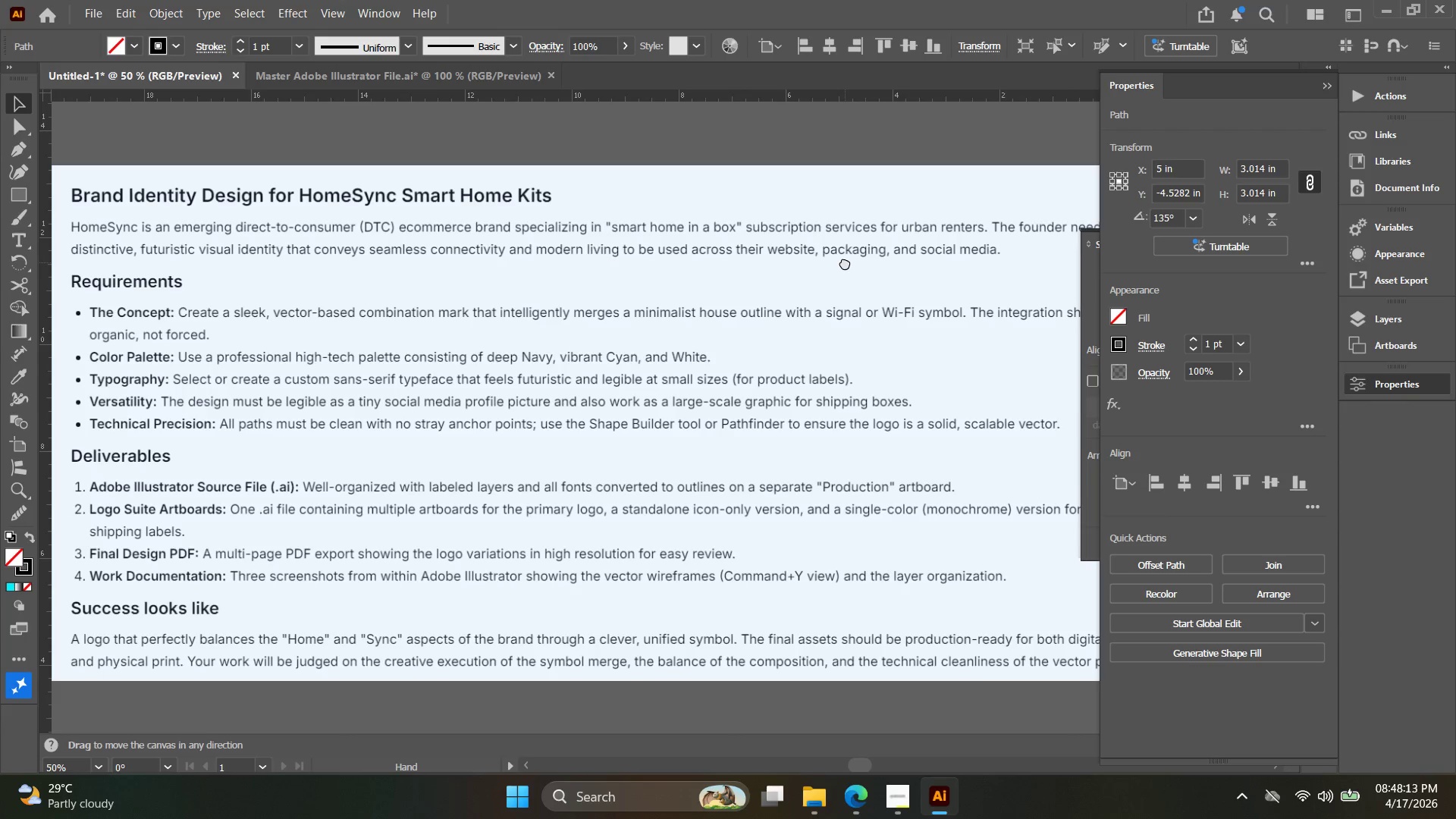 
key(Space)
 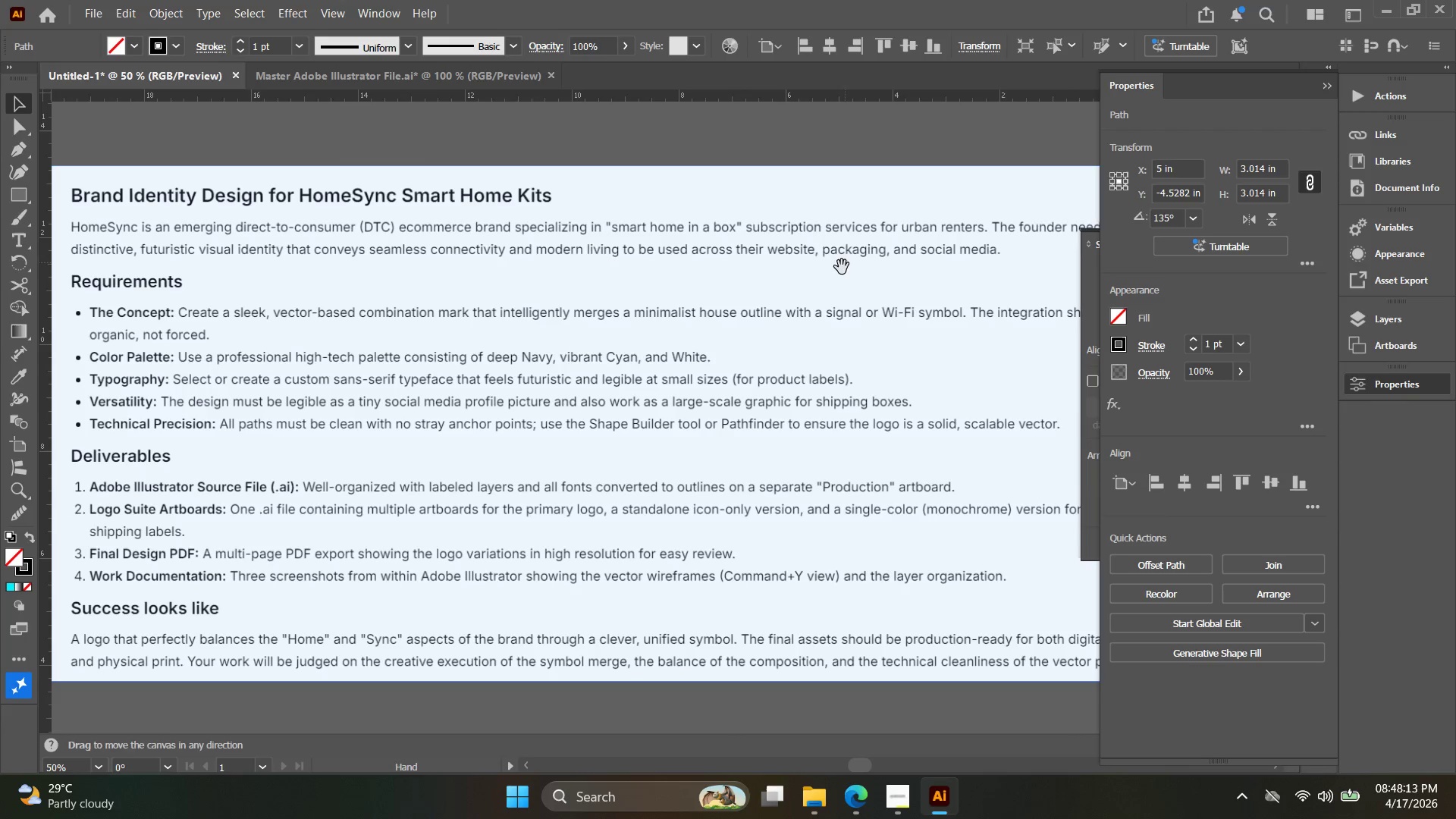 
key(Space)
 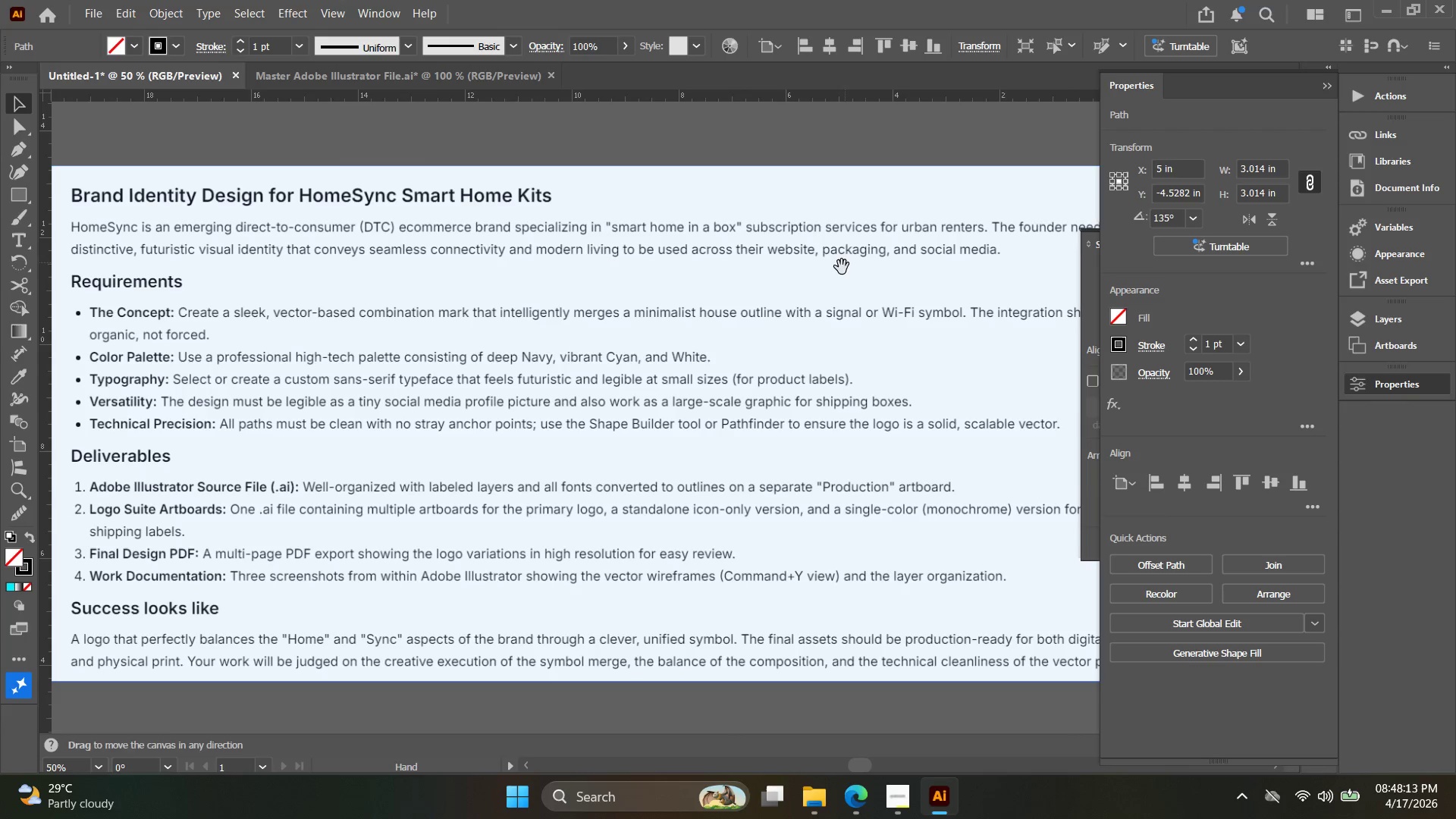 
key(Space)
 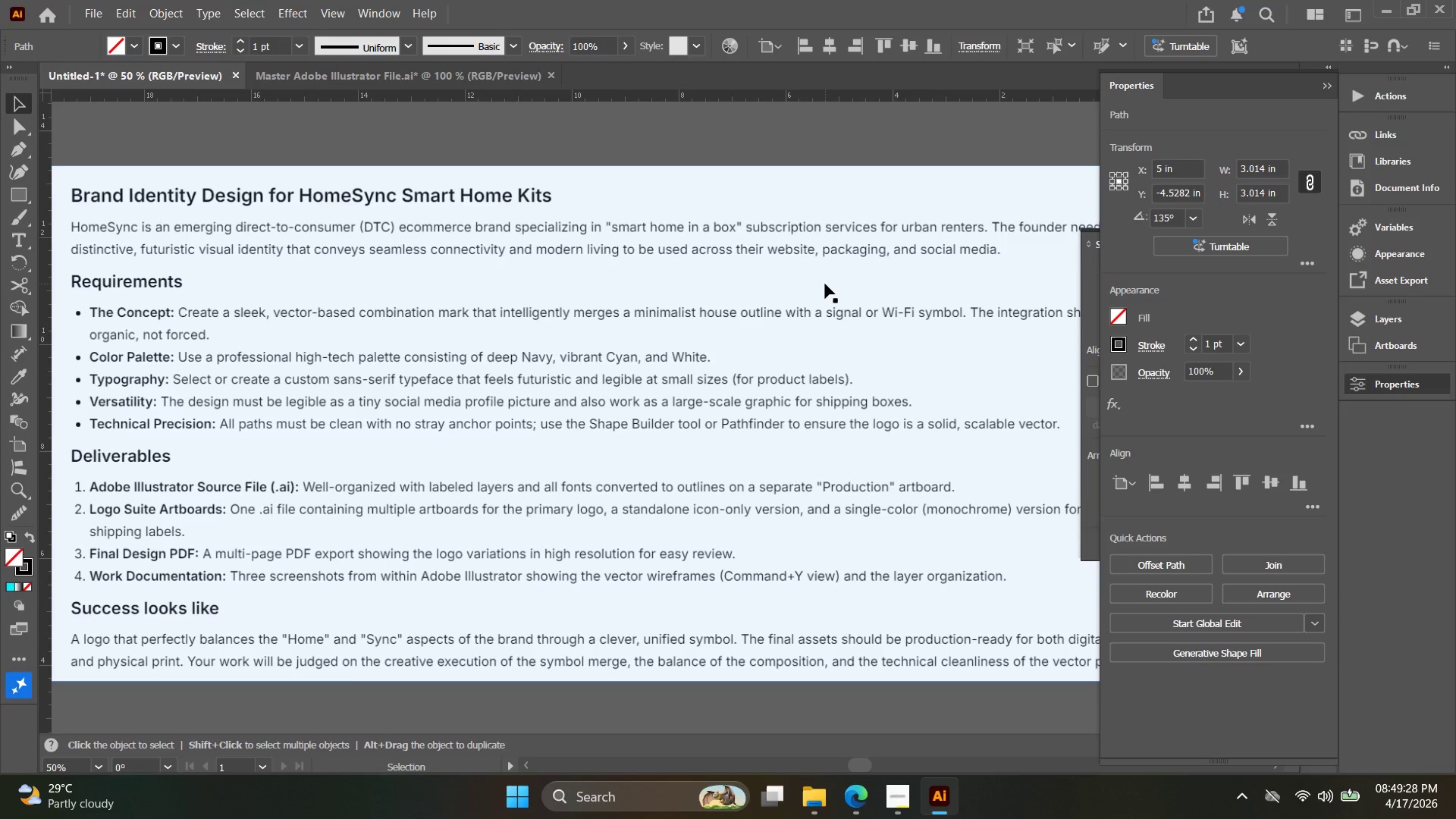 
wait(79.78)
 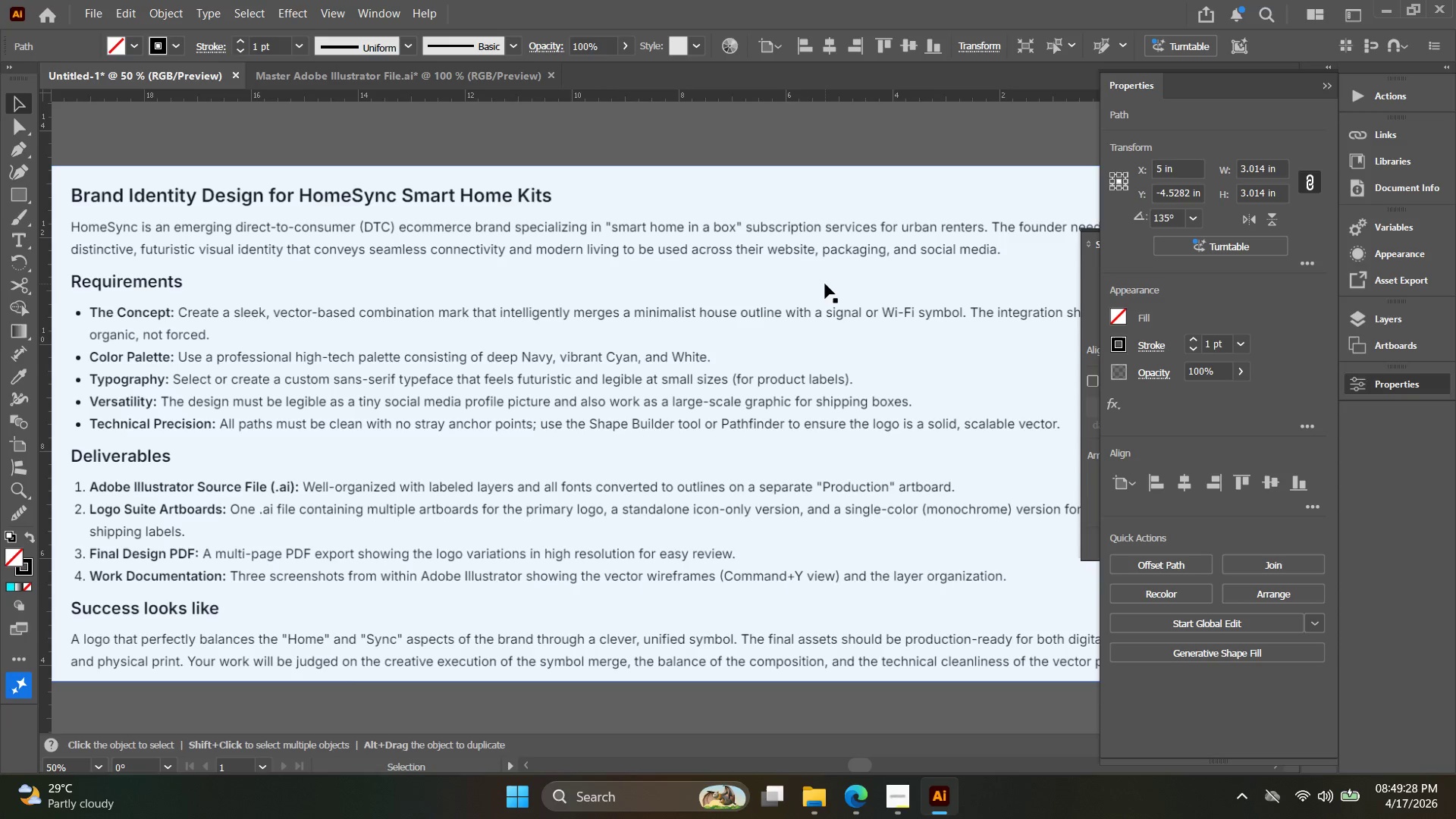 
key(Alt+AltLeft)
 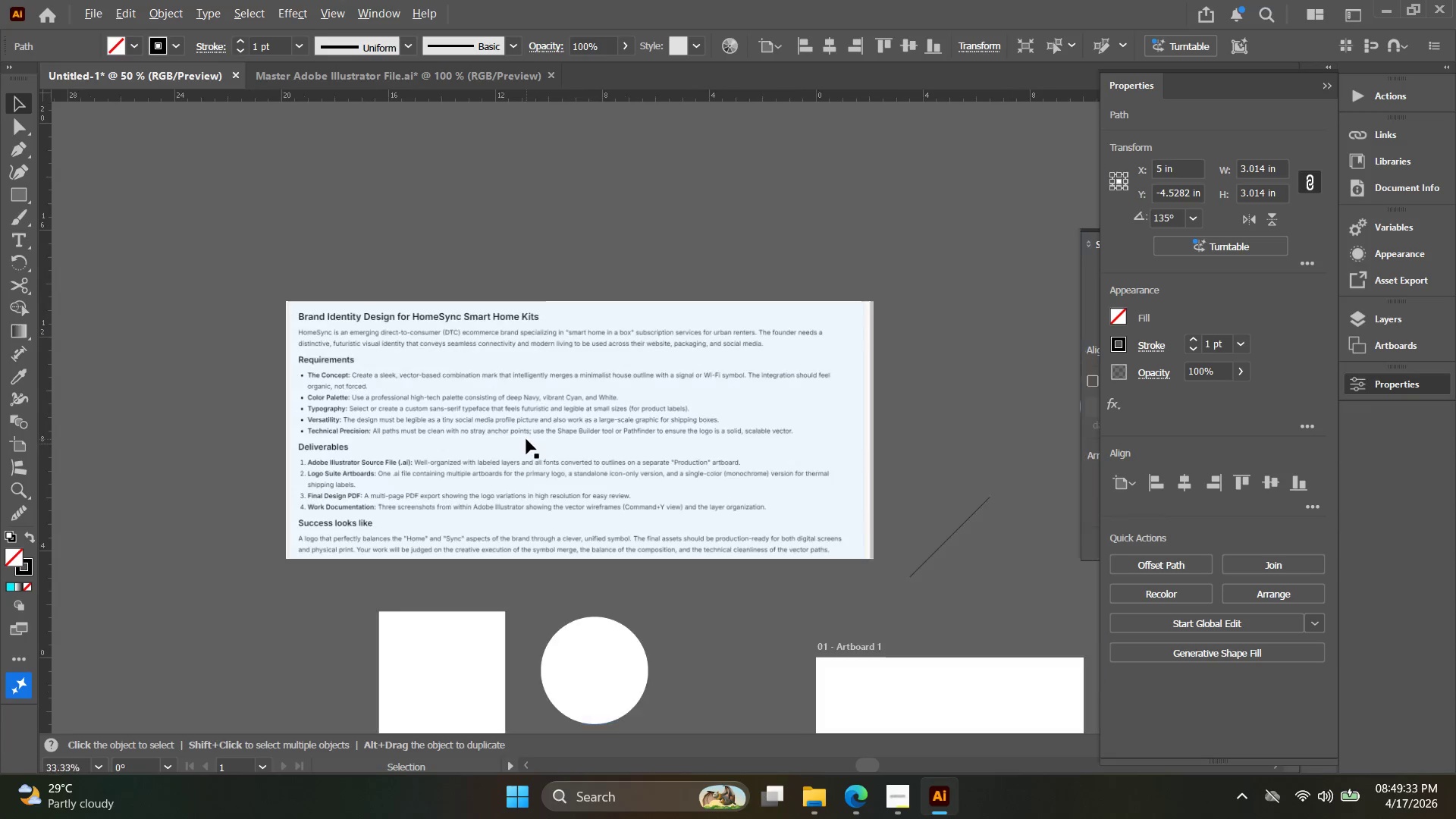 
hold_key(key=Space, duration=0.38)
 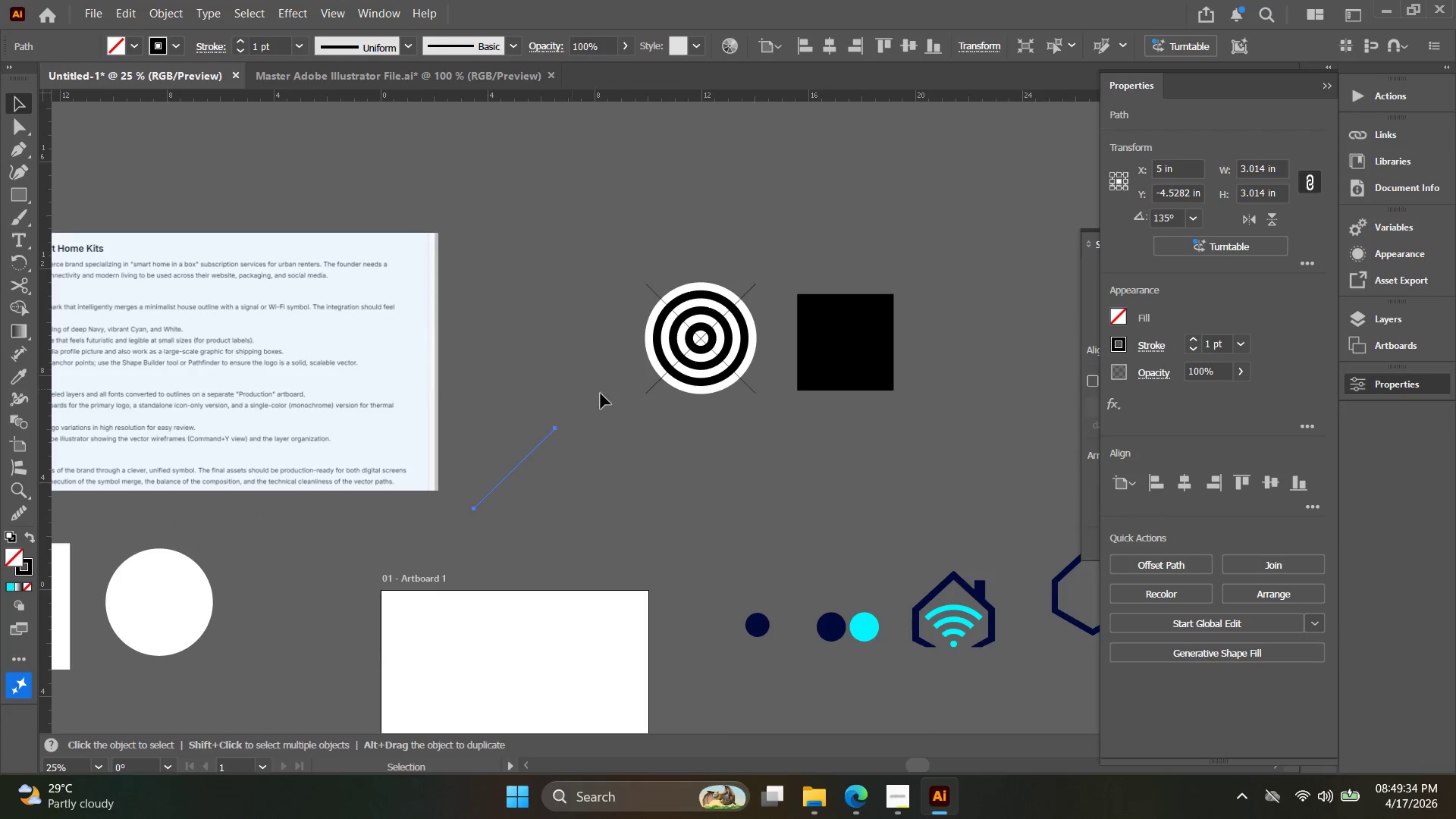 
left_click_drag(start_coordinate=[620, 434], to_coordinate=[460, 438])
 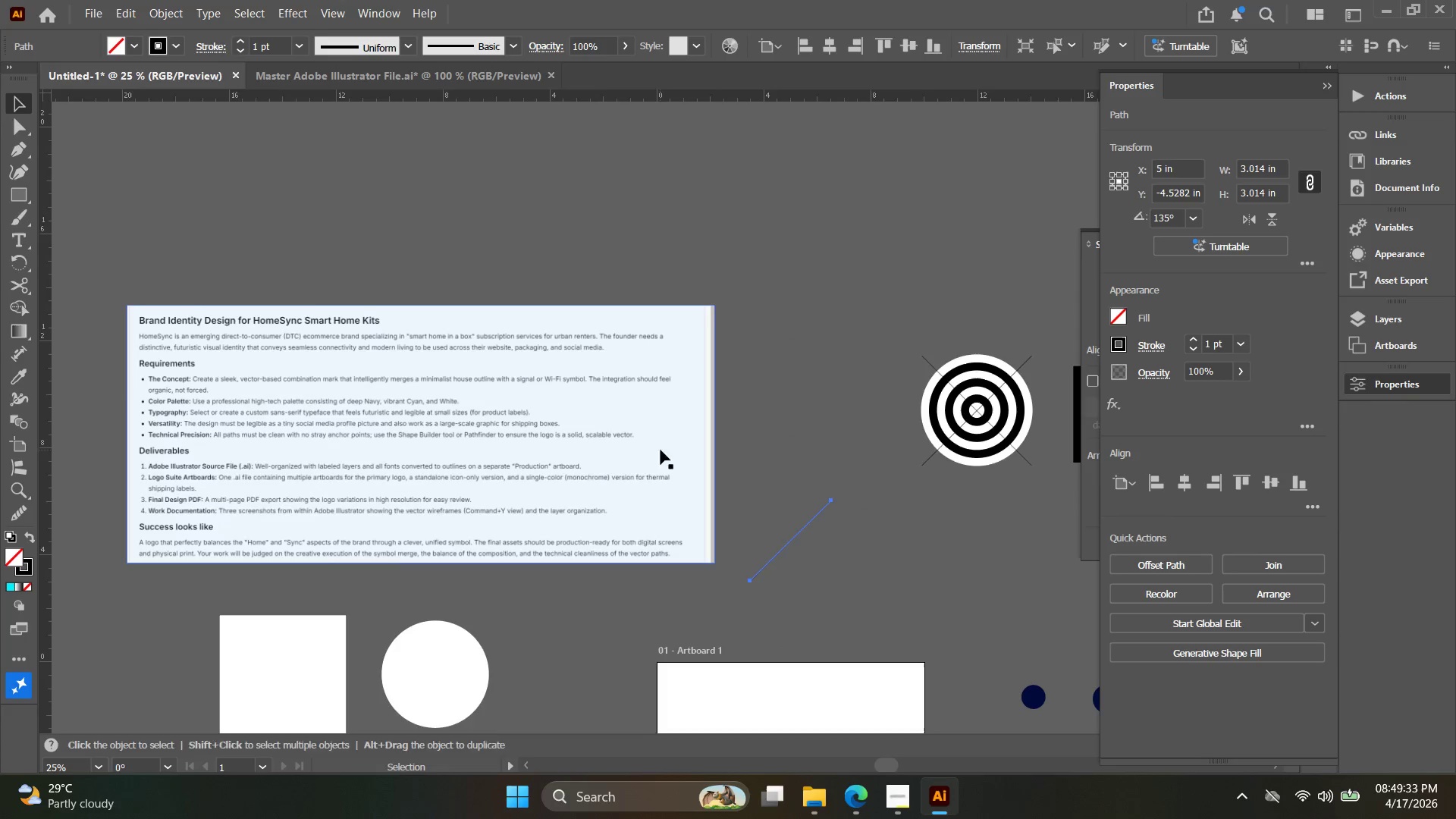 
scroll: coordinate [526, 439], scroll_direction: down, amount: 2.0
 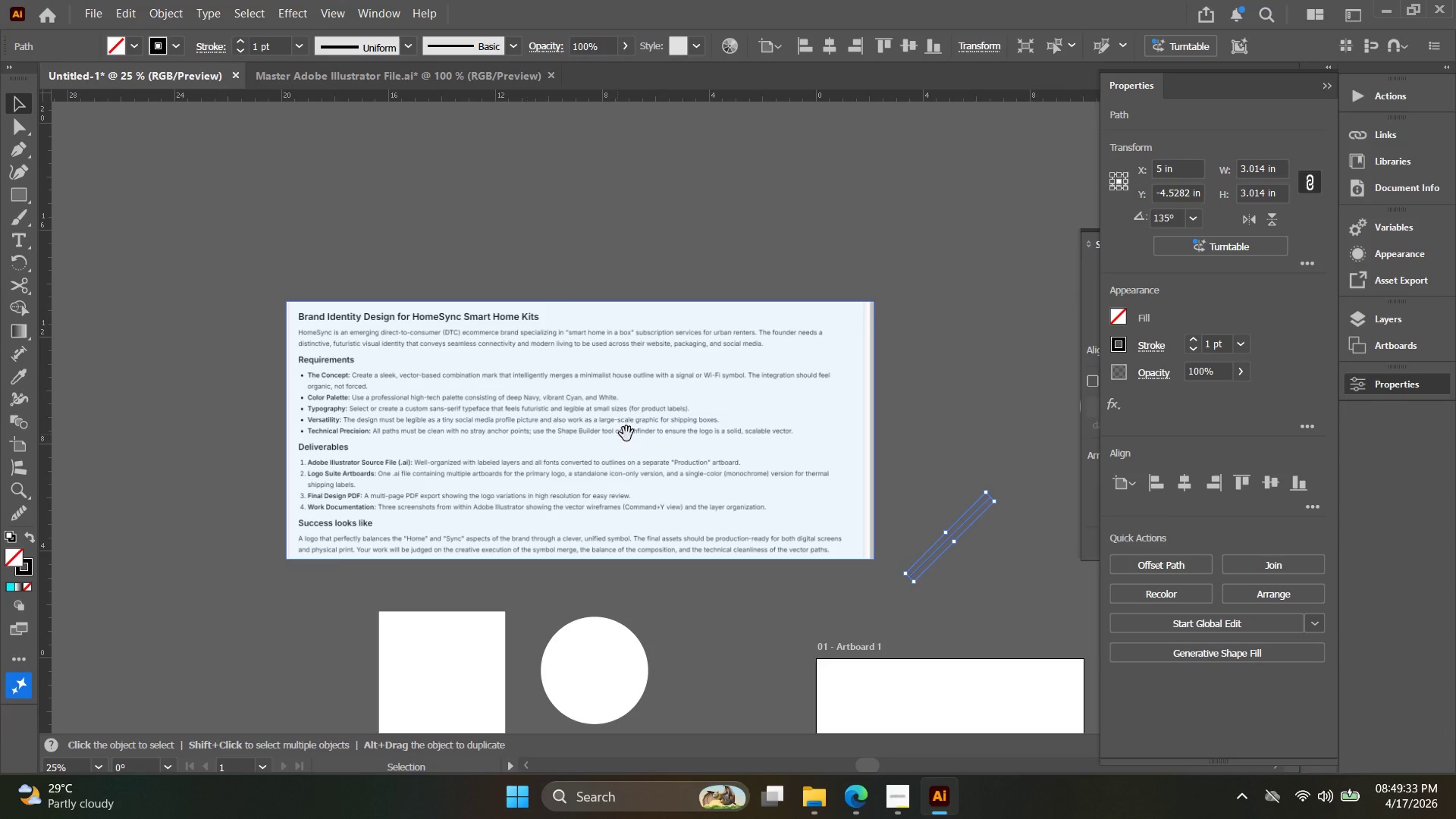 
hold_key(key=Space, duration=0.33)
 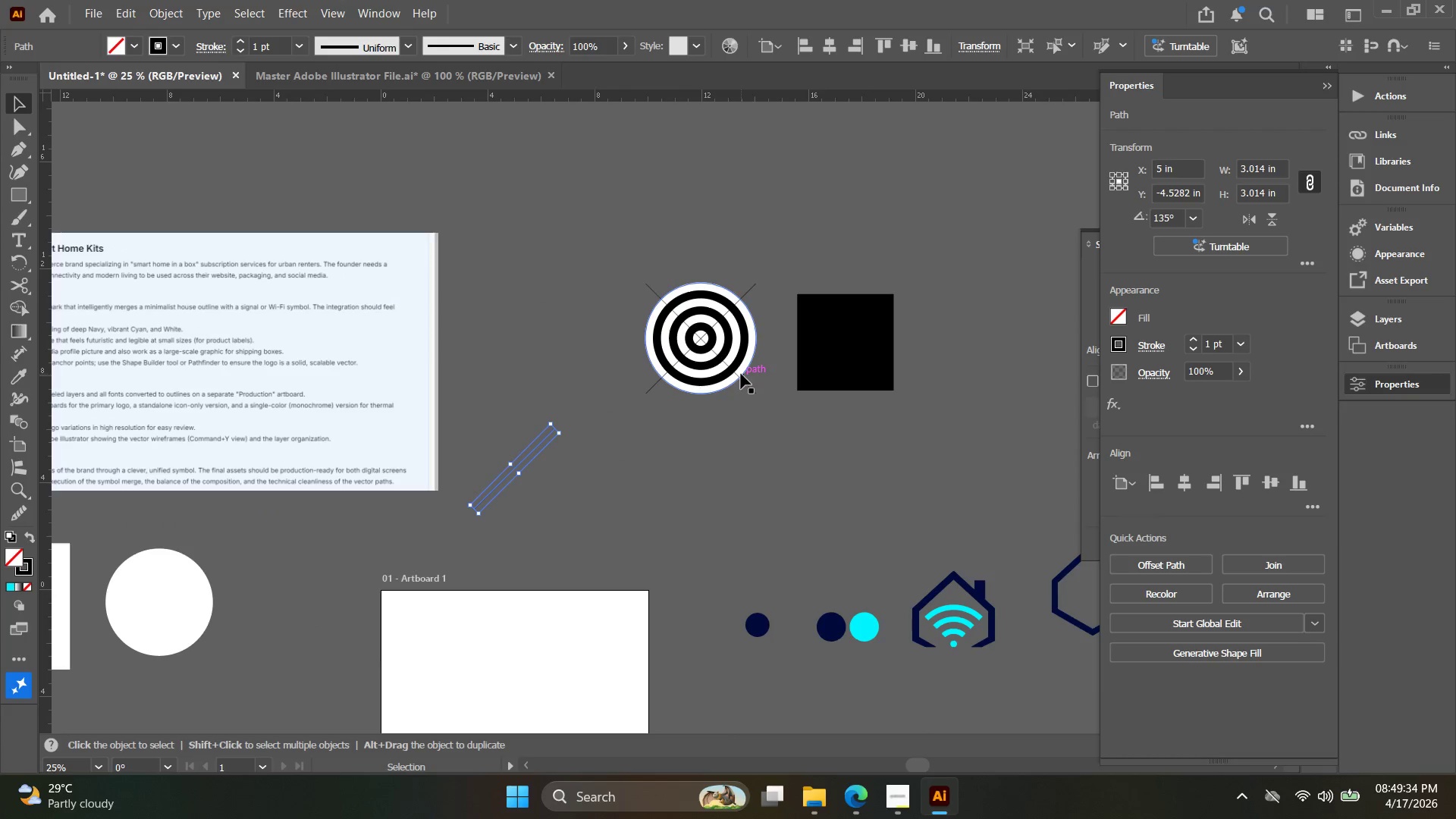 
left_click_drag(start_coordinate=[614, 444], to_coordinate=[337, 372])
 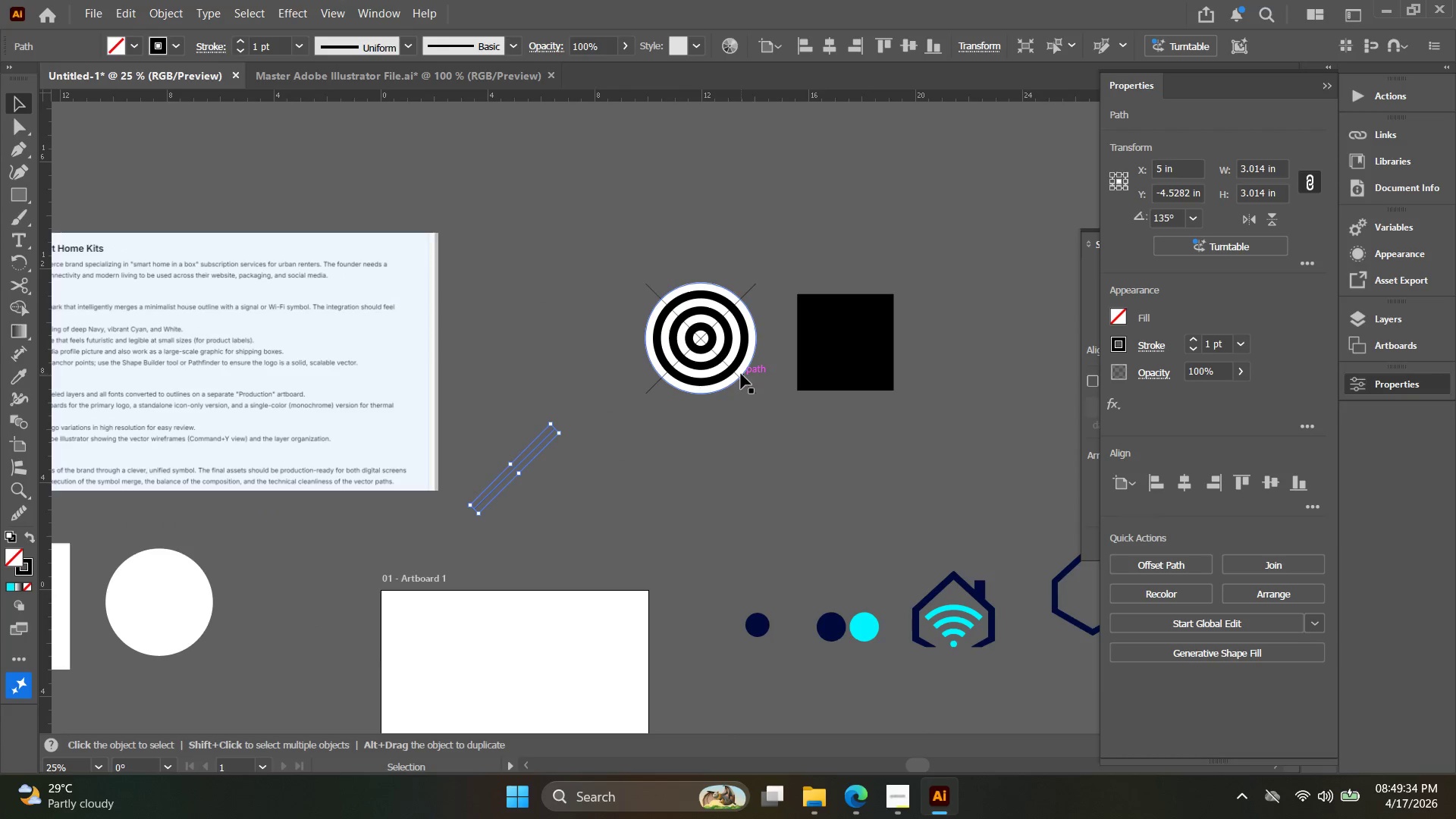 
hold_key(key=Space, duration=0.41)
 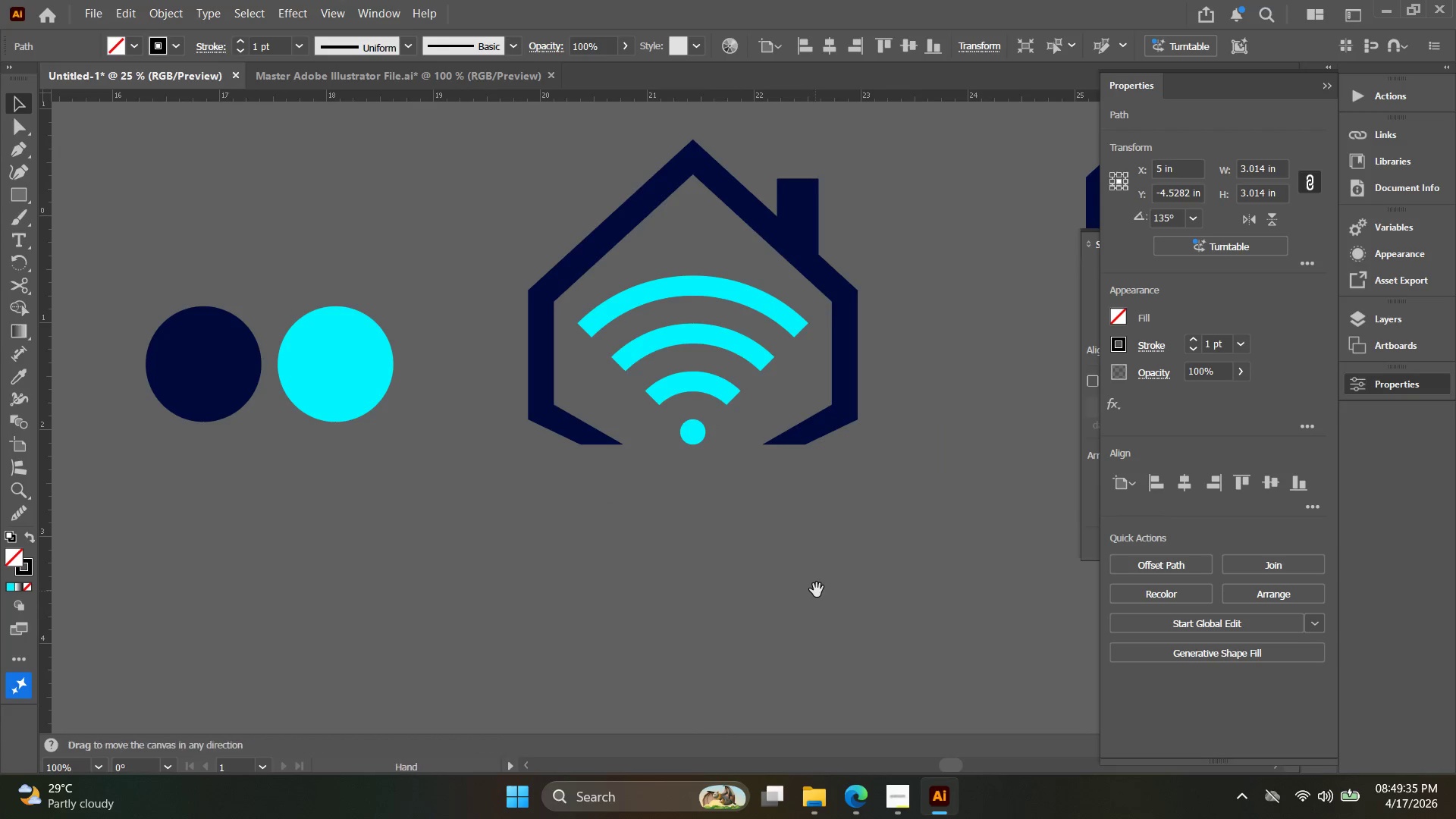 
left_click_drag(start_coordinate=[640, 466], to_coordinate=[461, 397])
 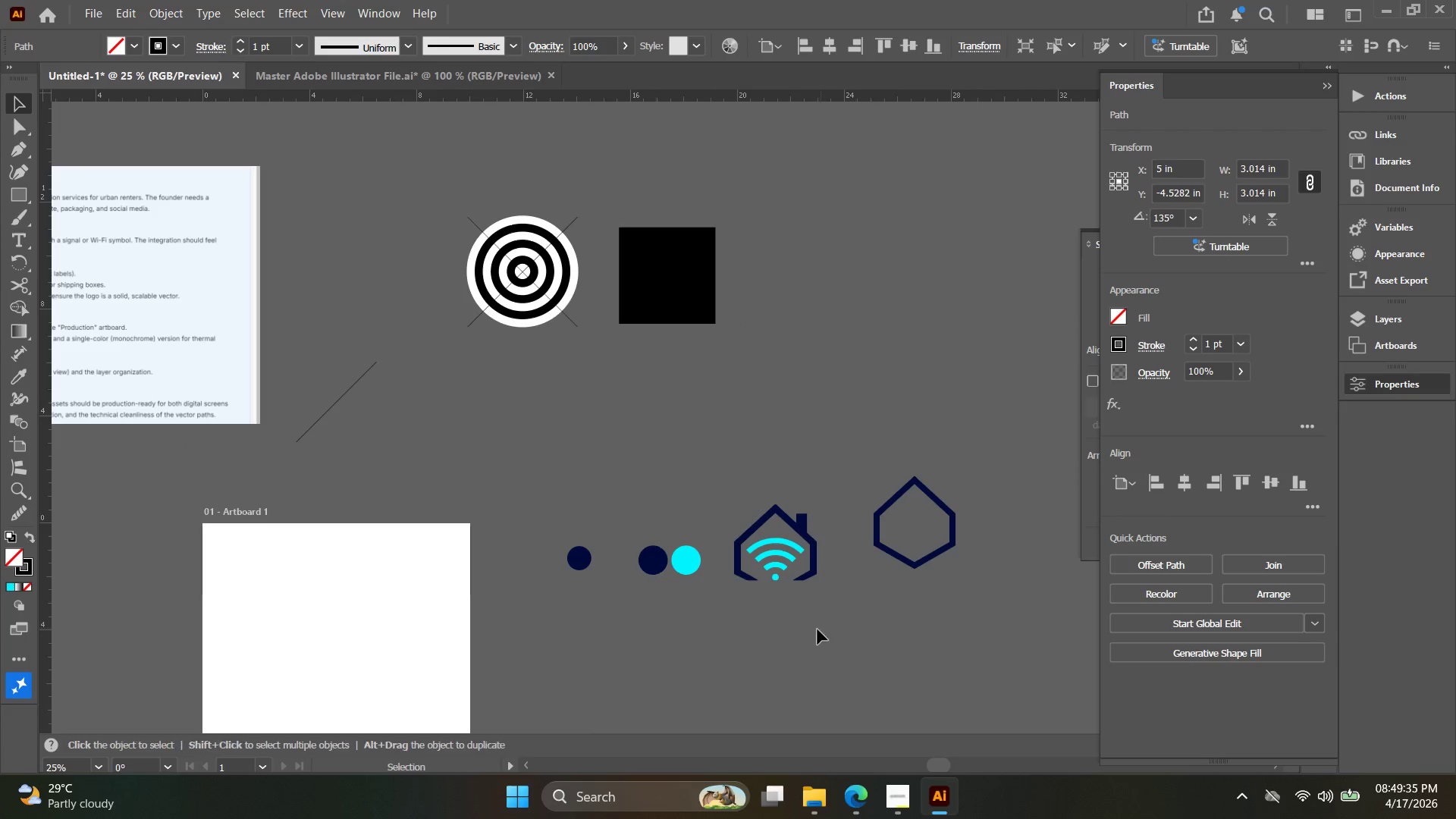 
key(Alt+AltLeft)
 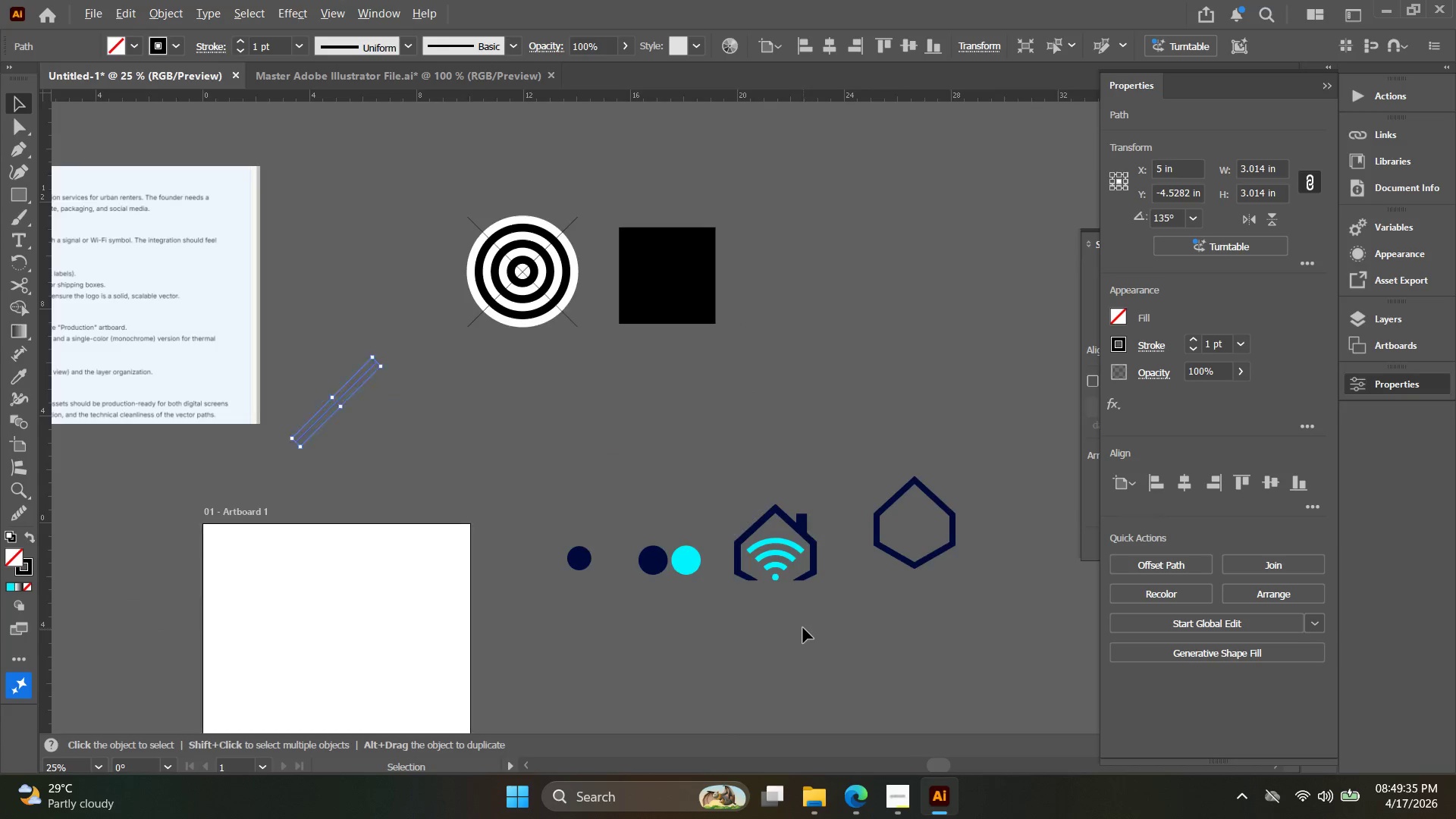 
hold_key(key=Space, duration=0.33)
 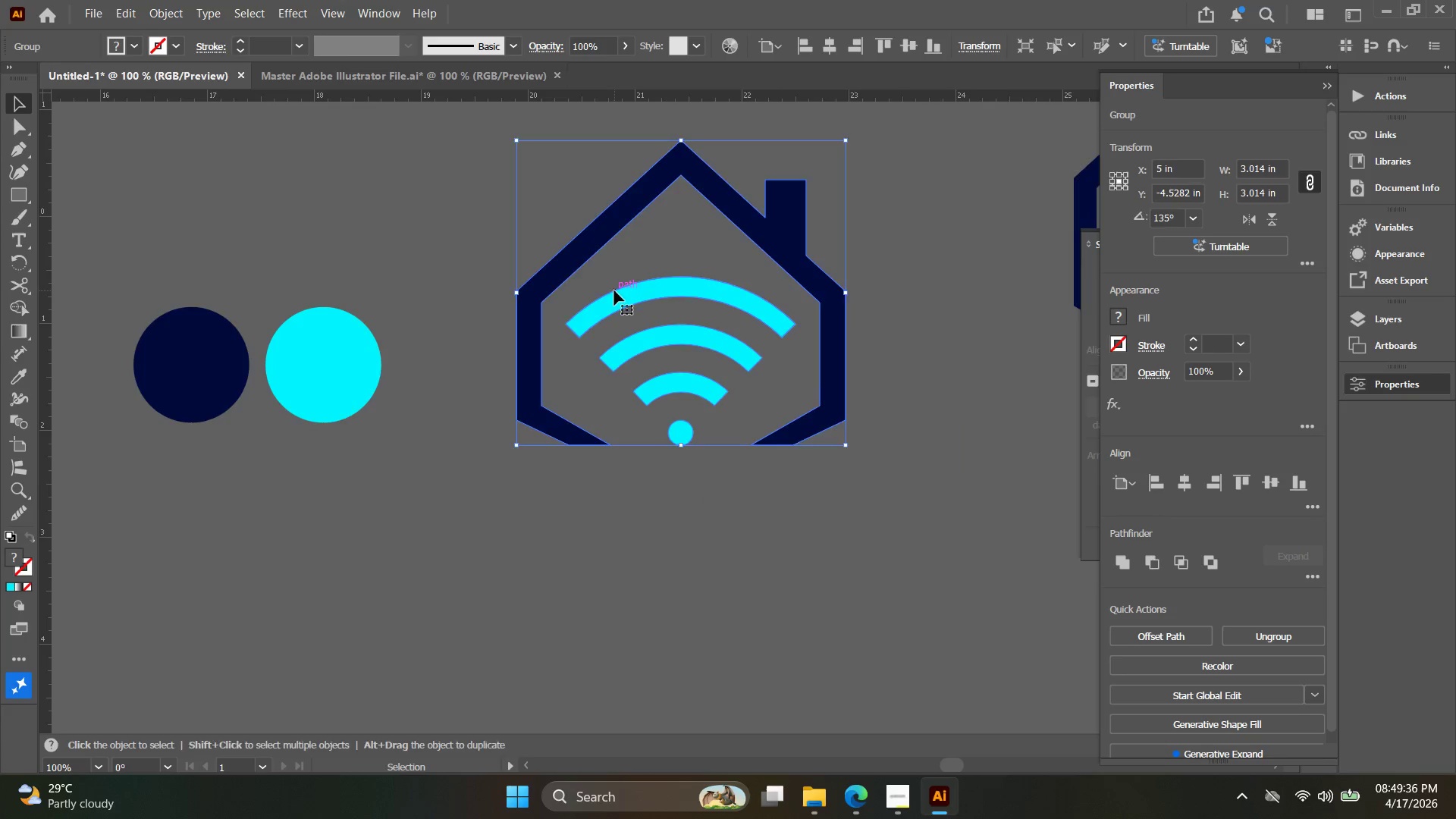 
left_click_drag(start_coordinate=[817, 590], to_coordinate=[806, 591])
 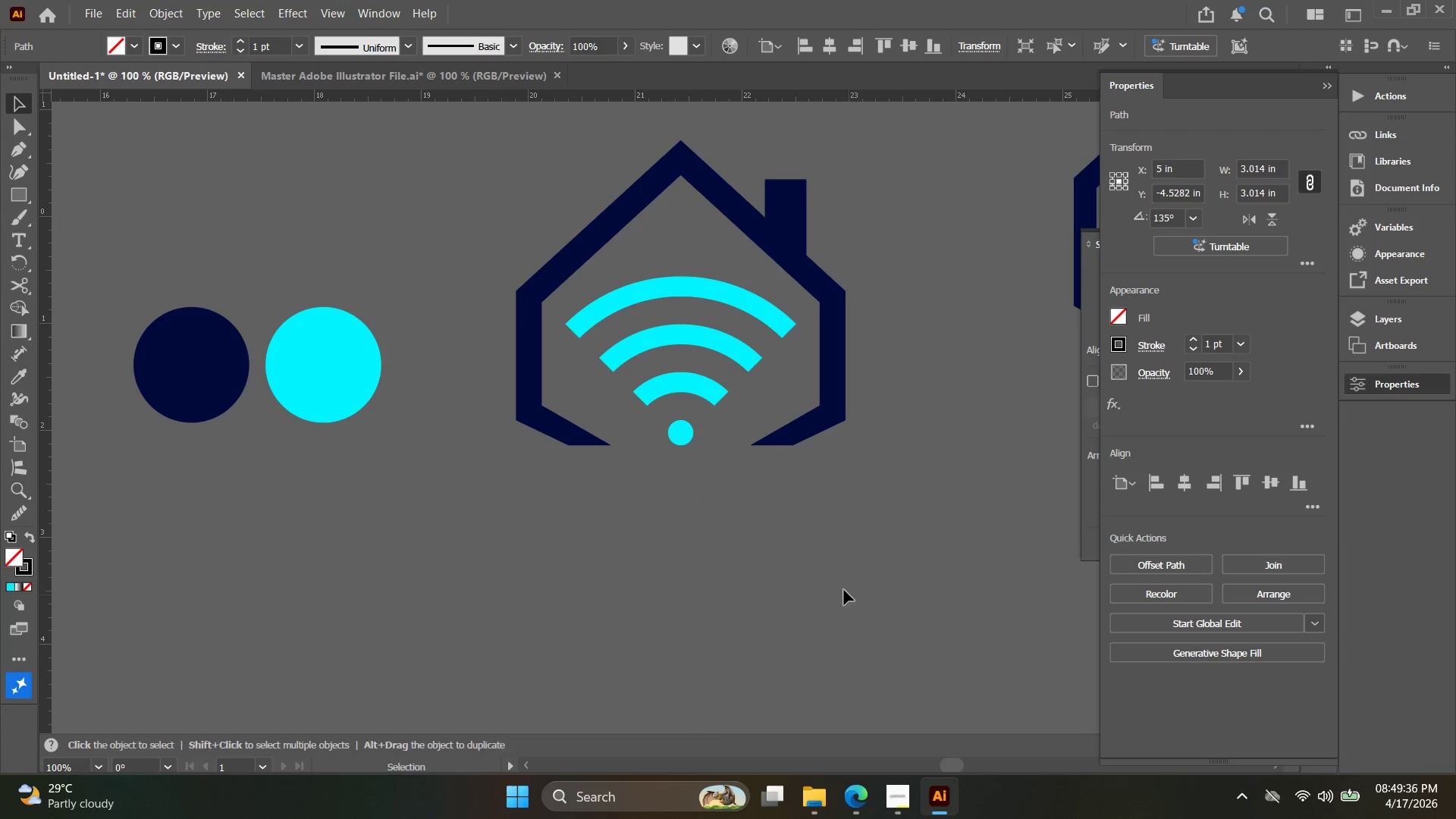 
scroll: coordinate [802, 622], scroll_direction: up, amount: 4.0
 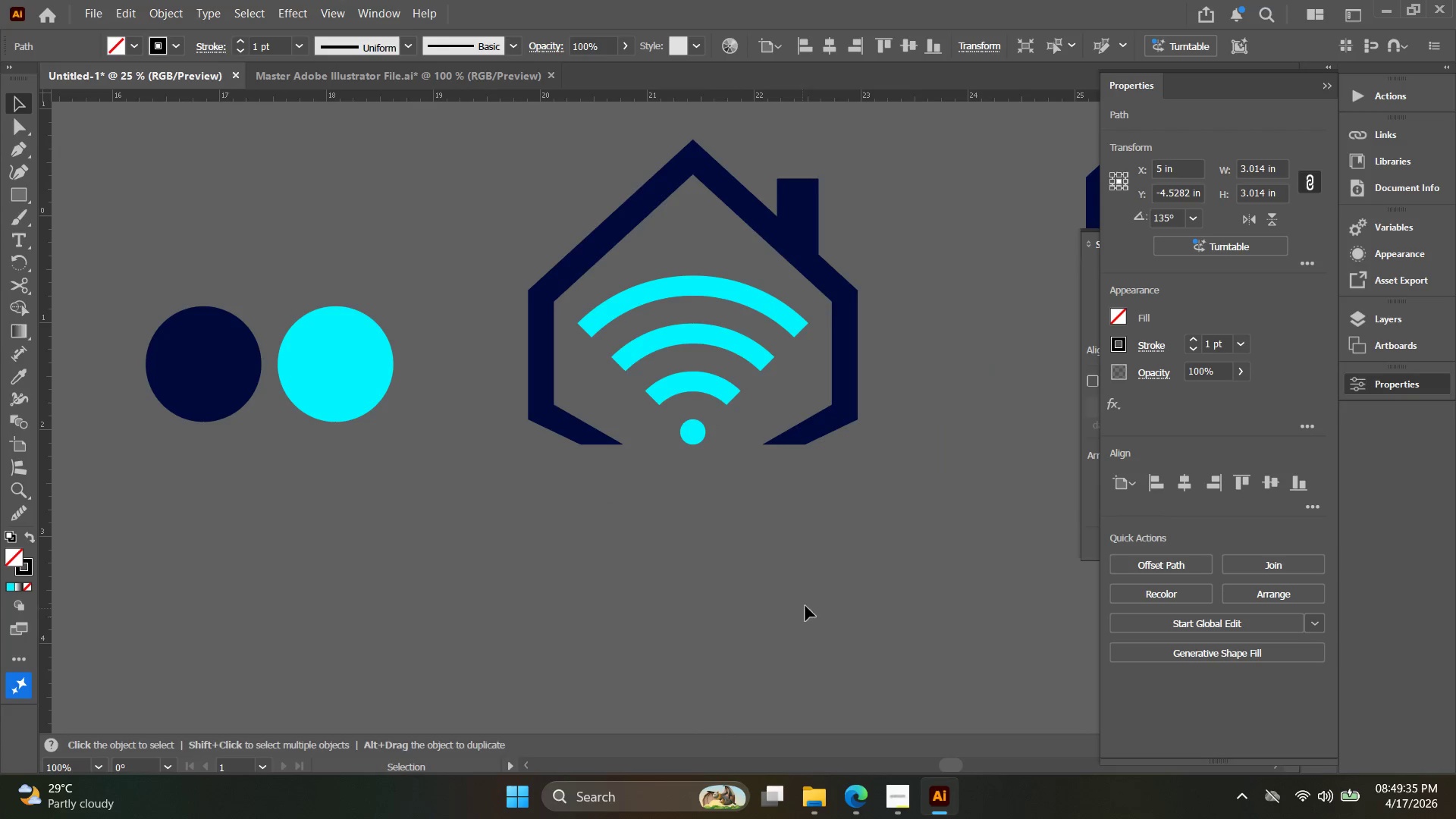 
left_click_drag(start_coordinate=[835, 582], to_coordinate=[574, 260])
 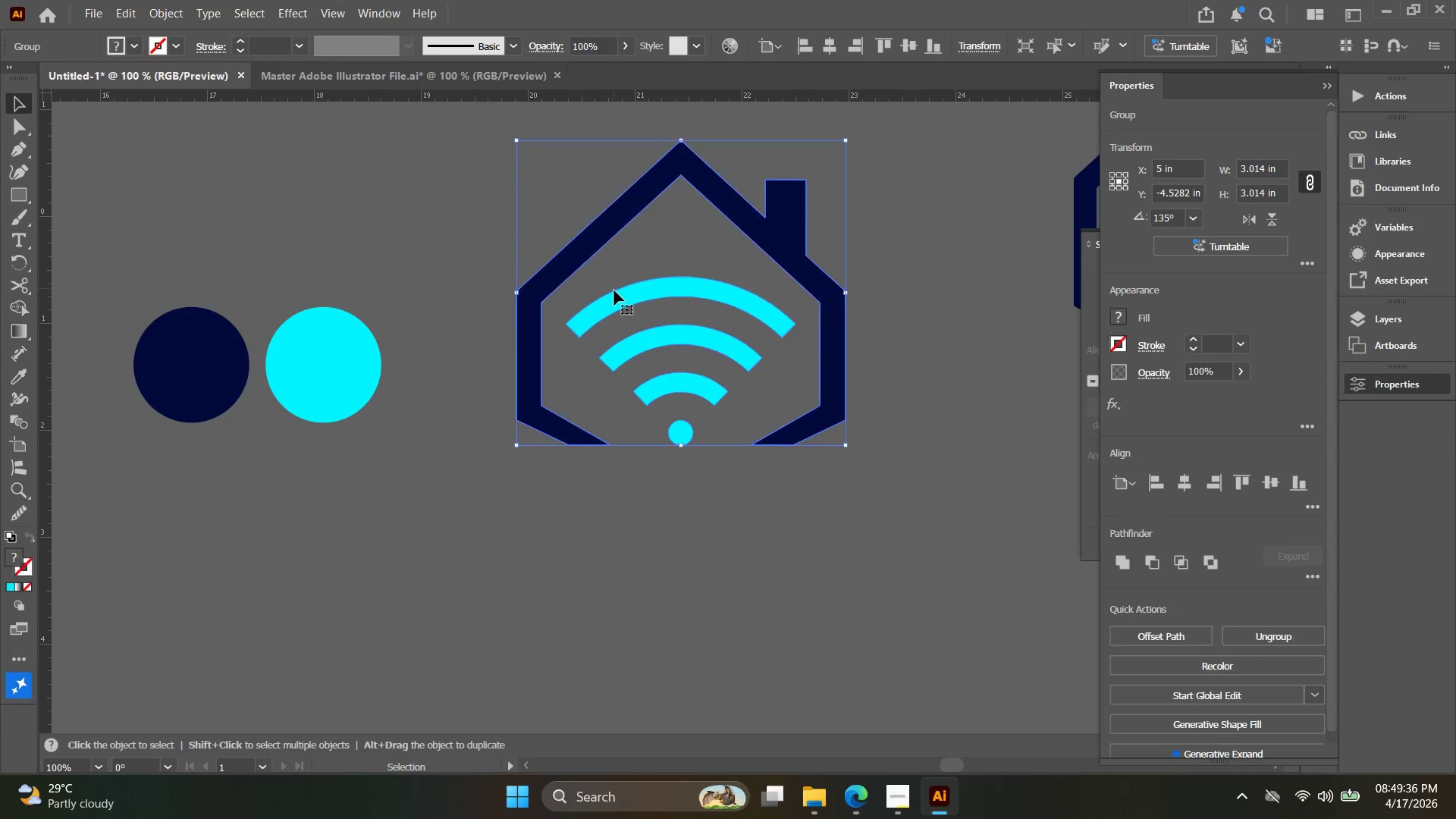 
key(Space)
 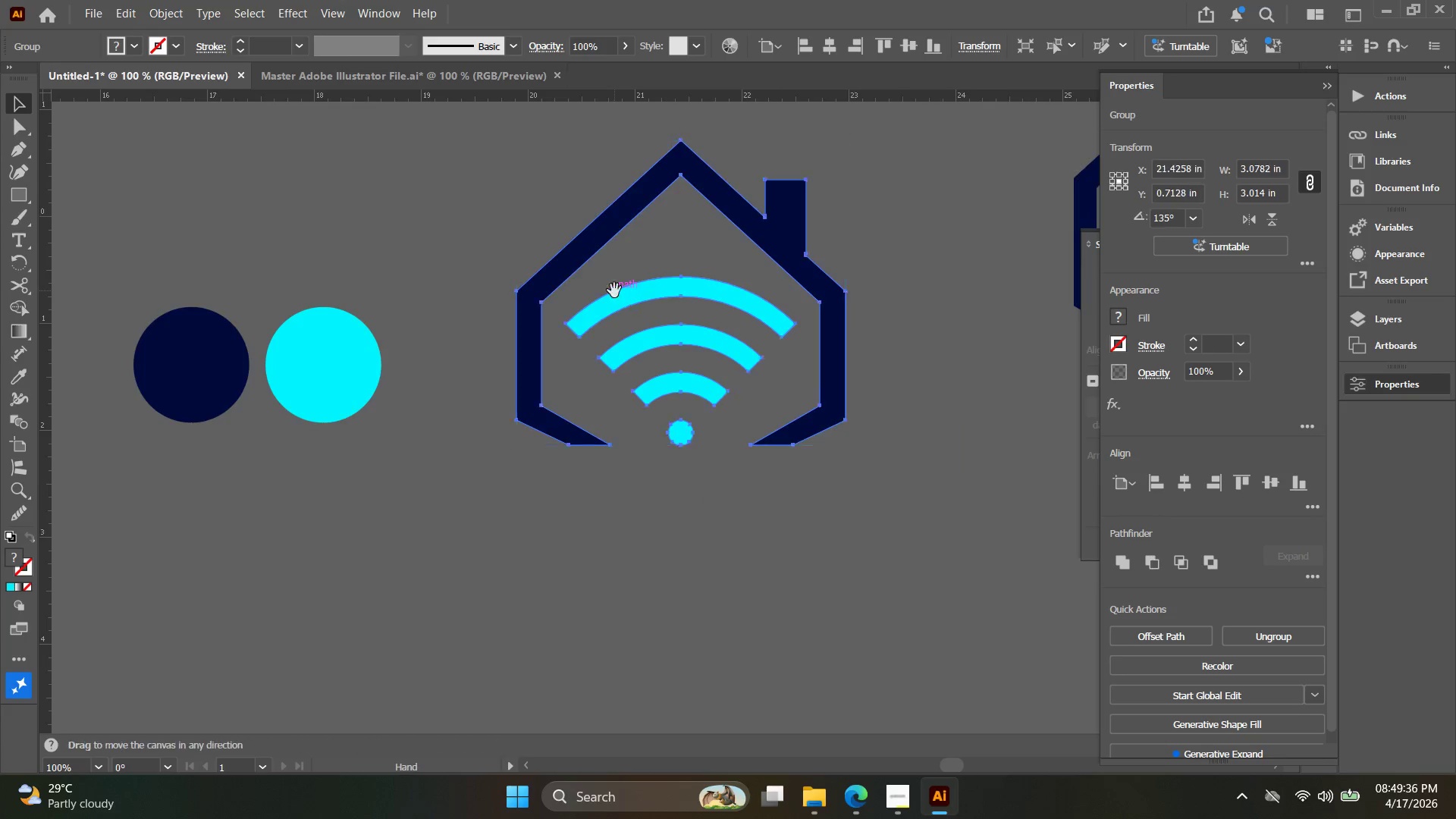 
left_click_drag(start_coordinate=[614, 292], to_coordinate=[623, 351])
 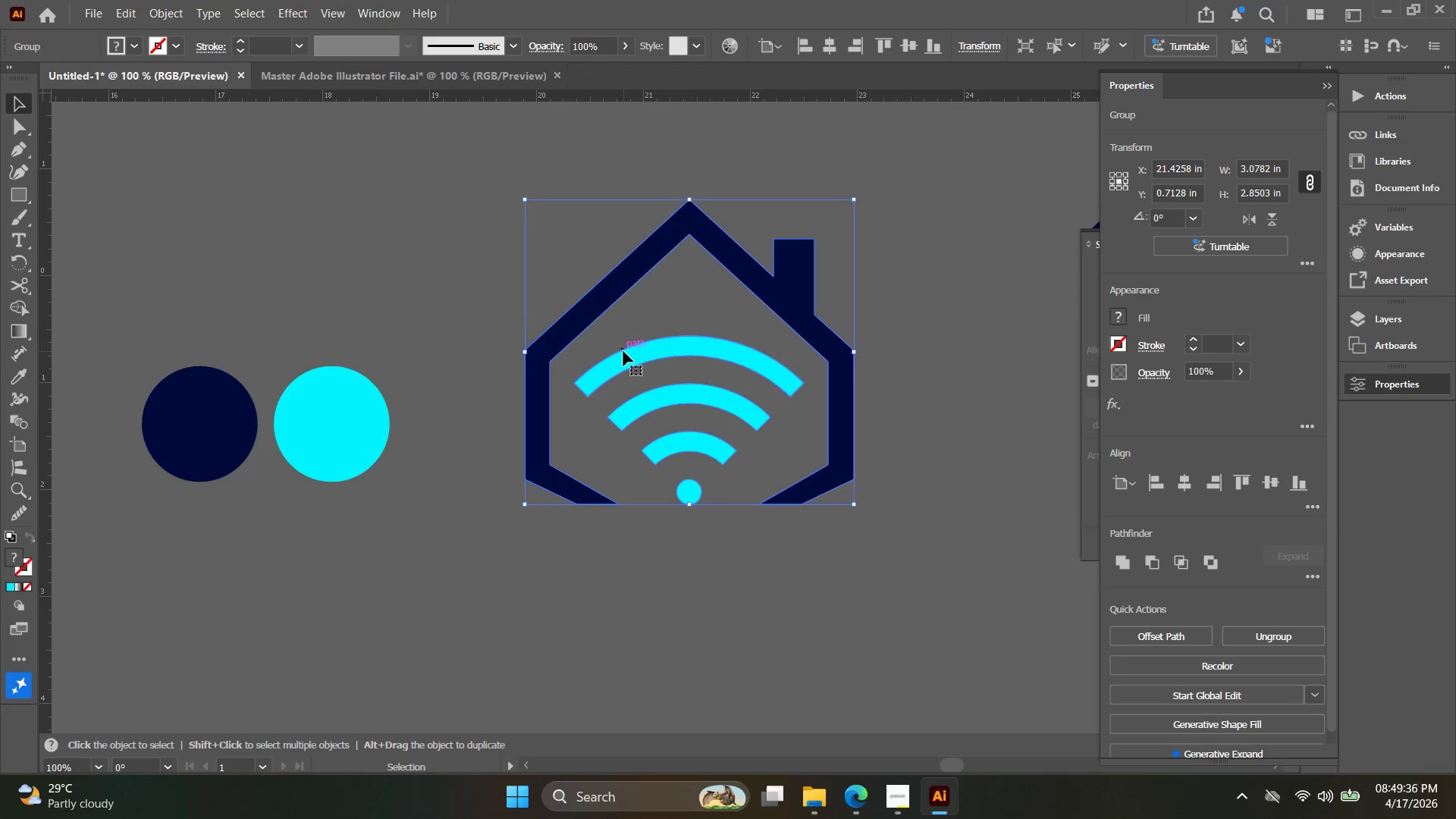 
key(Alt+AltLeft)
 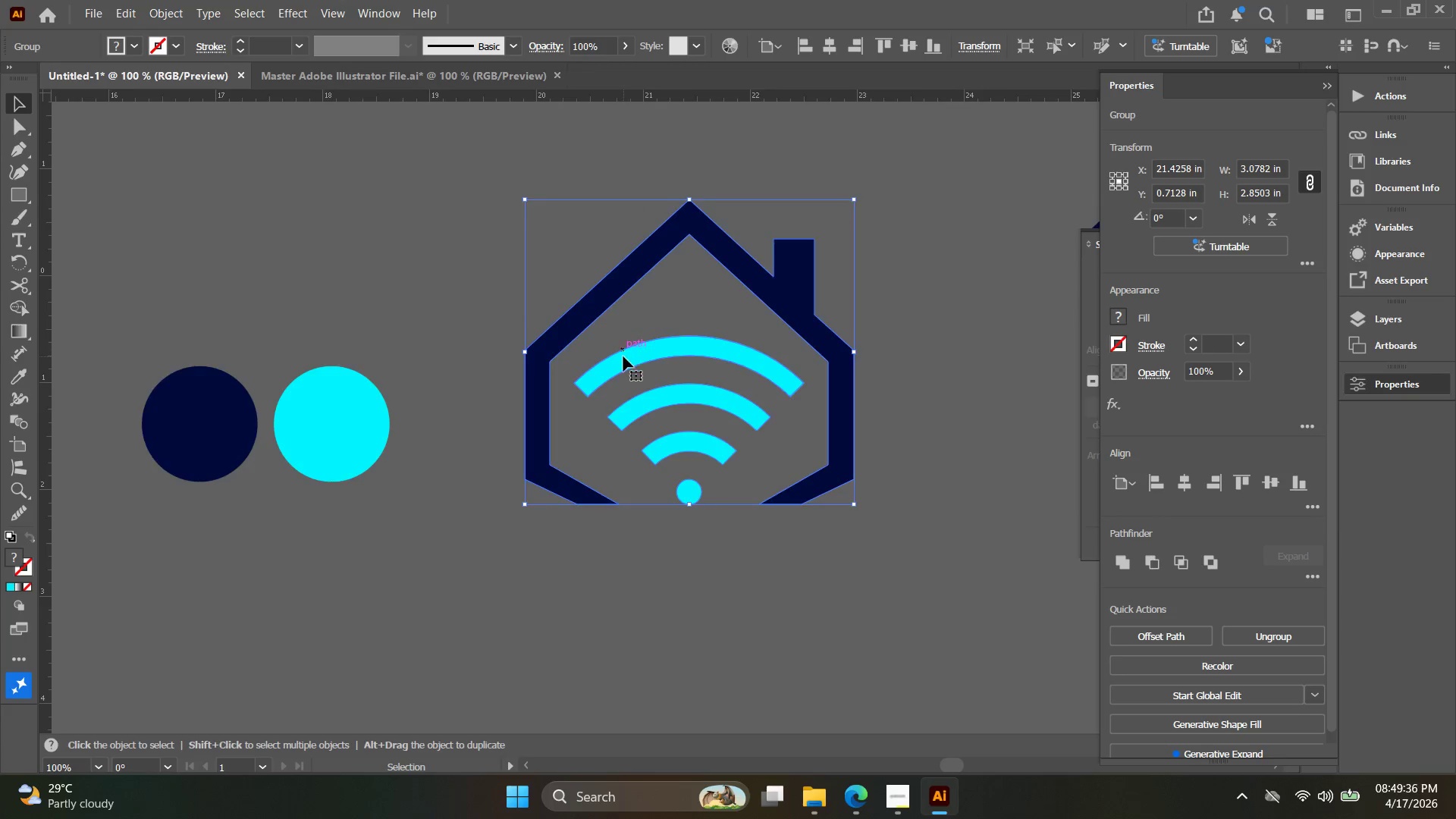 
scroll: coordinate [623, 356], scroll_direction: up, amount: 3.0
 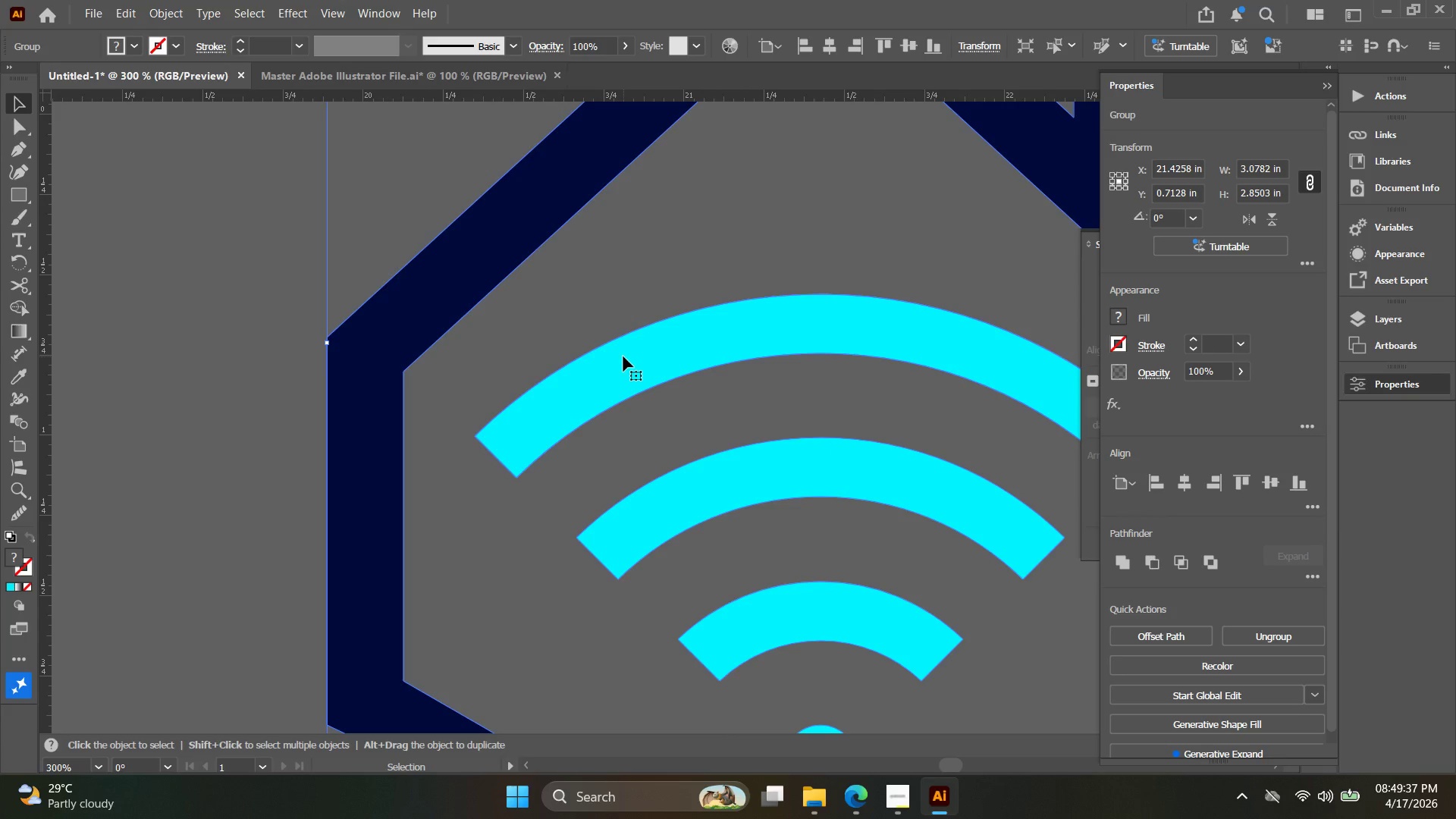 
key(Control+Y)
 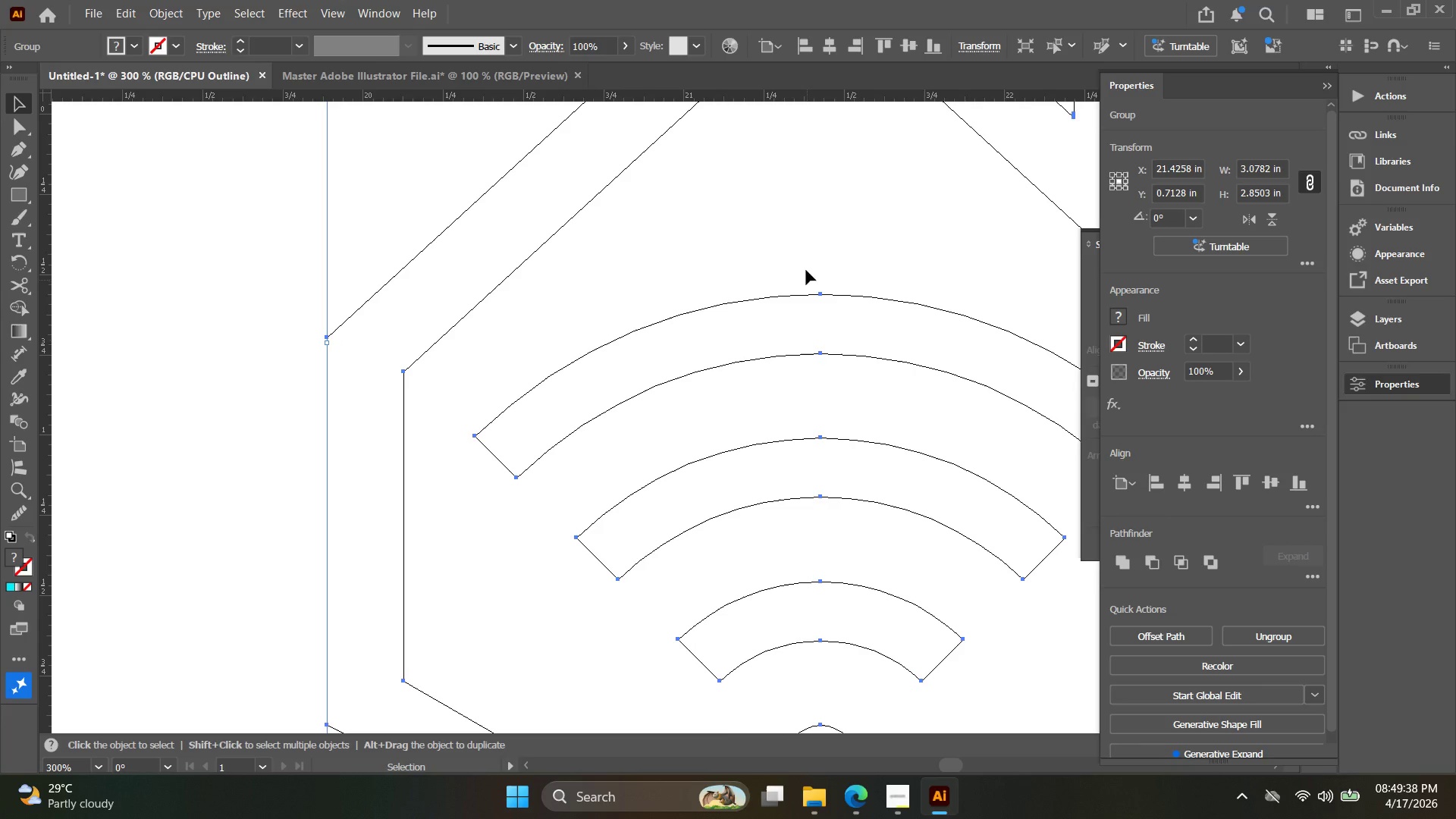 
left_click([806, 250])
 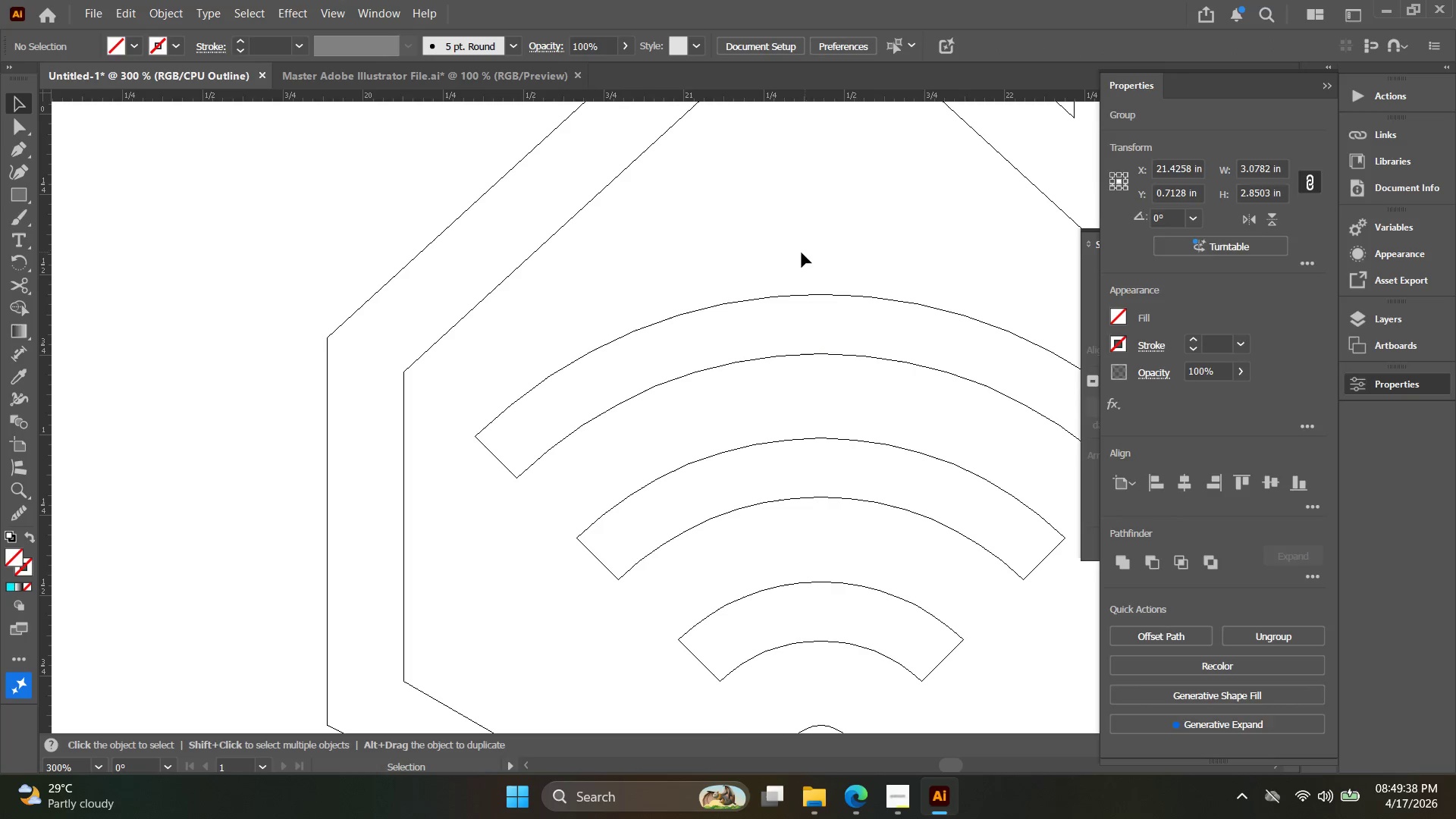 
key(Alt+AltLeft)
 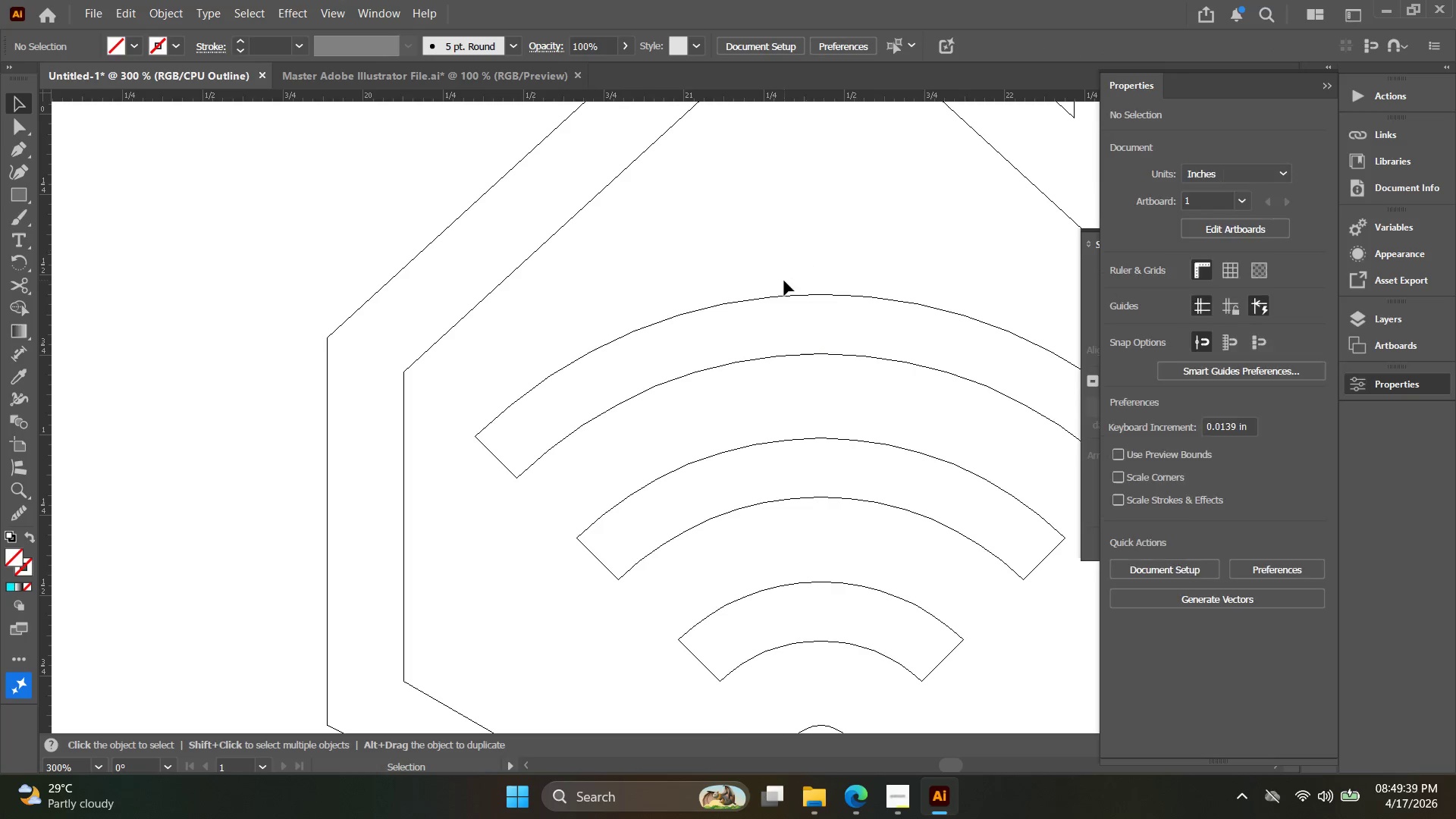 
scroll: coordinate [778, 304], scroll_direction: down, amount: 2.0
 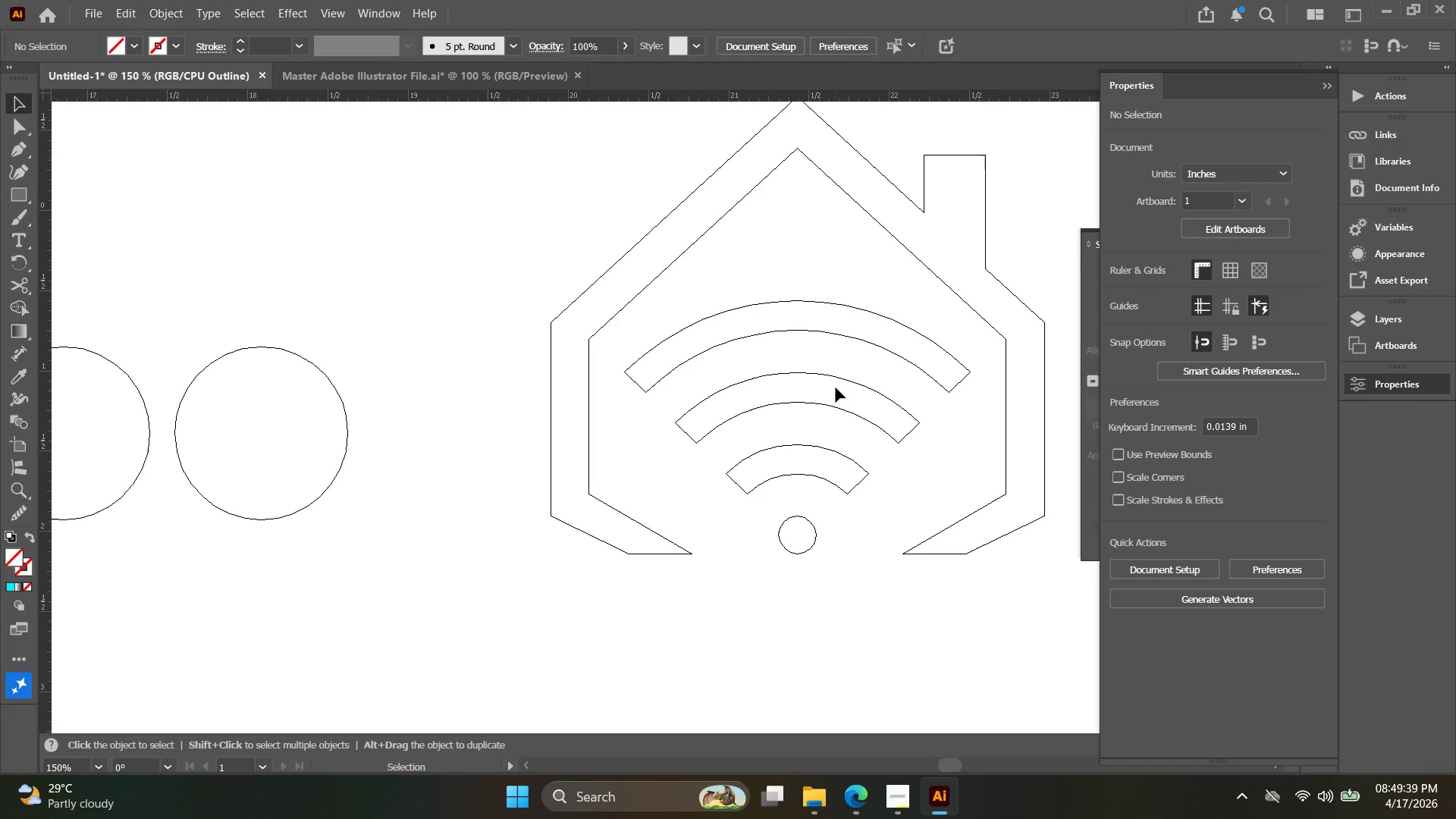 
left_click_drag(start_coordinate=[946, 503], to_coordinate=[563, 132])
 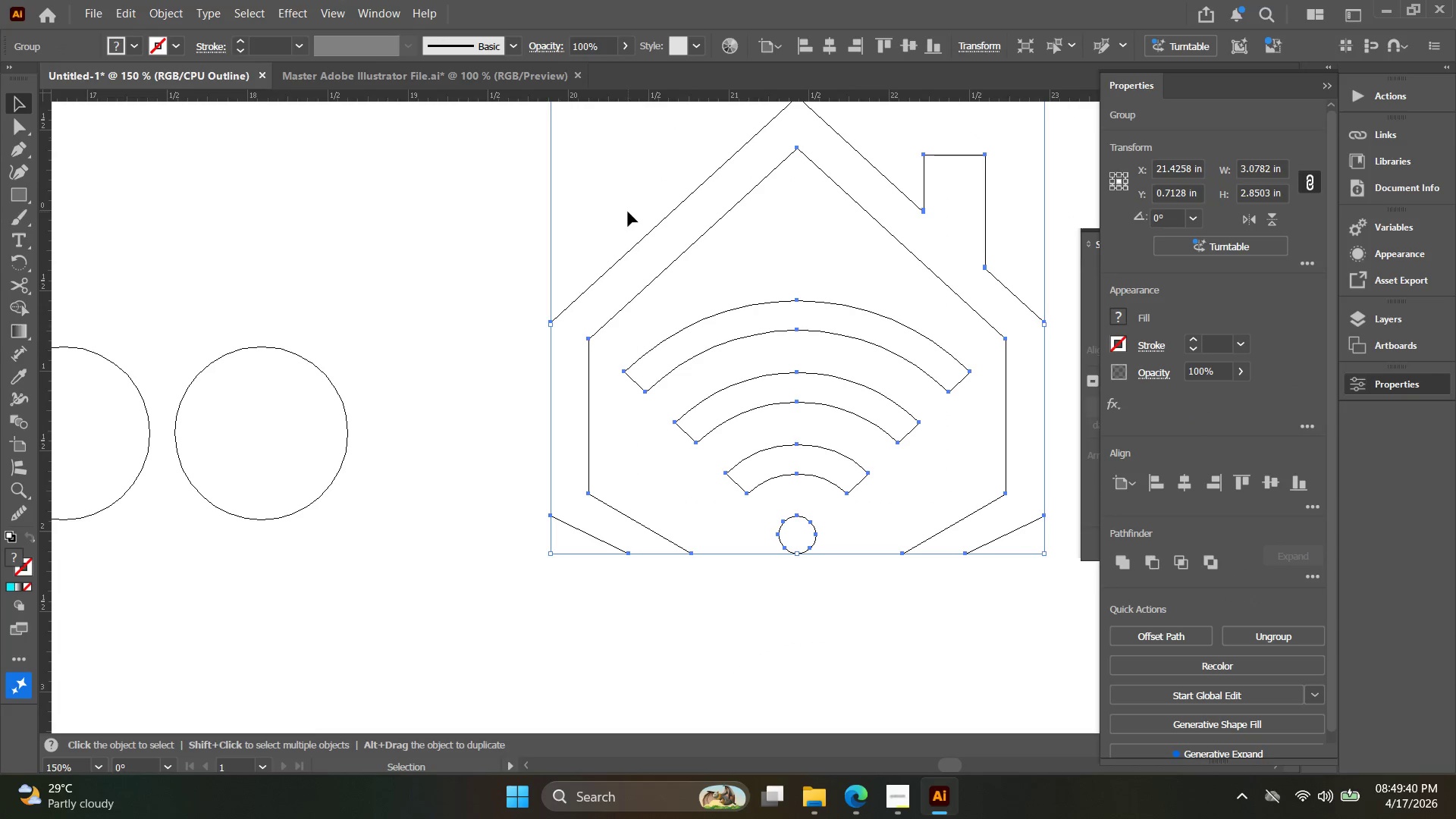 
hold_key(key=Space, duration=0.39)
 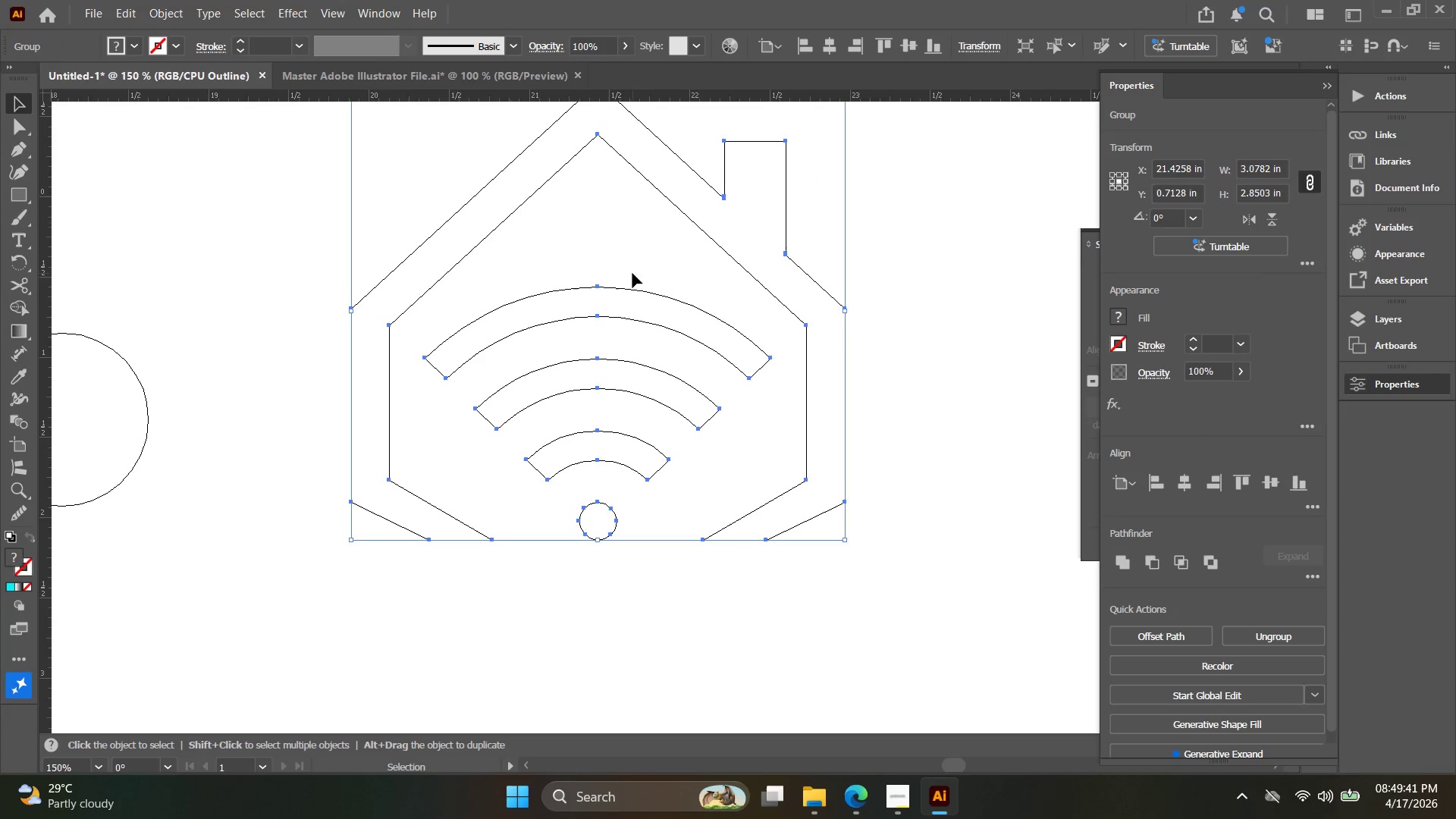 
left_click_drag(start_coordinate=[687, 238], to_coordinate=[488, 224])
 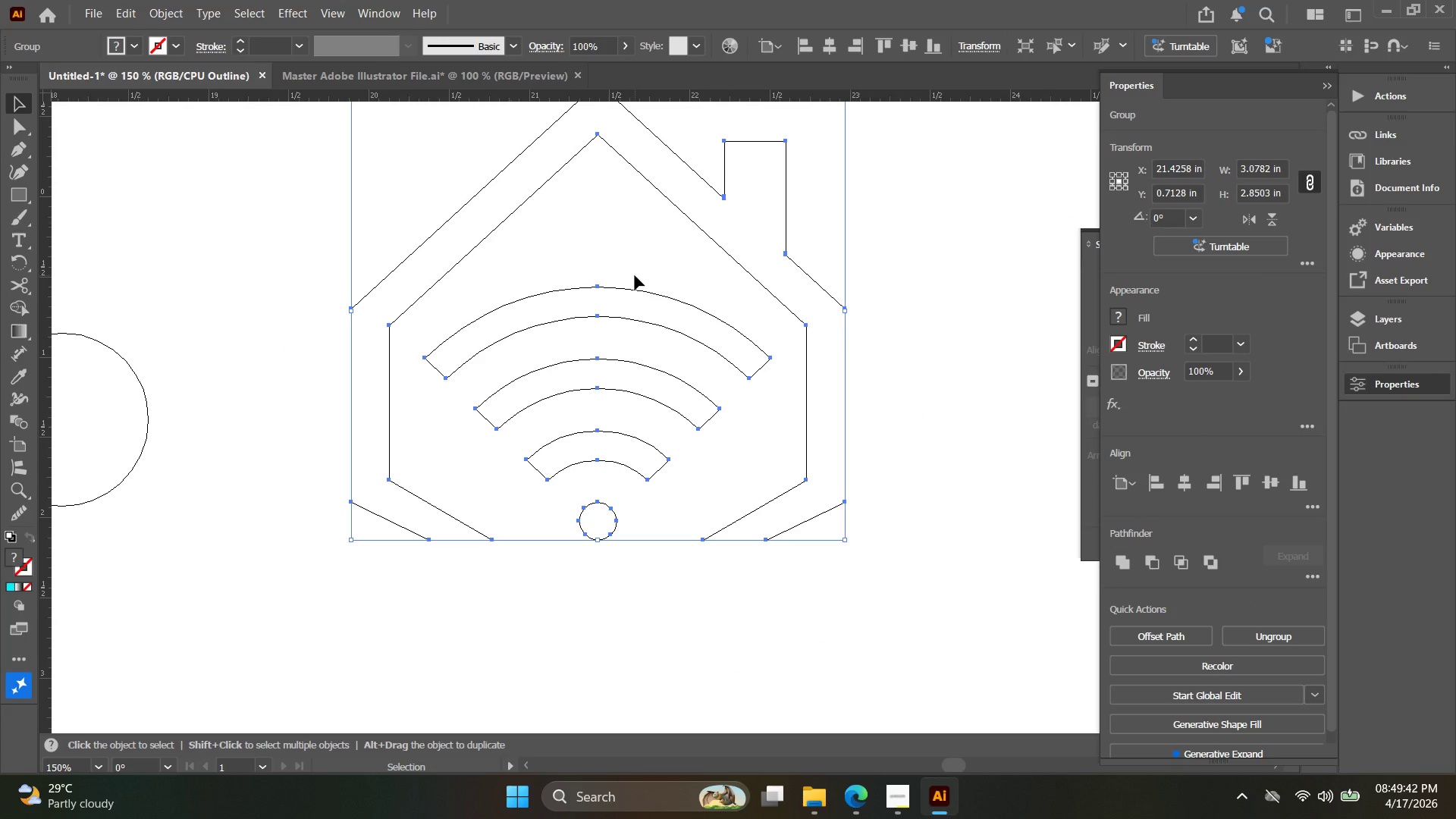 
key(Alt+AltLeft)
 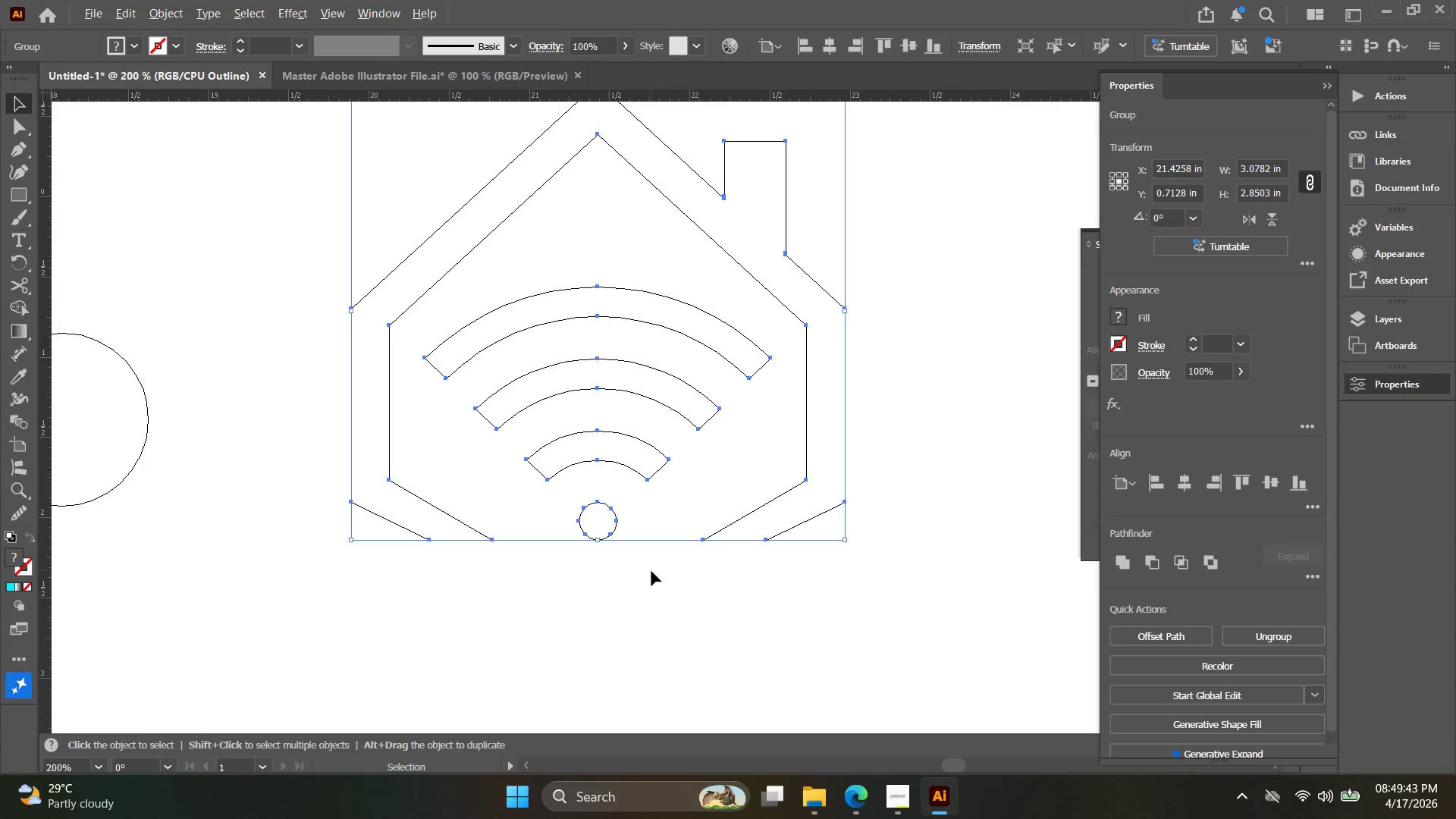 
scroll: coordinate [651, 571], scroll_direction: up, amount: 2.0
 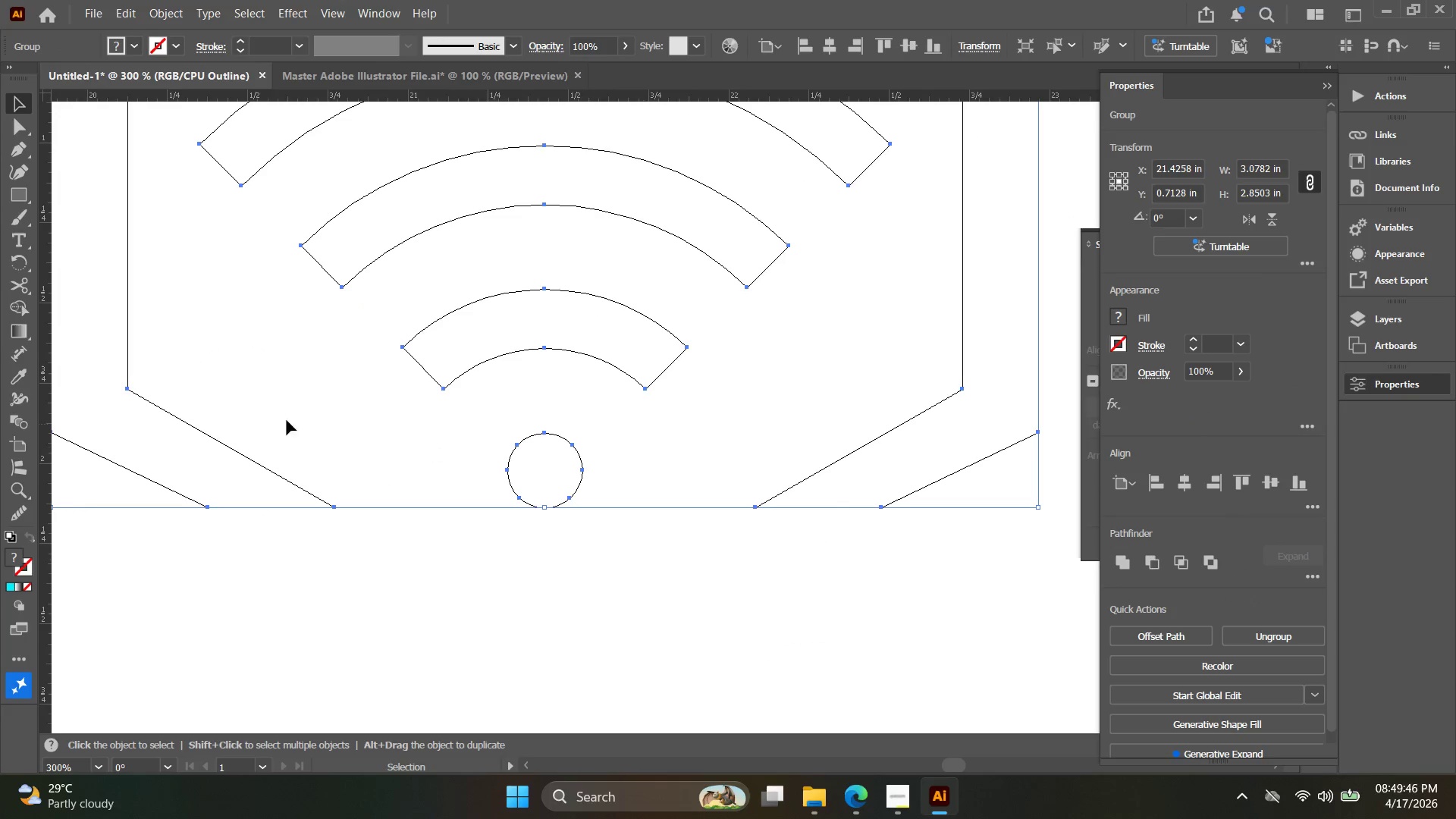 
key(Alt+AltLeft)
 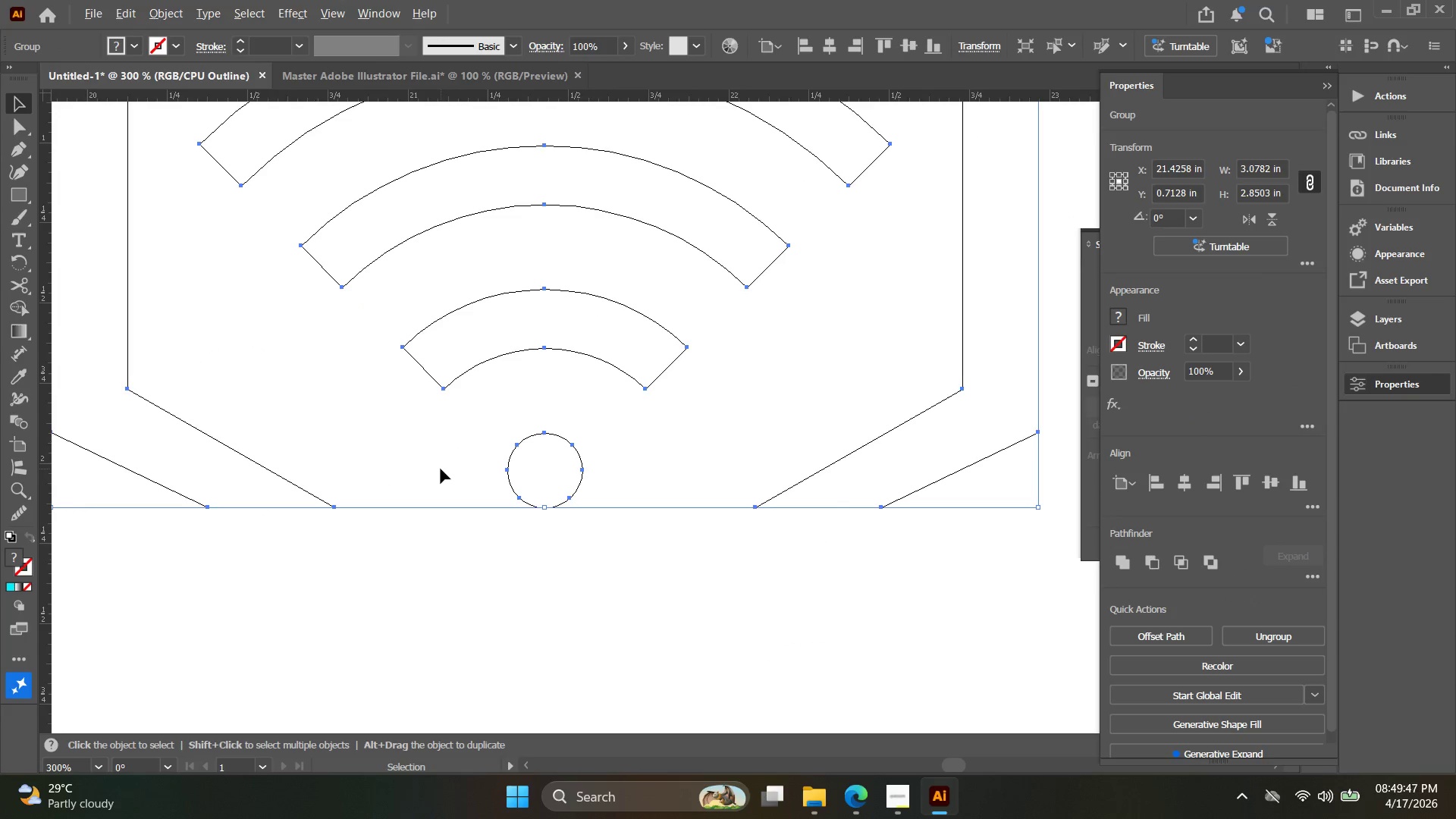 
hold_key(key=Space, duration=0.42)
 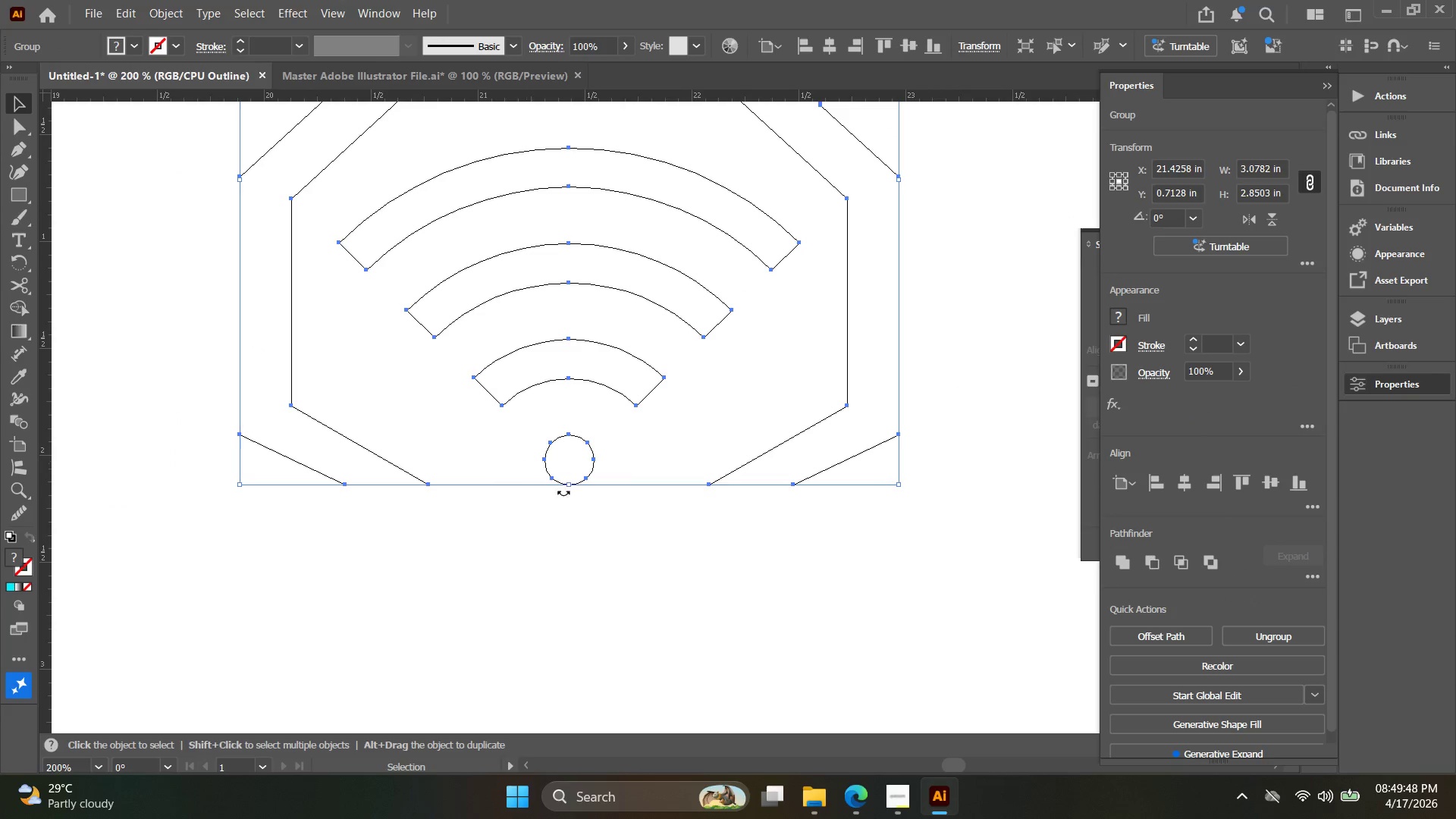 
left_click_drag(start_coordinate=[477, 470], to_coordinate=[535, 462])
 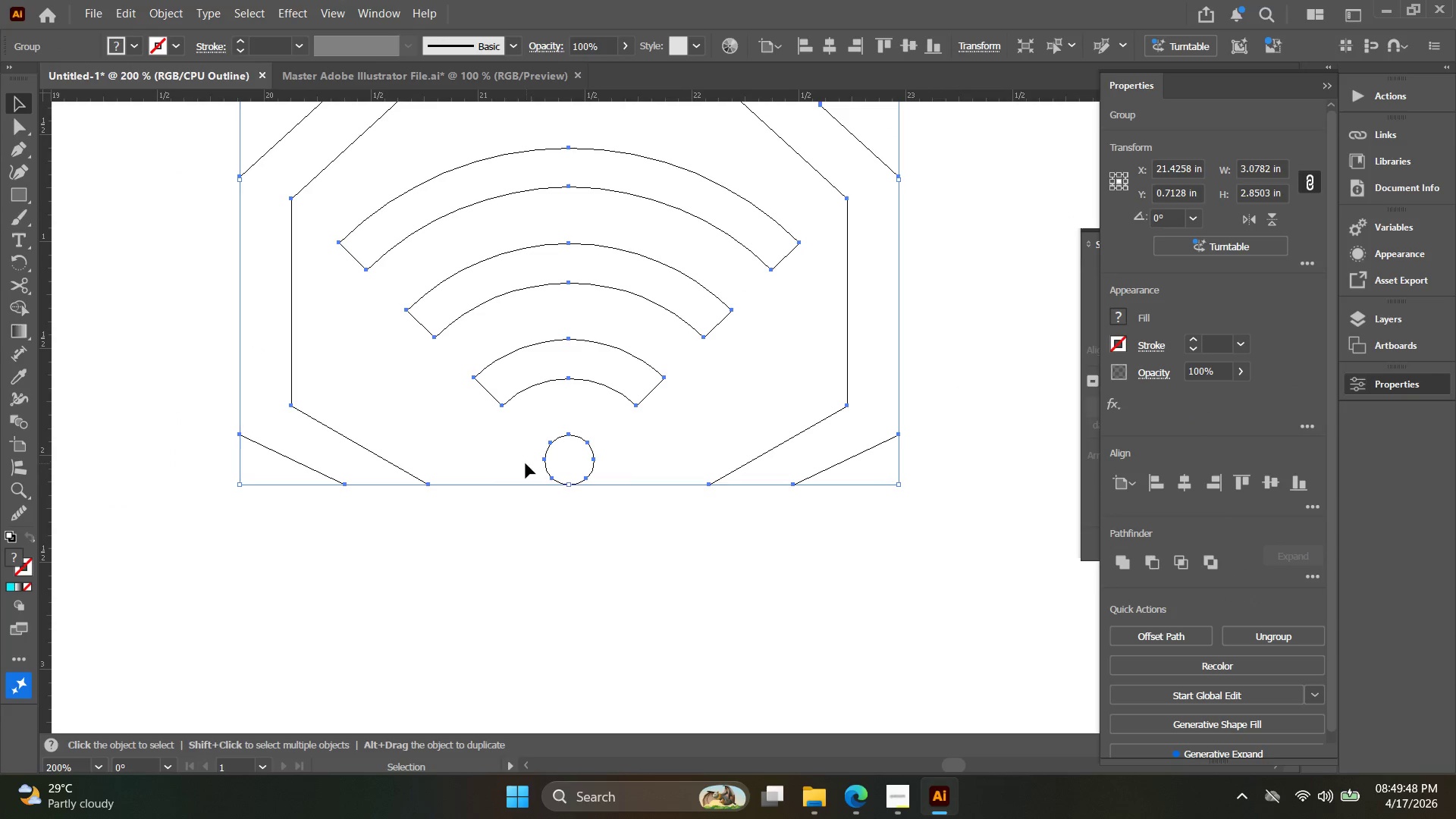 
scroll: coordinate [441, 469], scroll_direction: down, amount: 1.0
 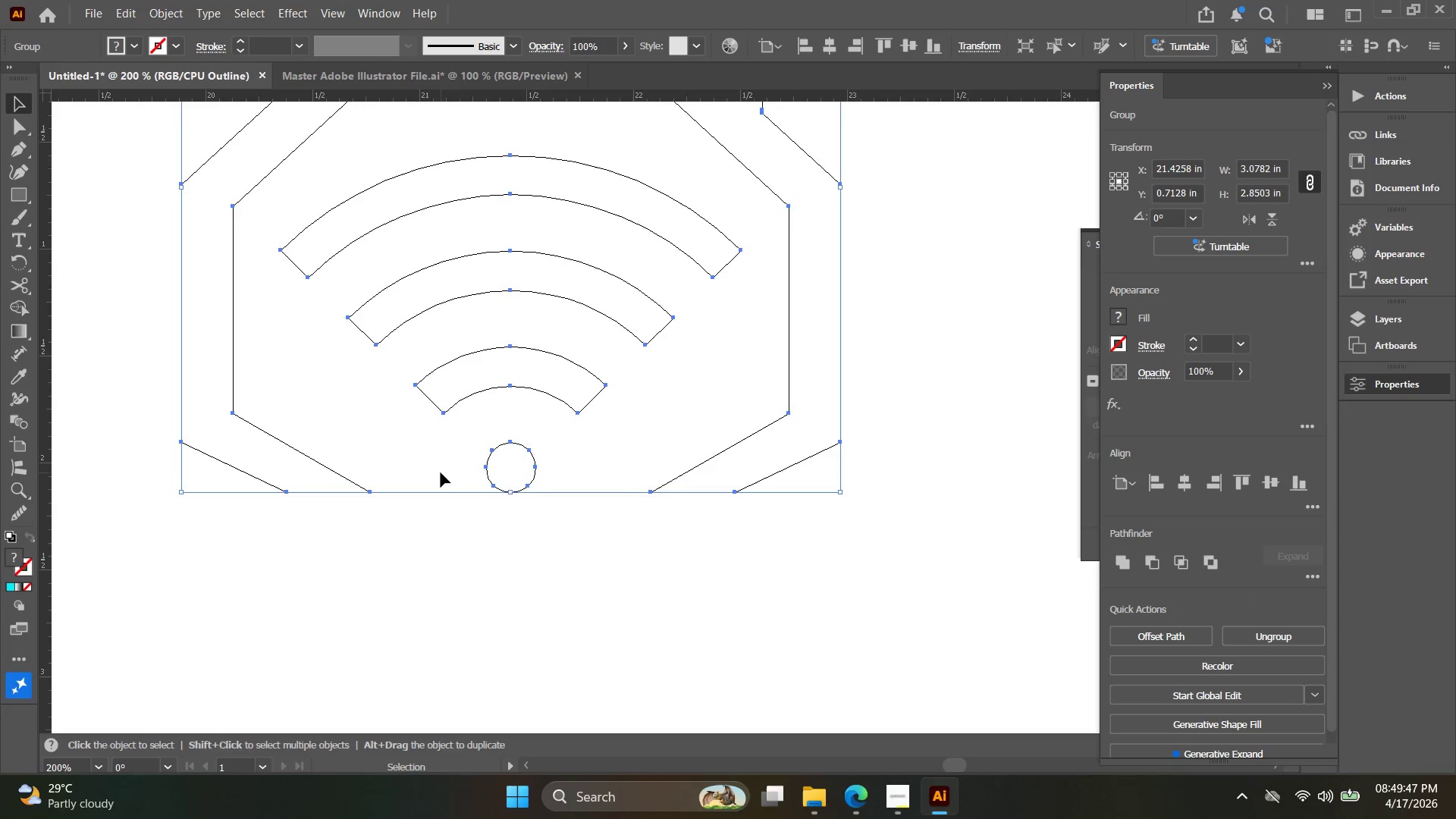 
key(Alt+AltLeft)
 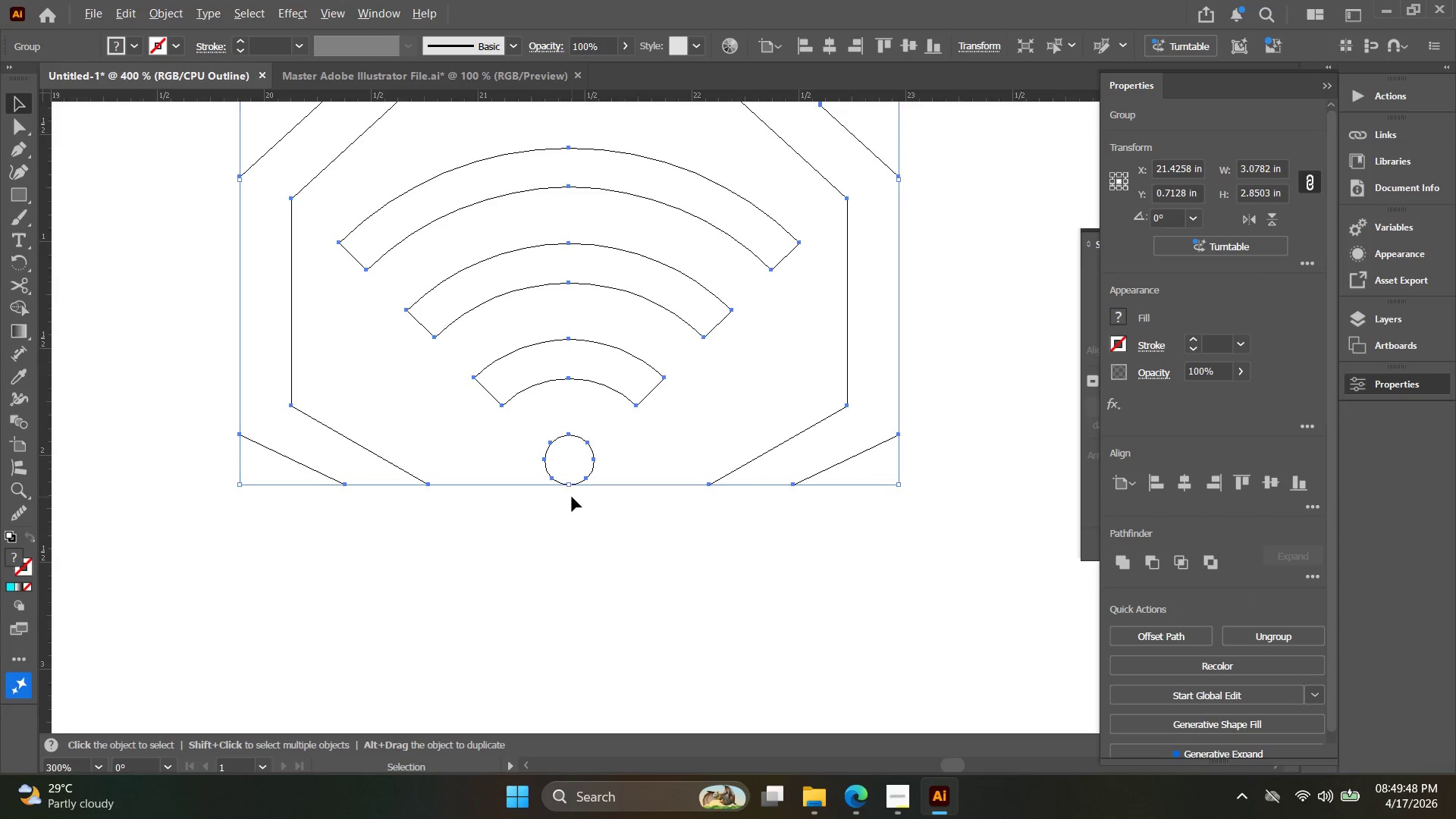 
scroll: coordinate [572, 497], scroll_direction: up, amount: 4.0
 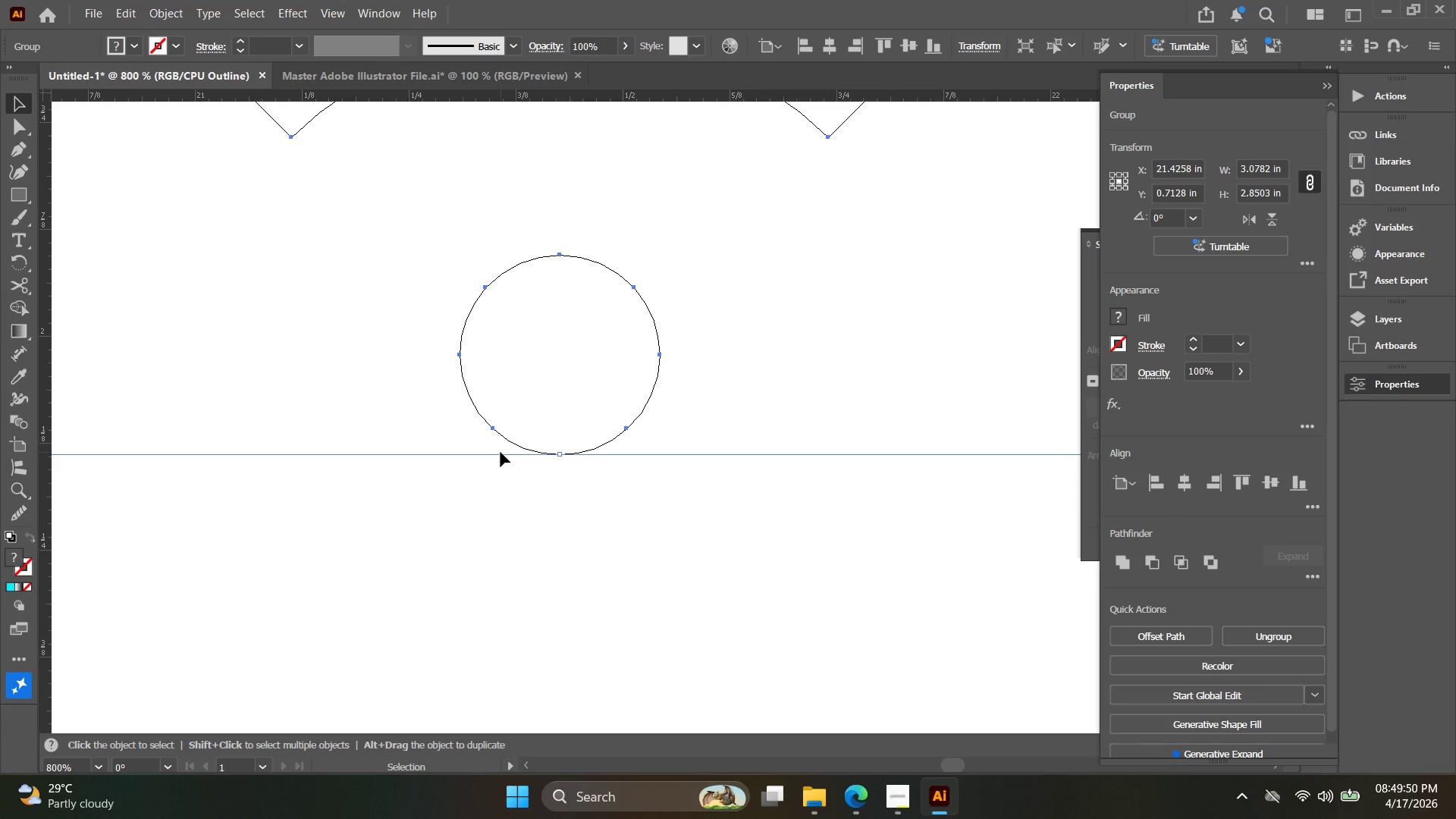 
left_click([500, 452])
 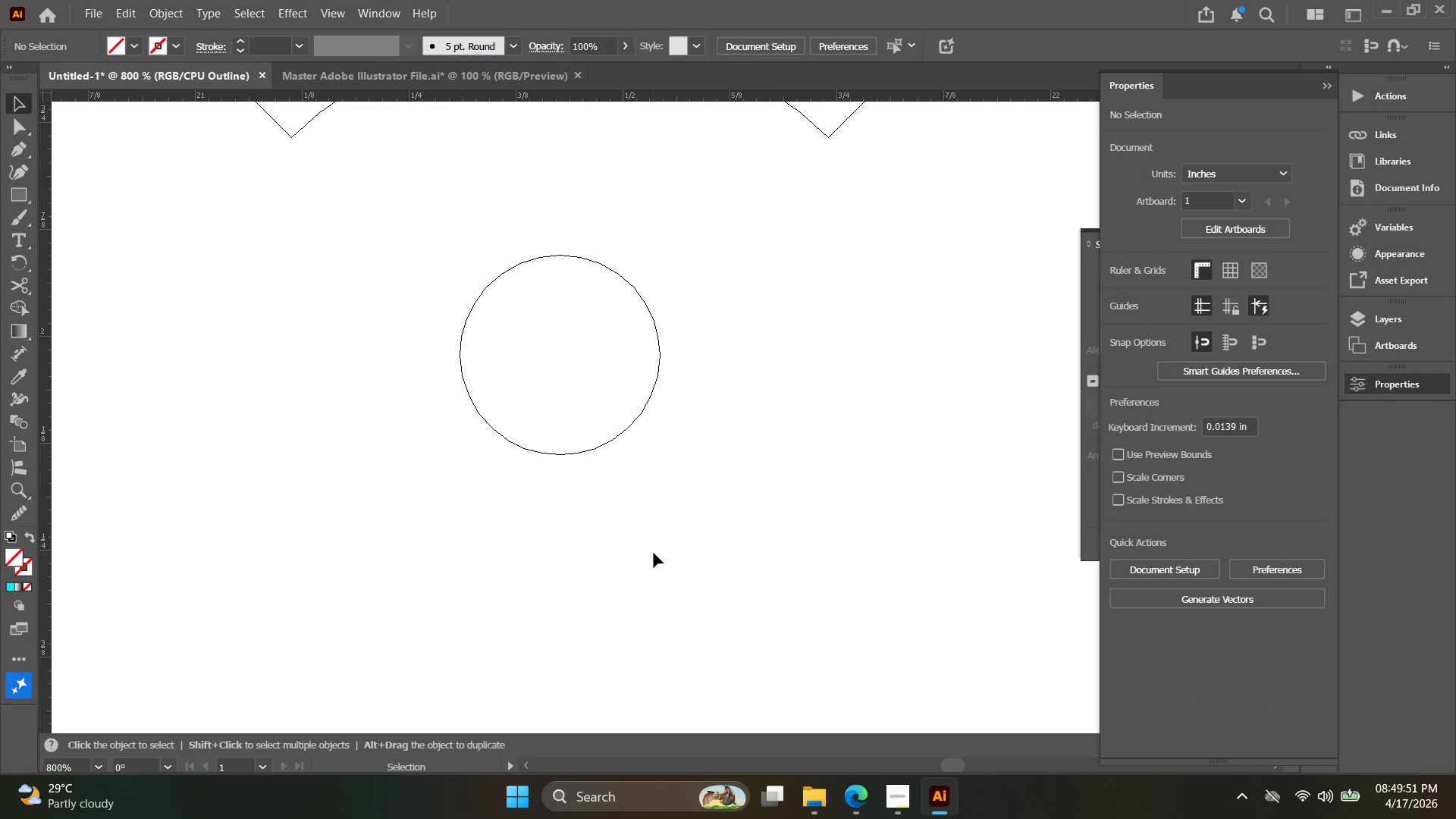 
left_click_drag(start_coordinate=[651, 550], to_coordinate=[331, 237])
 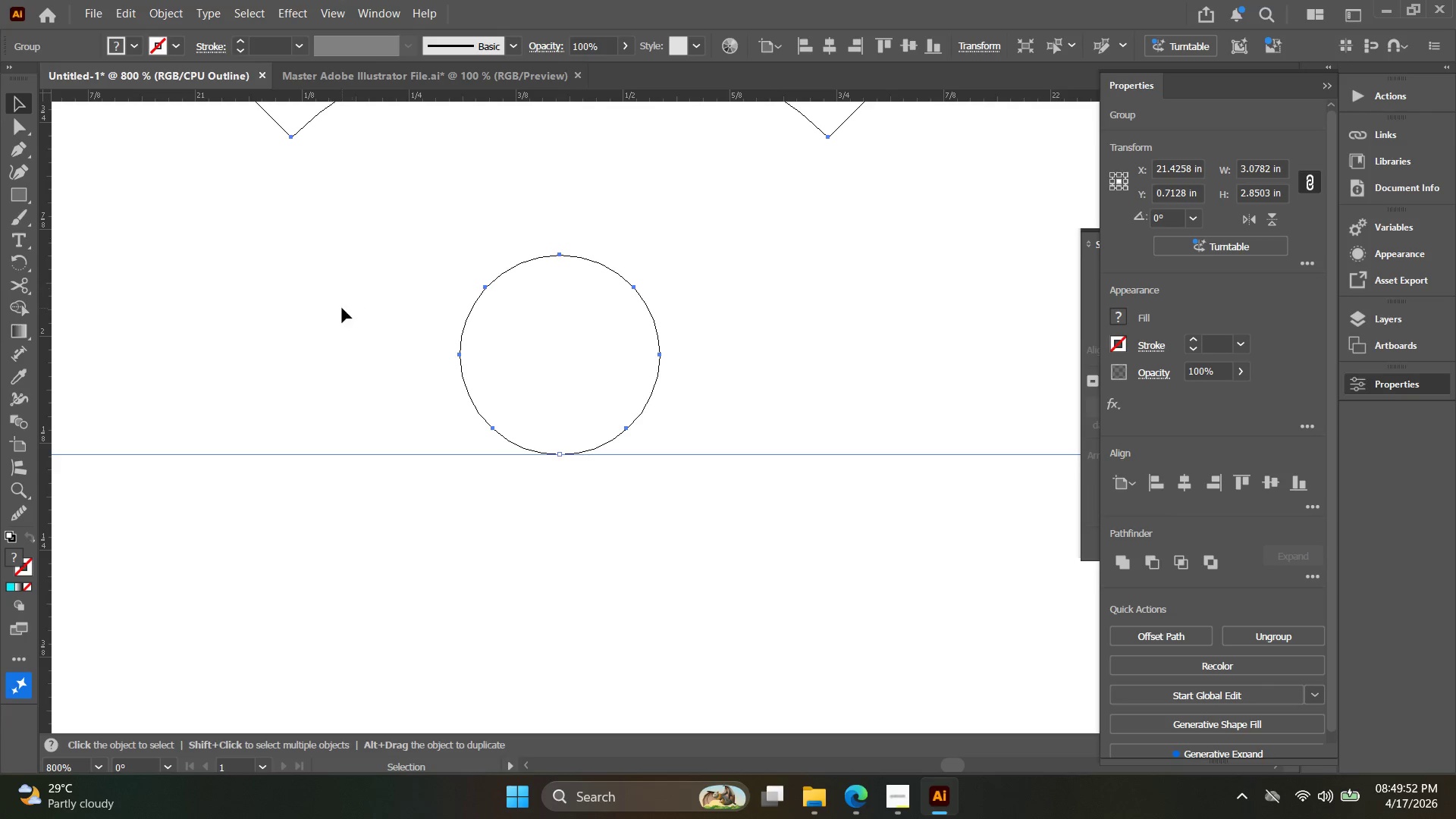 
hold_key(key=Space, duration=0.48)
 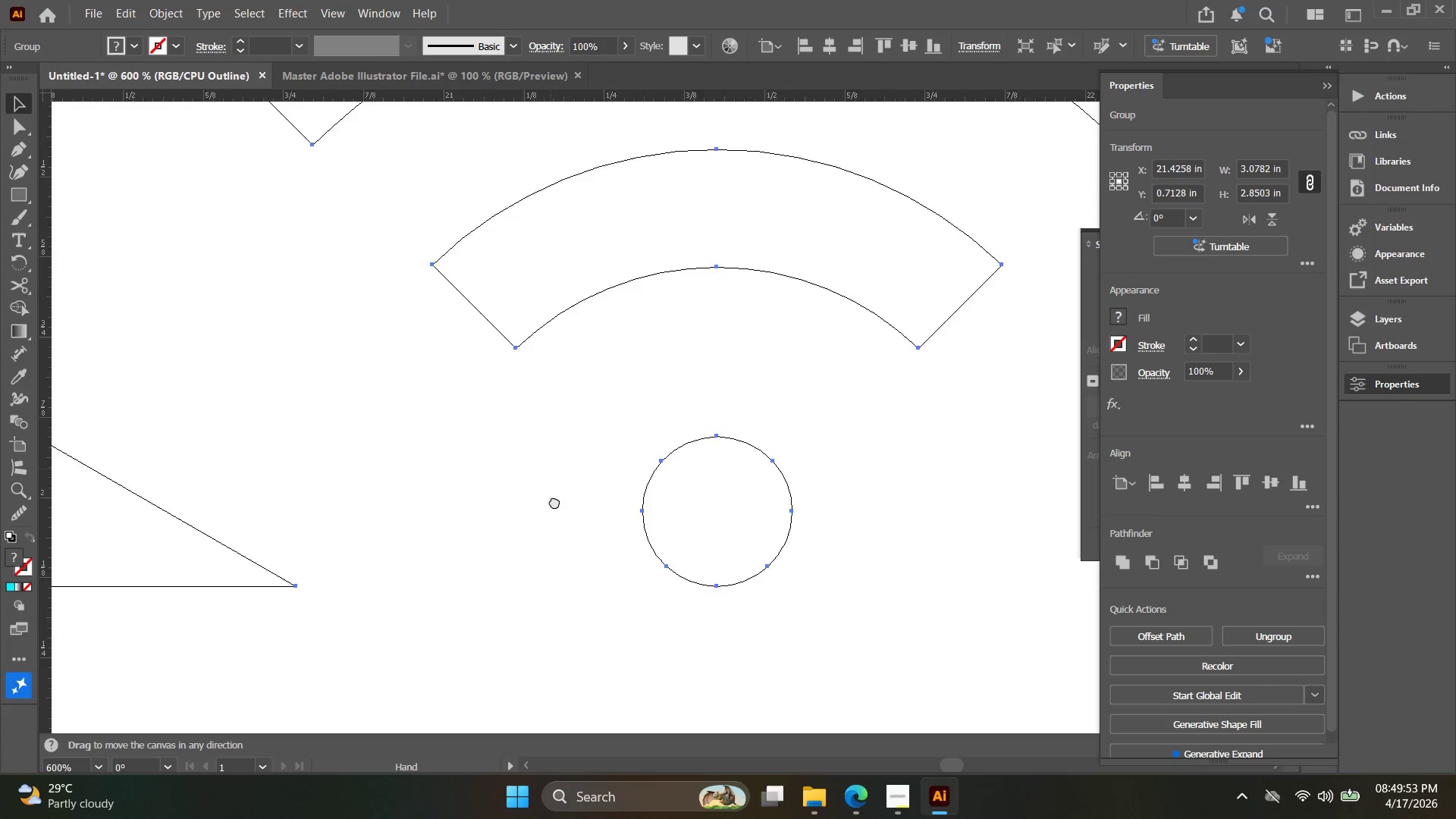 
left_click_drag(start_coordinate=[356, 310], to_coordinate=[575, 472])
 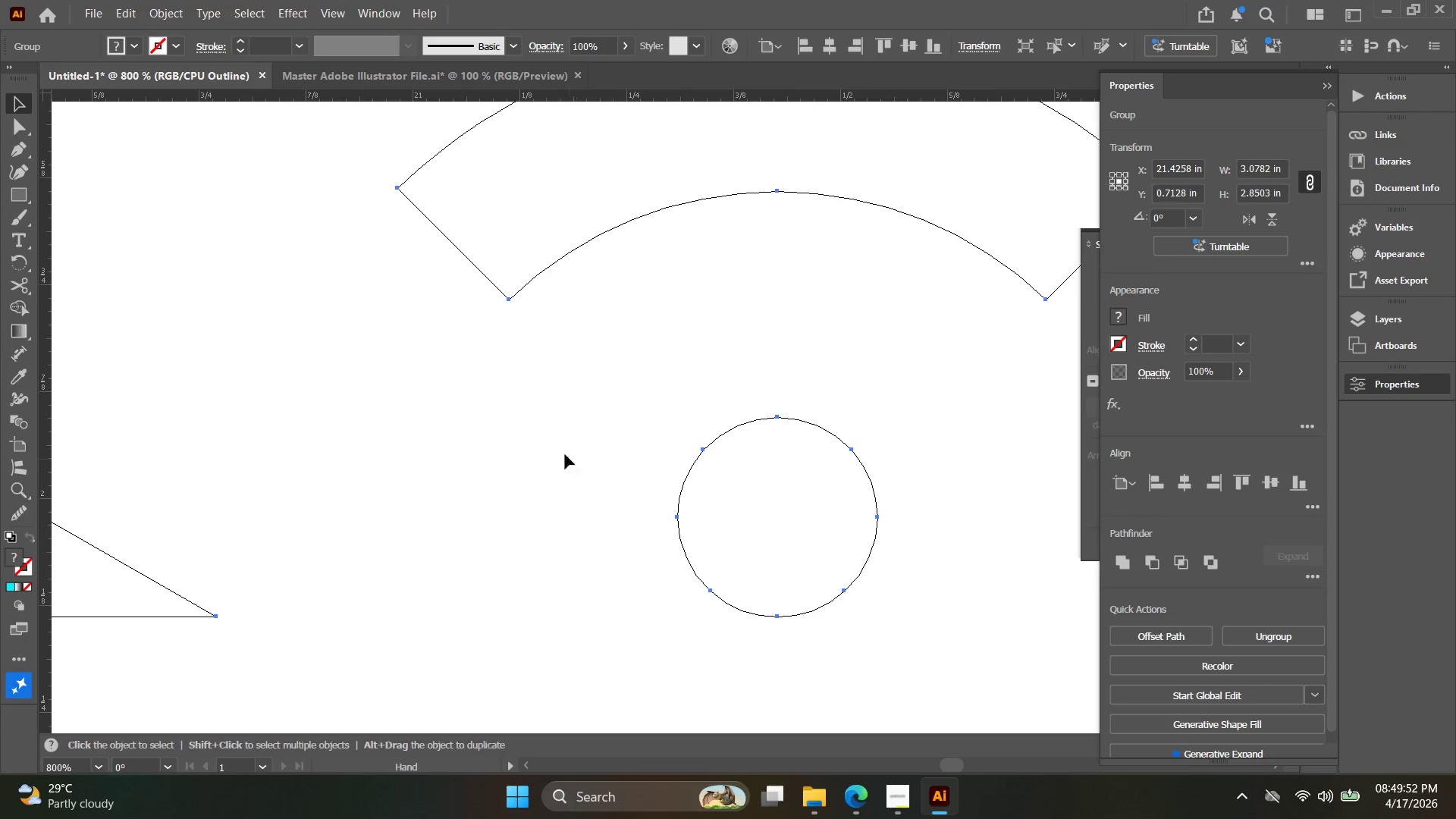 
key(Alt+AltLeft)
 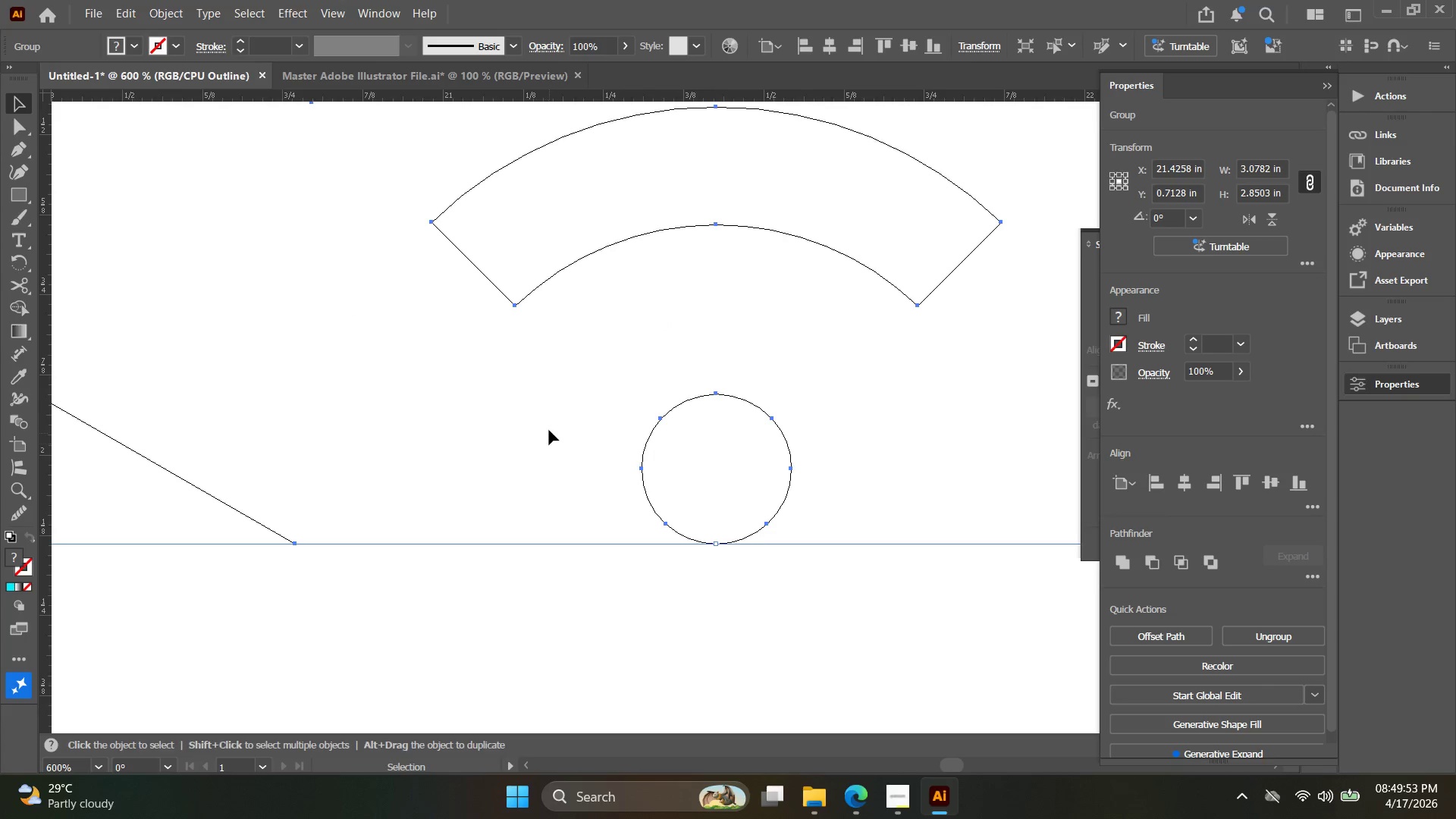 
hold_key(key=Space, duration=0.31)
 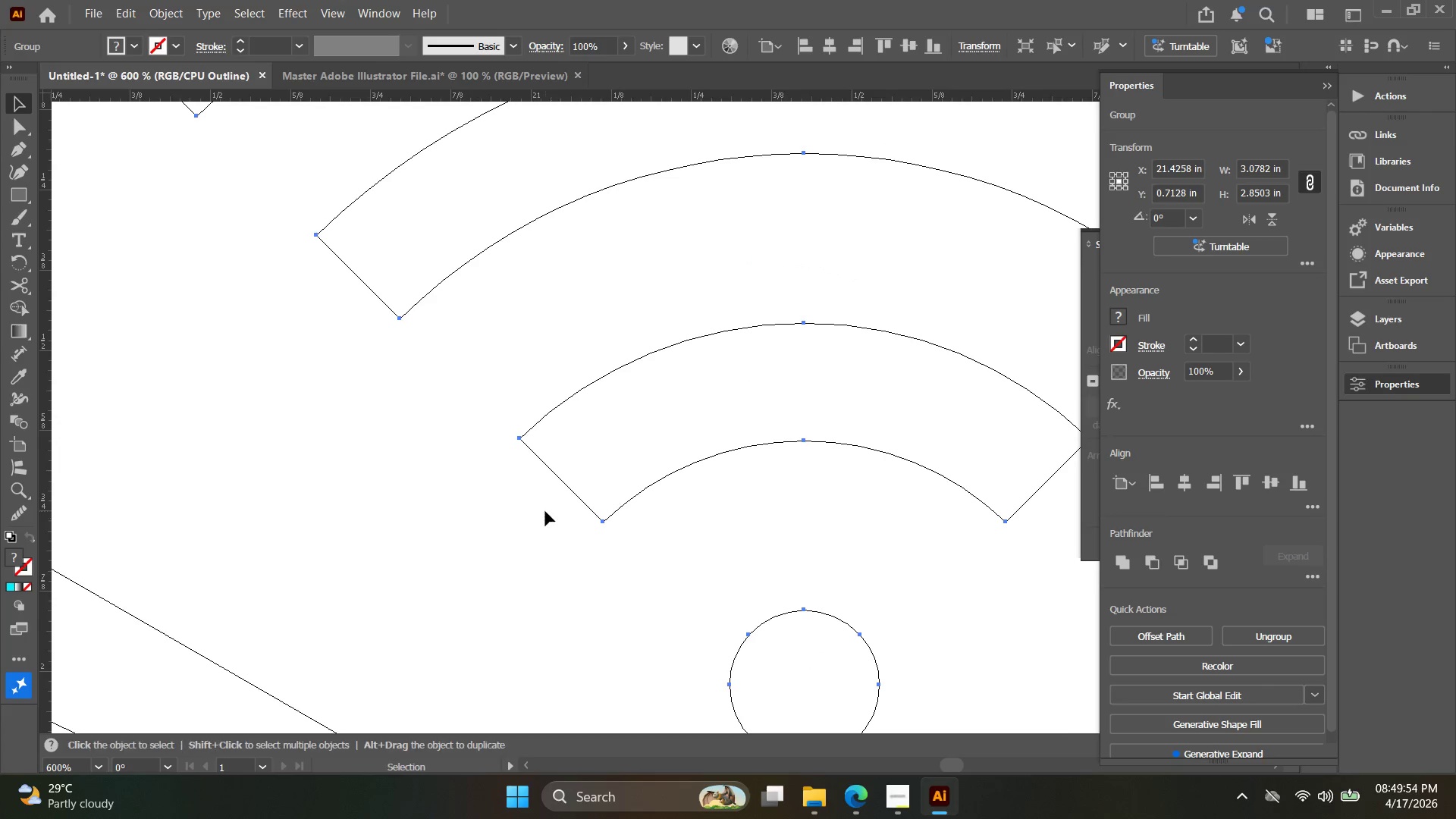 
left_click_drag(start_coordinate=[550, 426], to_coordinate=[570, 567])
 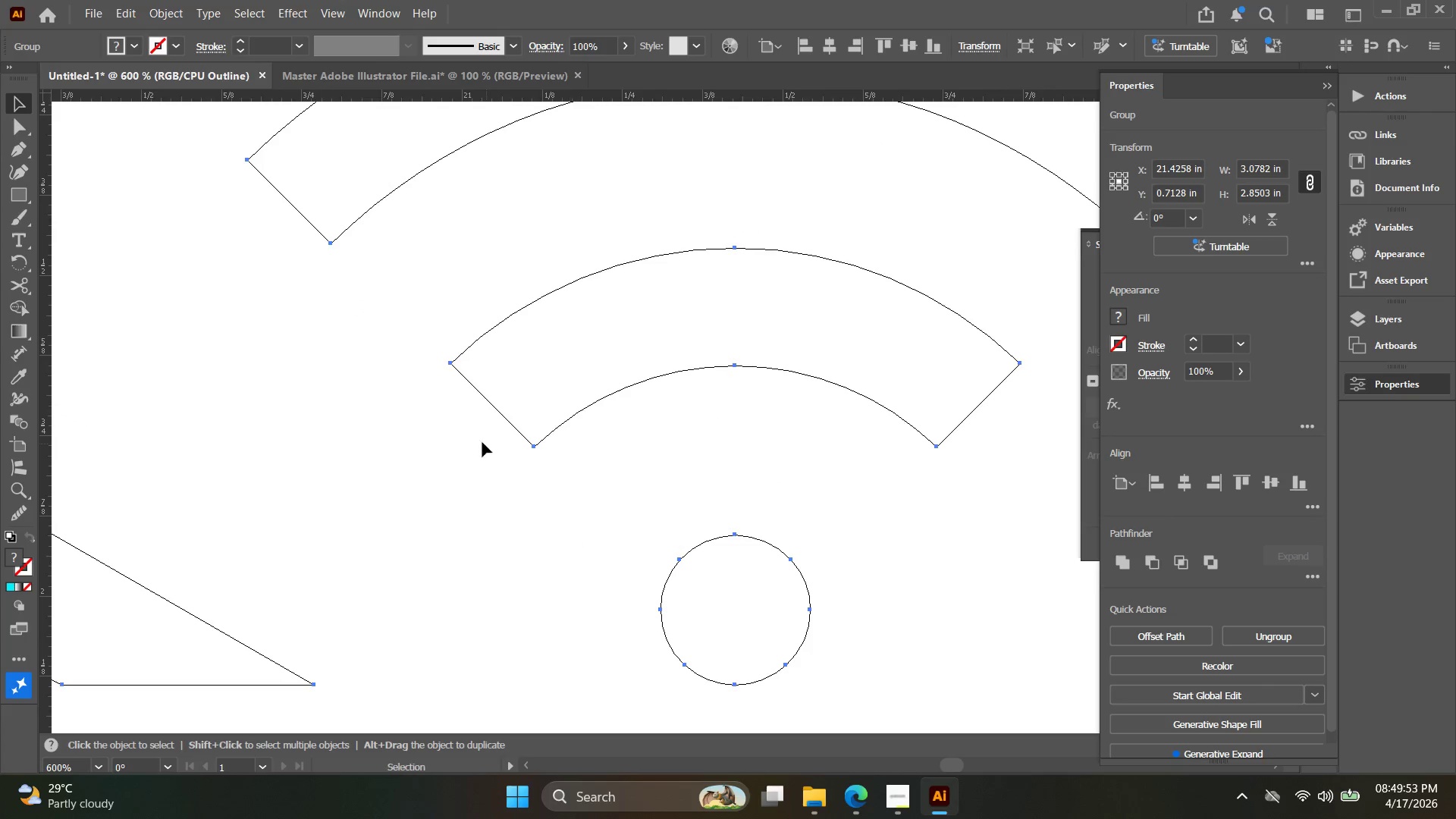 
scroll: coordinate [547, 443], scroll_direction: down, amount: 3.0
 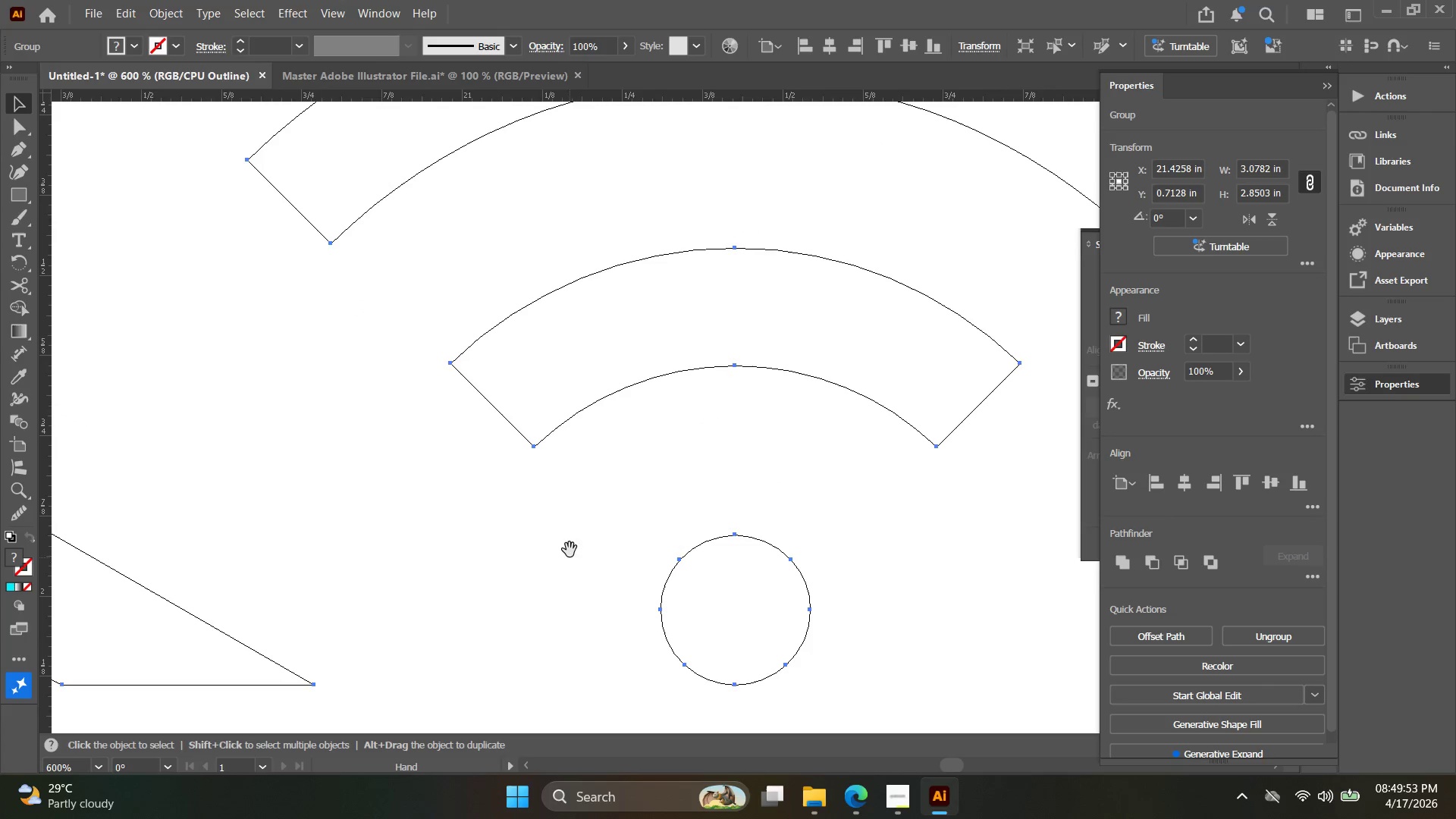 
hold_key(key=Space, duration=0.31)
 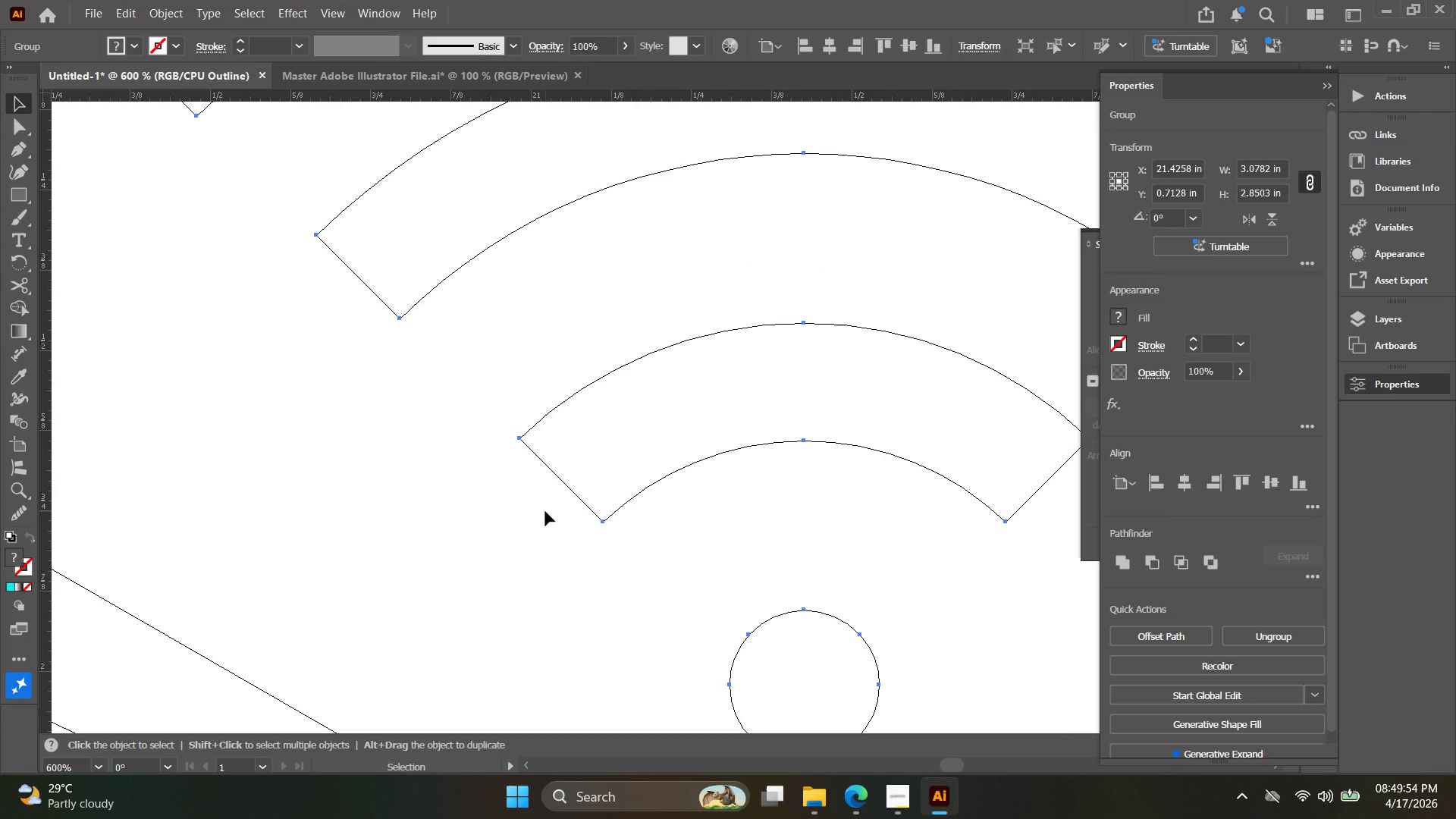 
left_click_drag(start_coordinate=[482, 443], to_coordinate=[551, 518])
 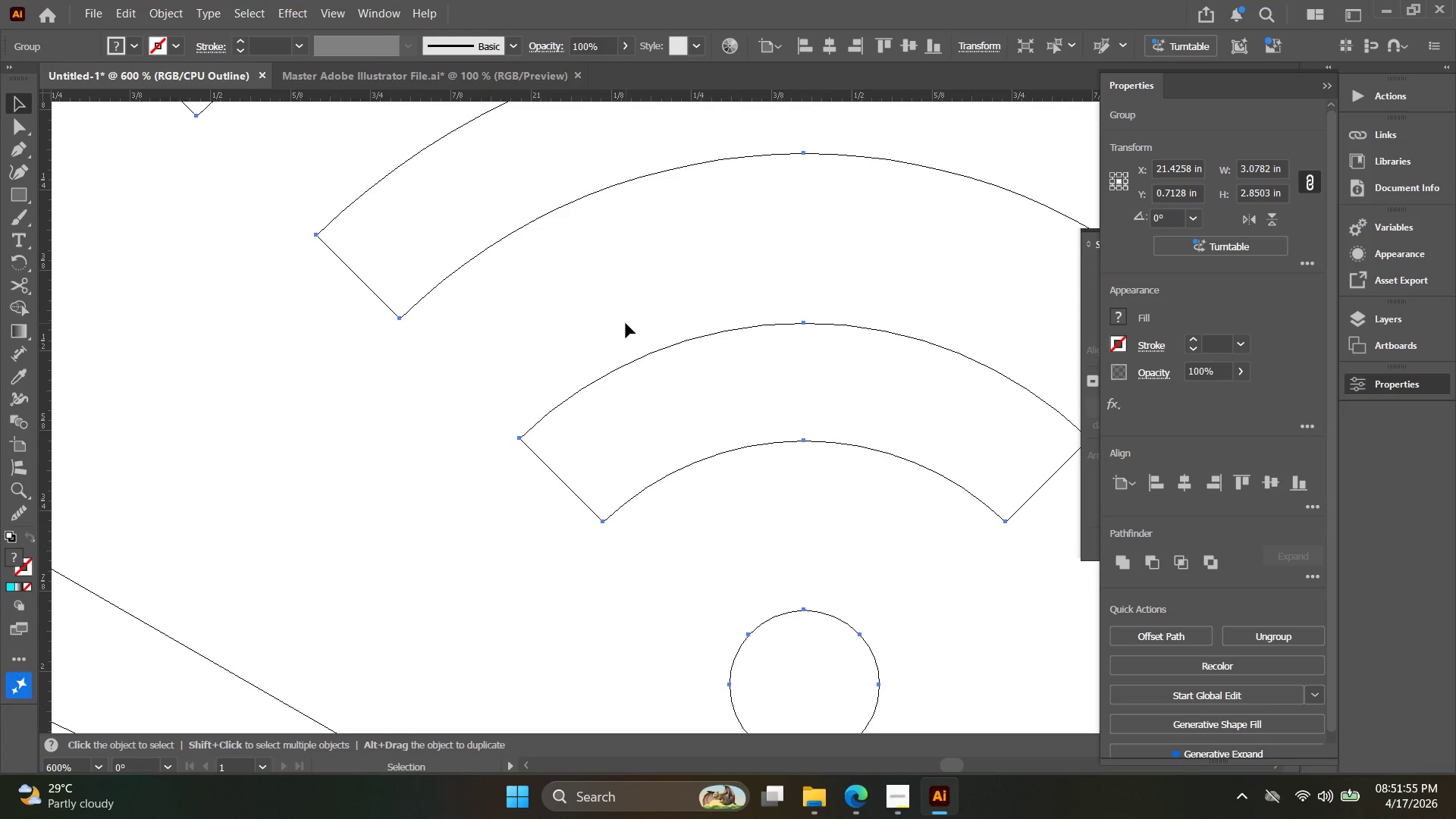 
wait(126.11)
 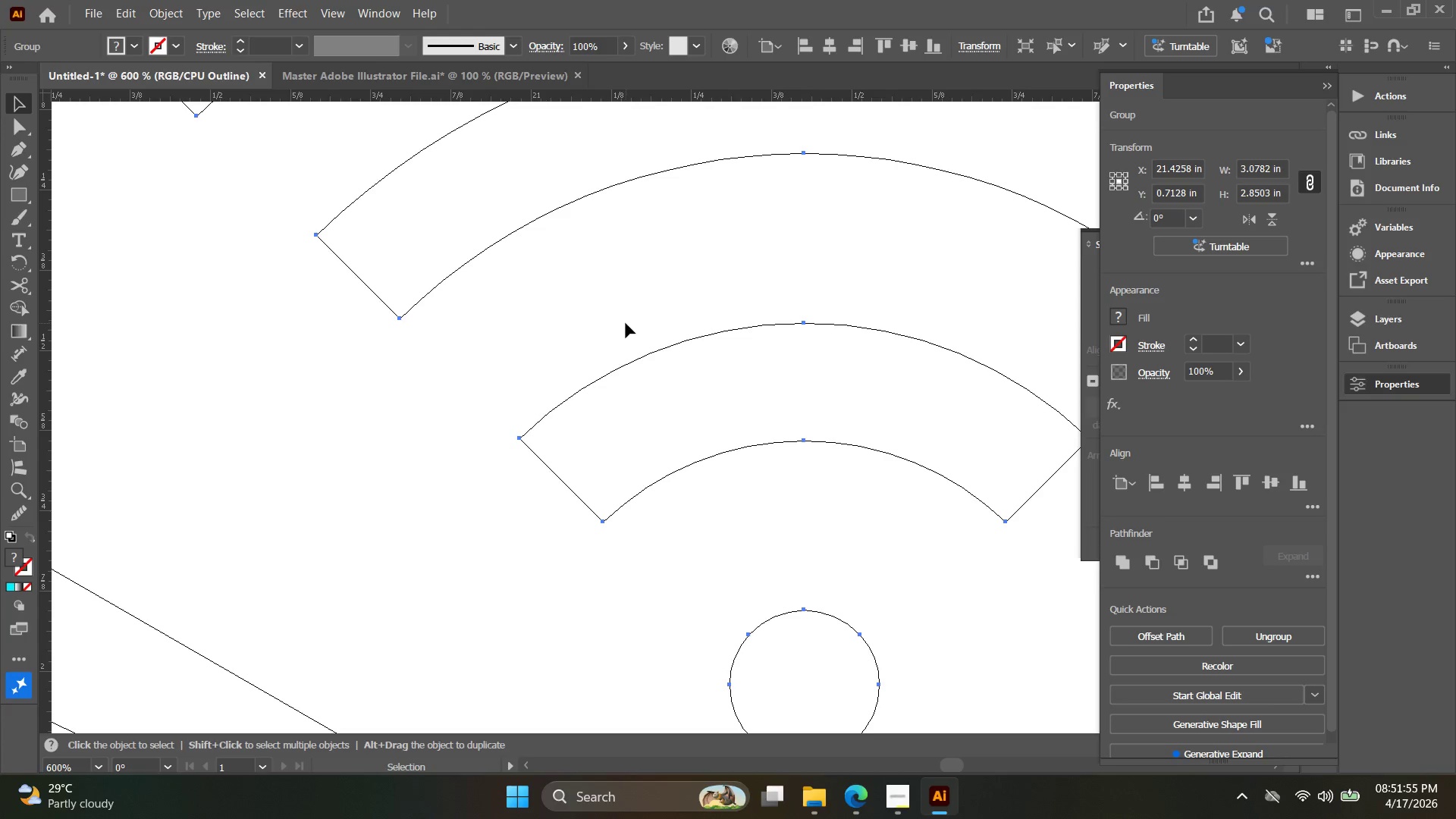 
key(Alt+AltLeft)
 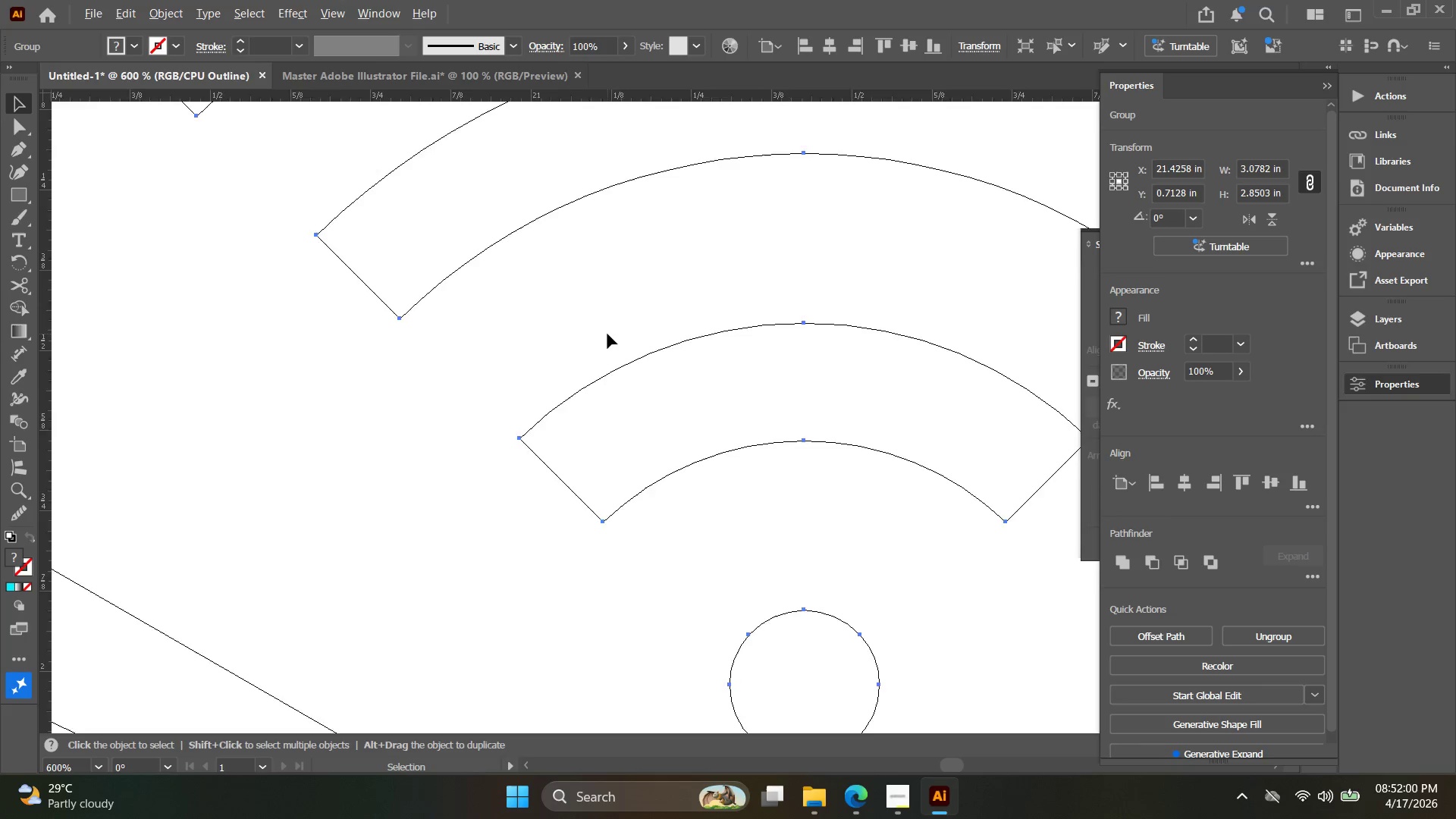 
hold_key(key=Space, duration=0.36)
 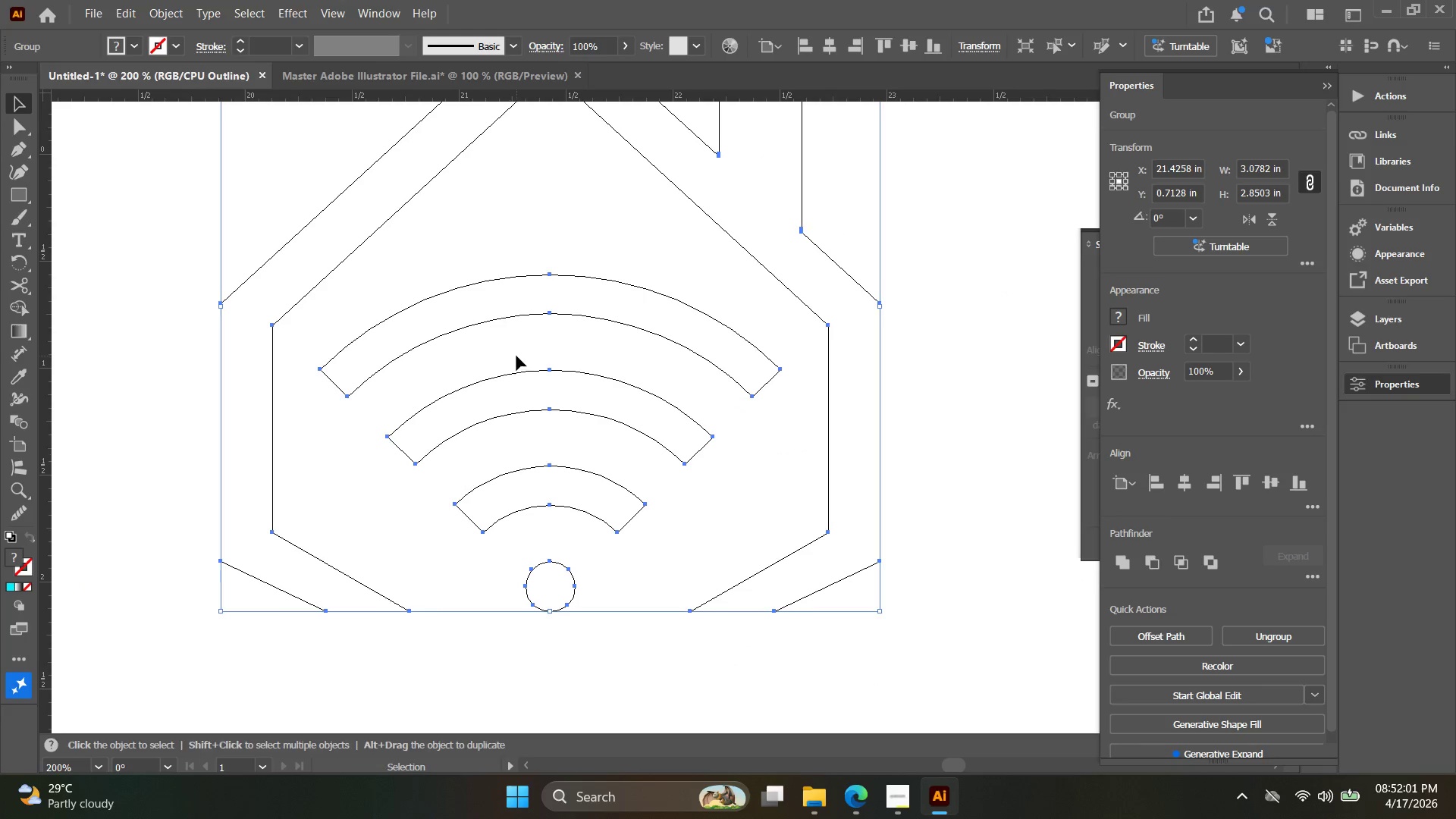 
left_click_drag(start_coordinate=[632, 325], to_coordinate=[508, 456])
 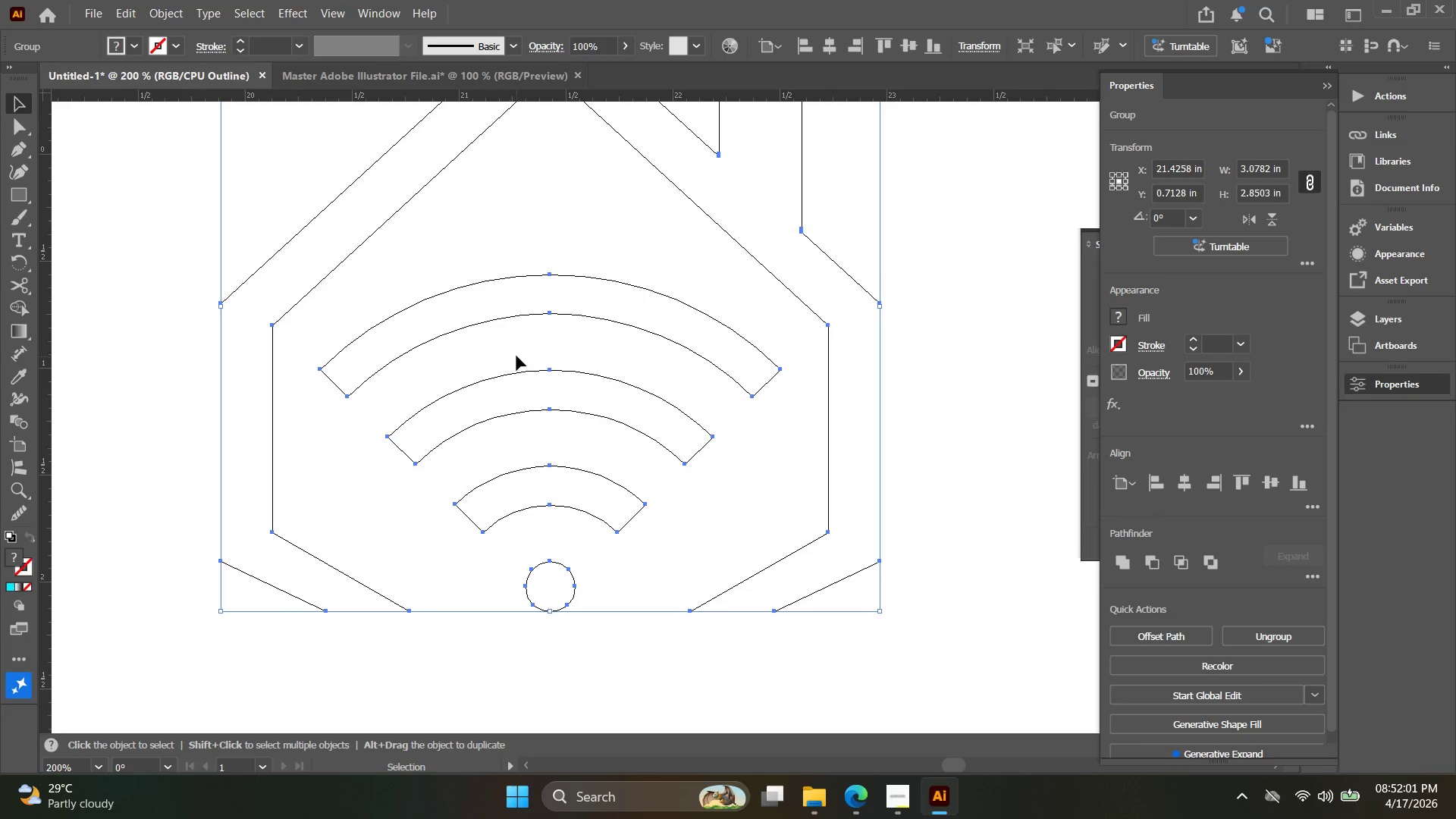 
scroll: coordinate [608, 340], scroll_direction: down, amount: 3.0
 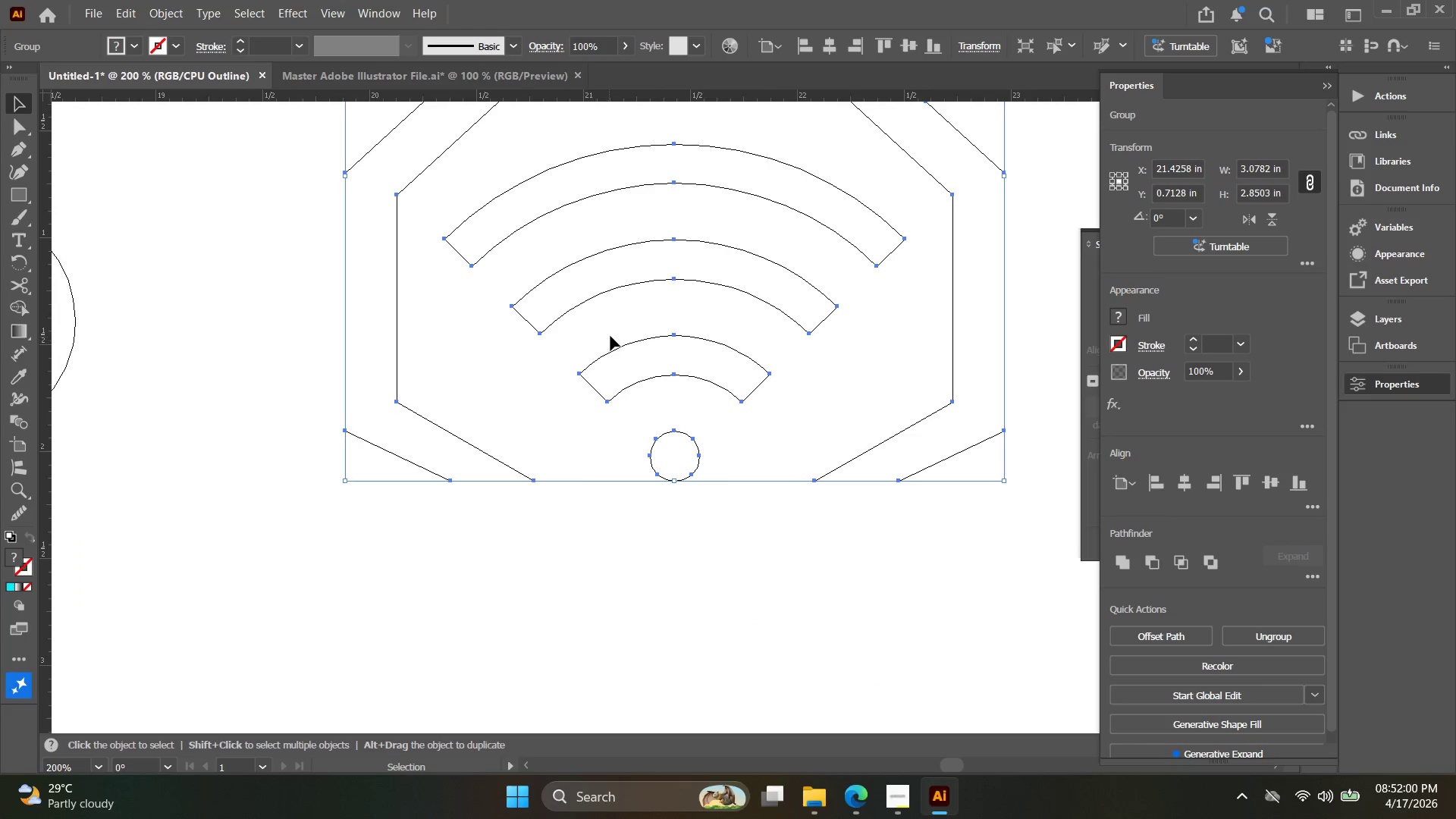 
hold_key(key=Space, duration=0.39)
 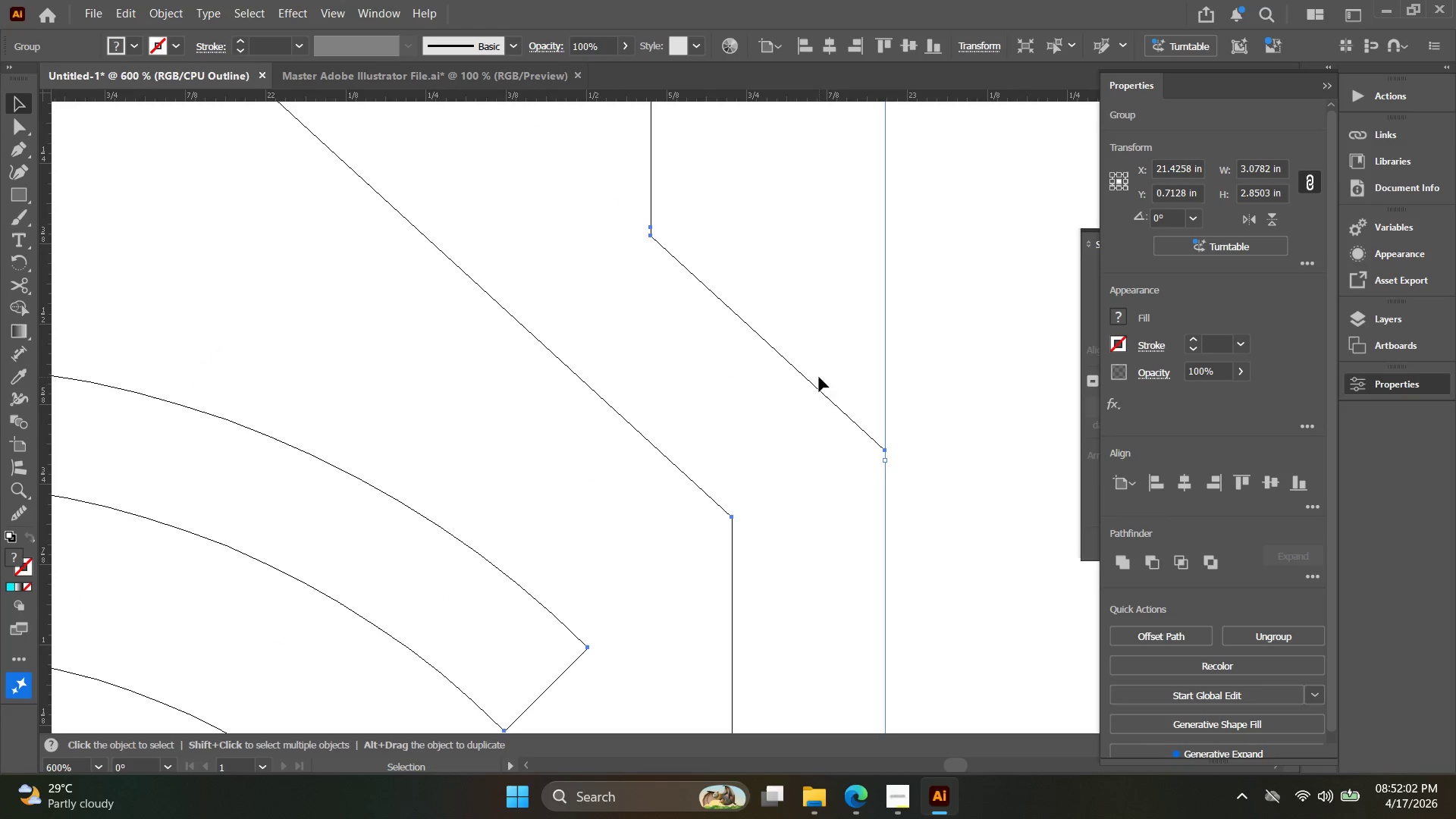 
left_click_drag(start_coordinate=[541, 340], to_coordinate=[478, 419])
 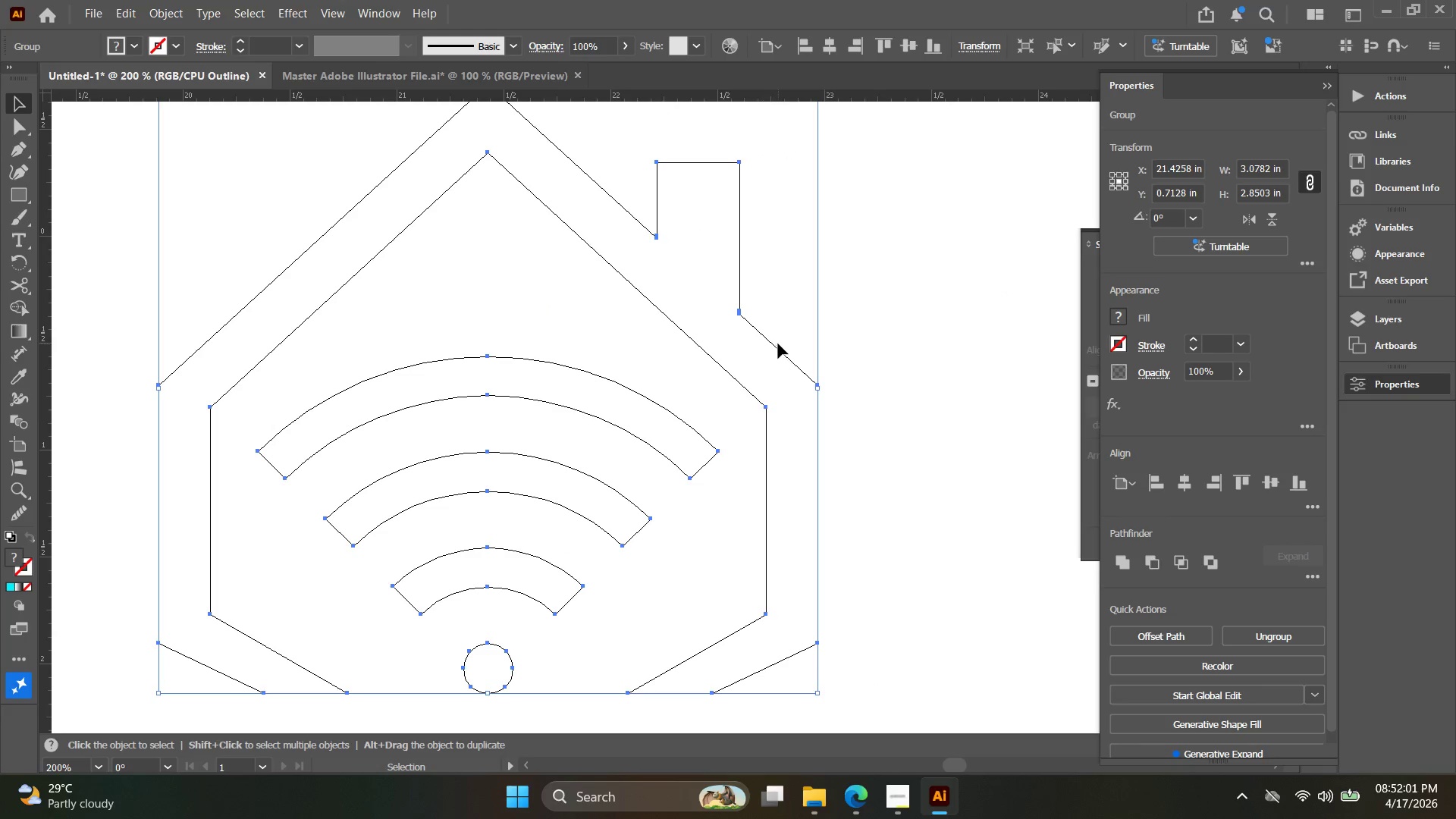 
key(Alt+AltLeft)
 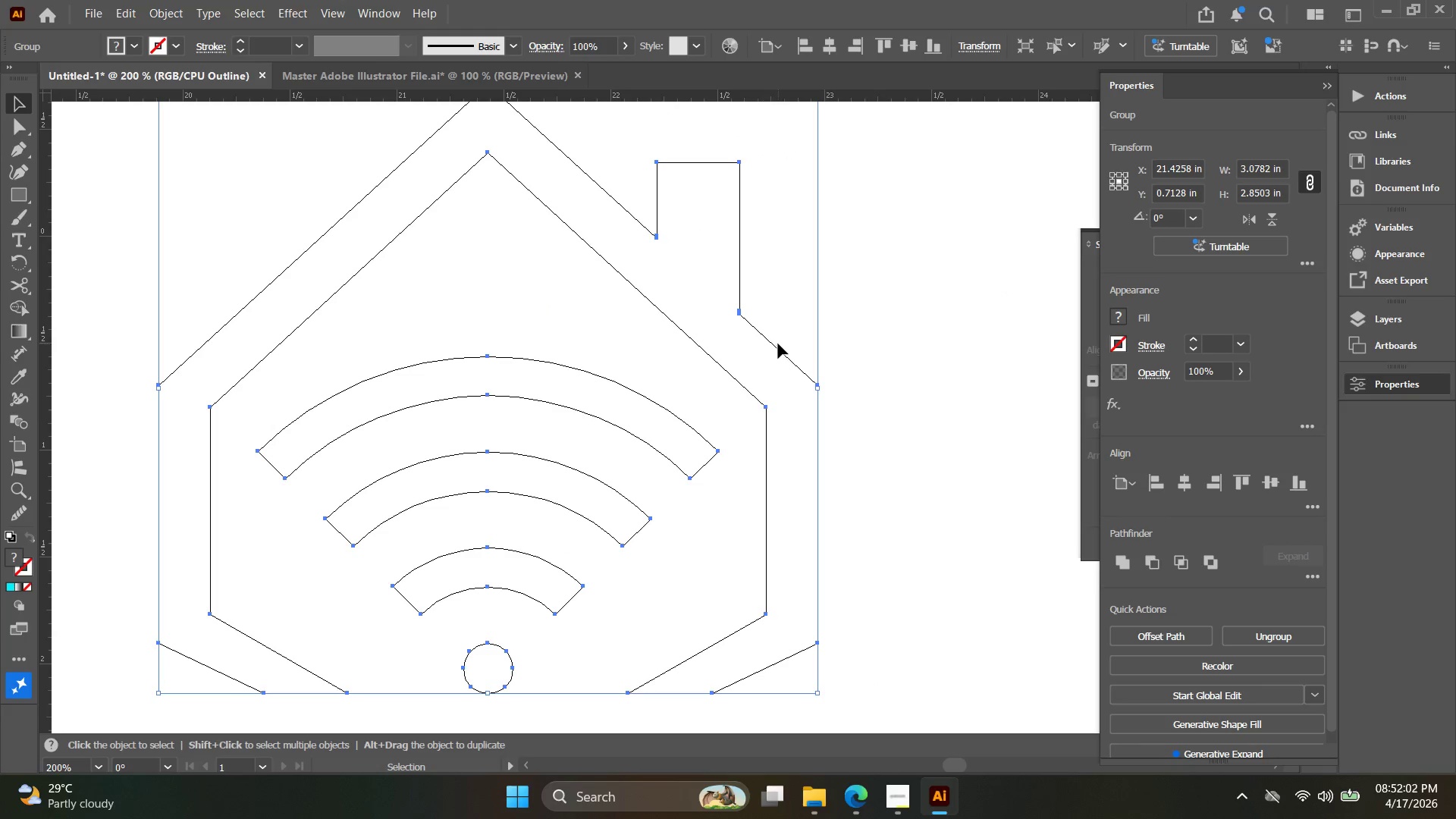 
key(Alt+AltLeft)
 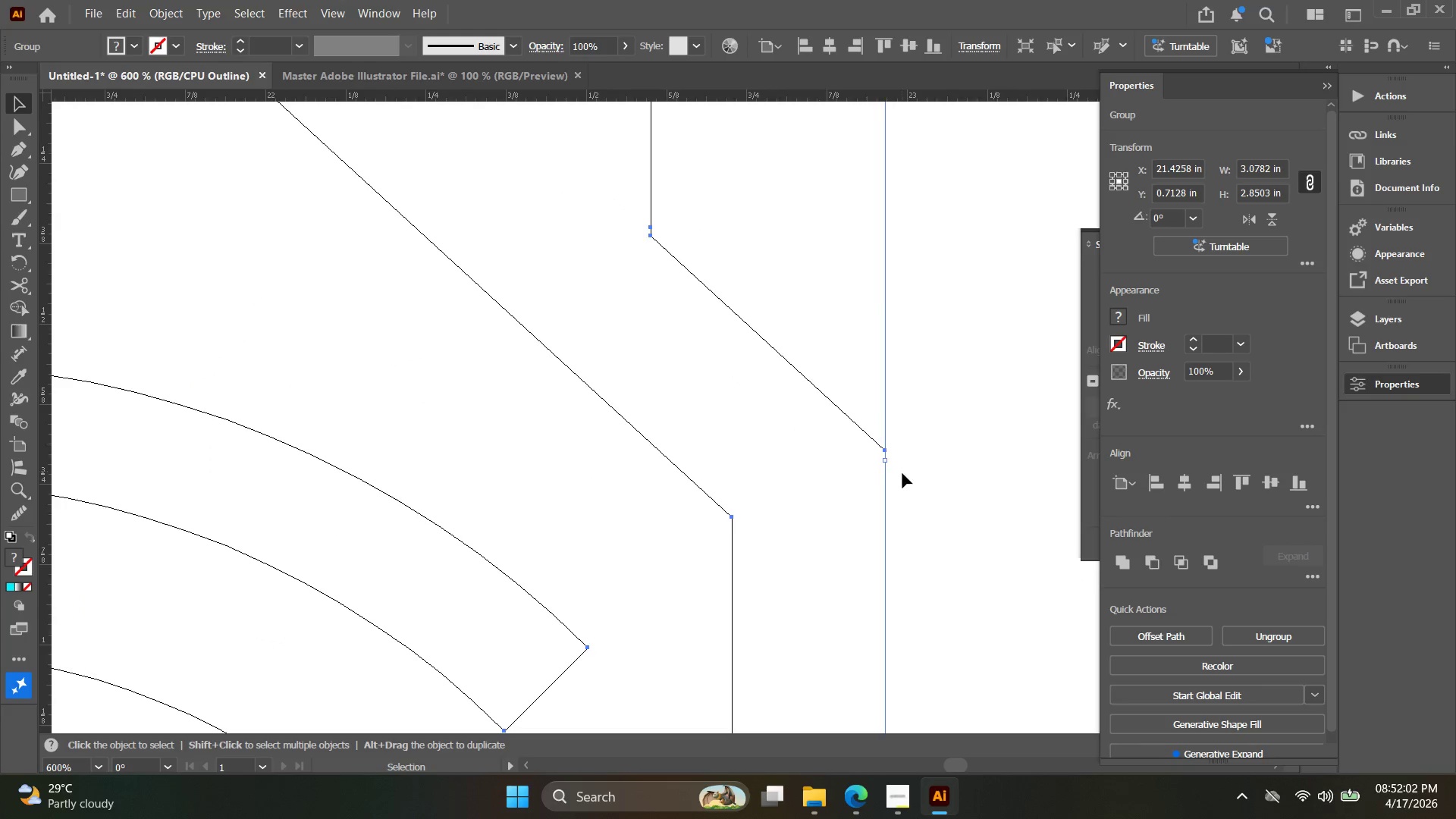 
scroll: coordinate [788, 363], scroll_direction: up, amount: 3.0
 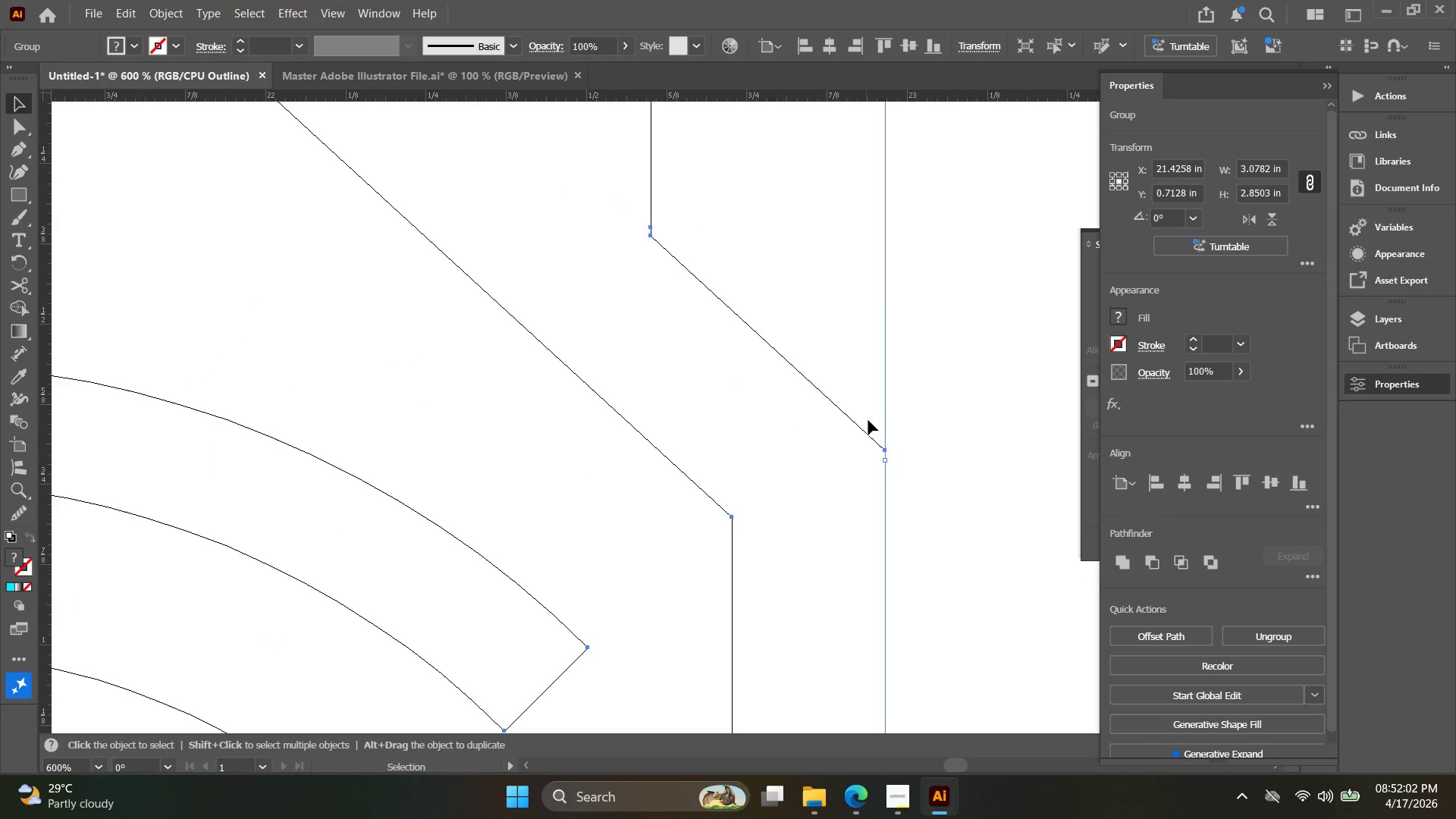 
hold_key(key=Space, duration=0.42)
 